 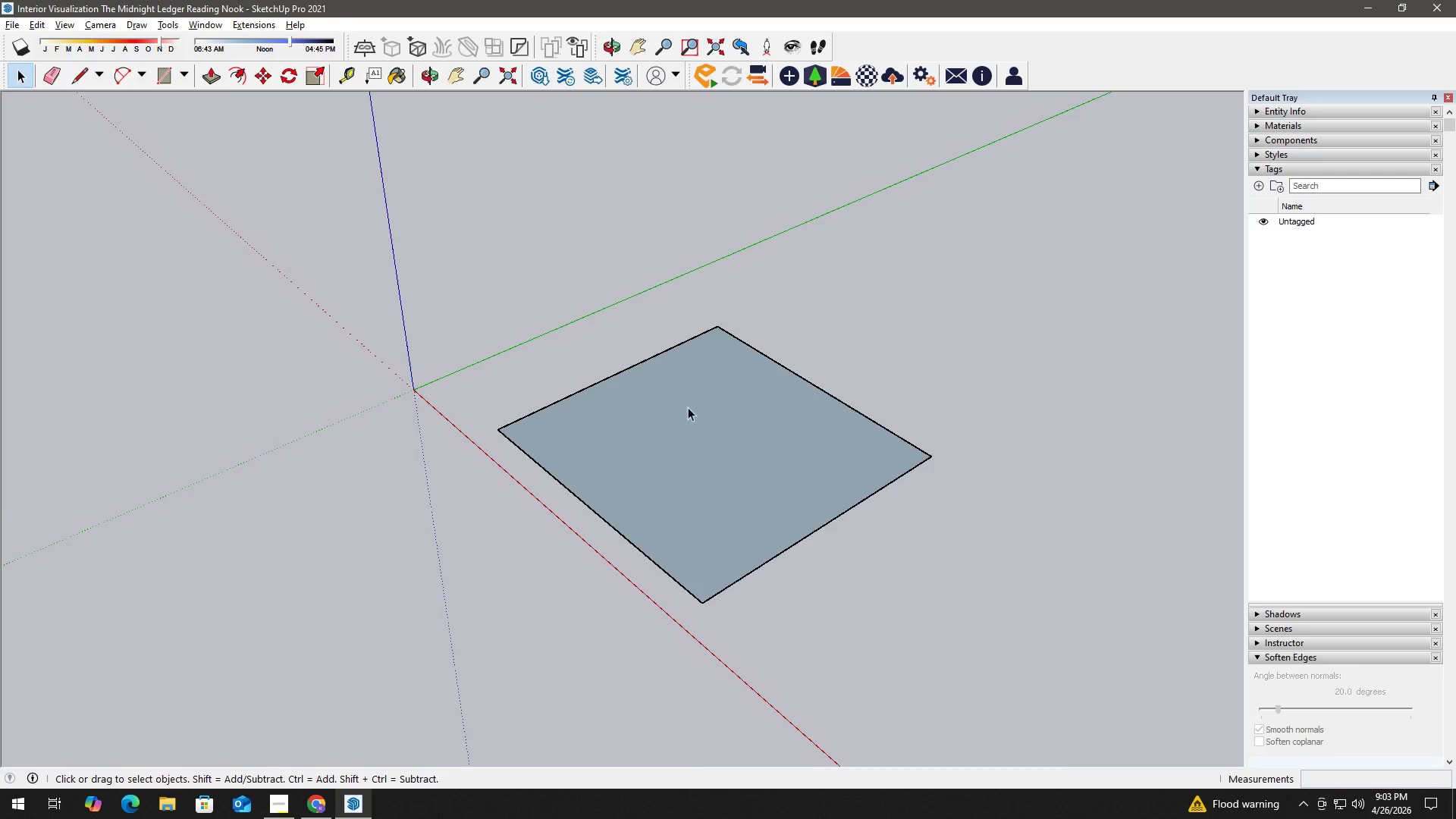 
scroll: coordinate [818, 378], scroll_direction: up, amount: 5.0
 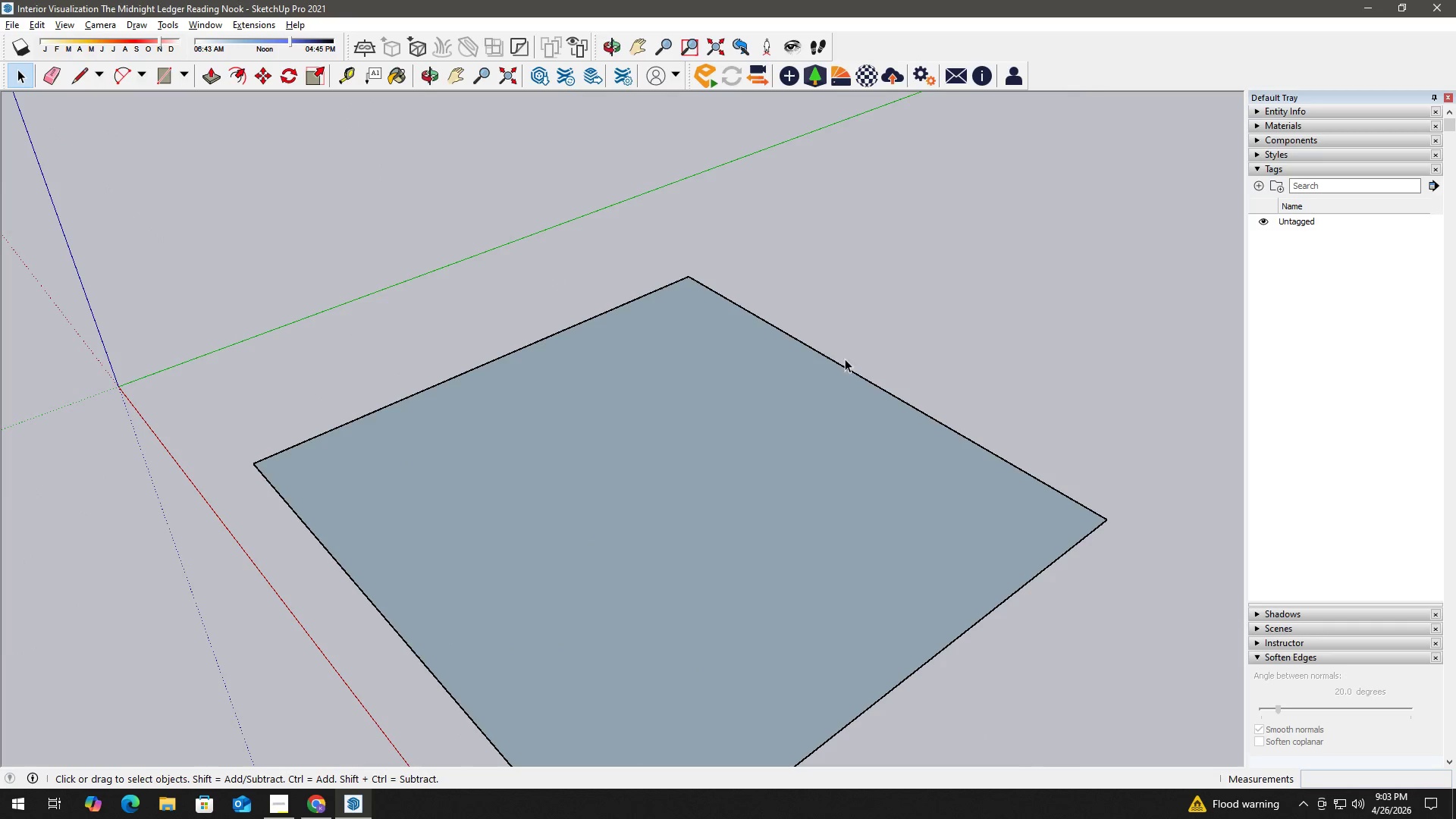 
key(T)
 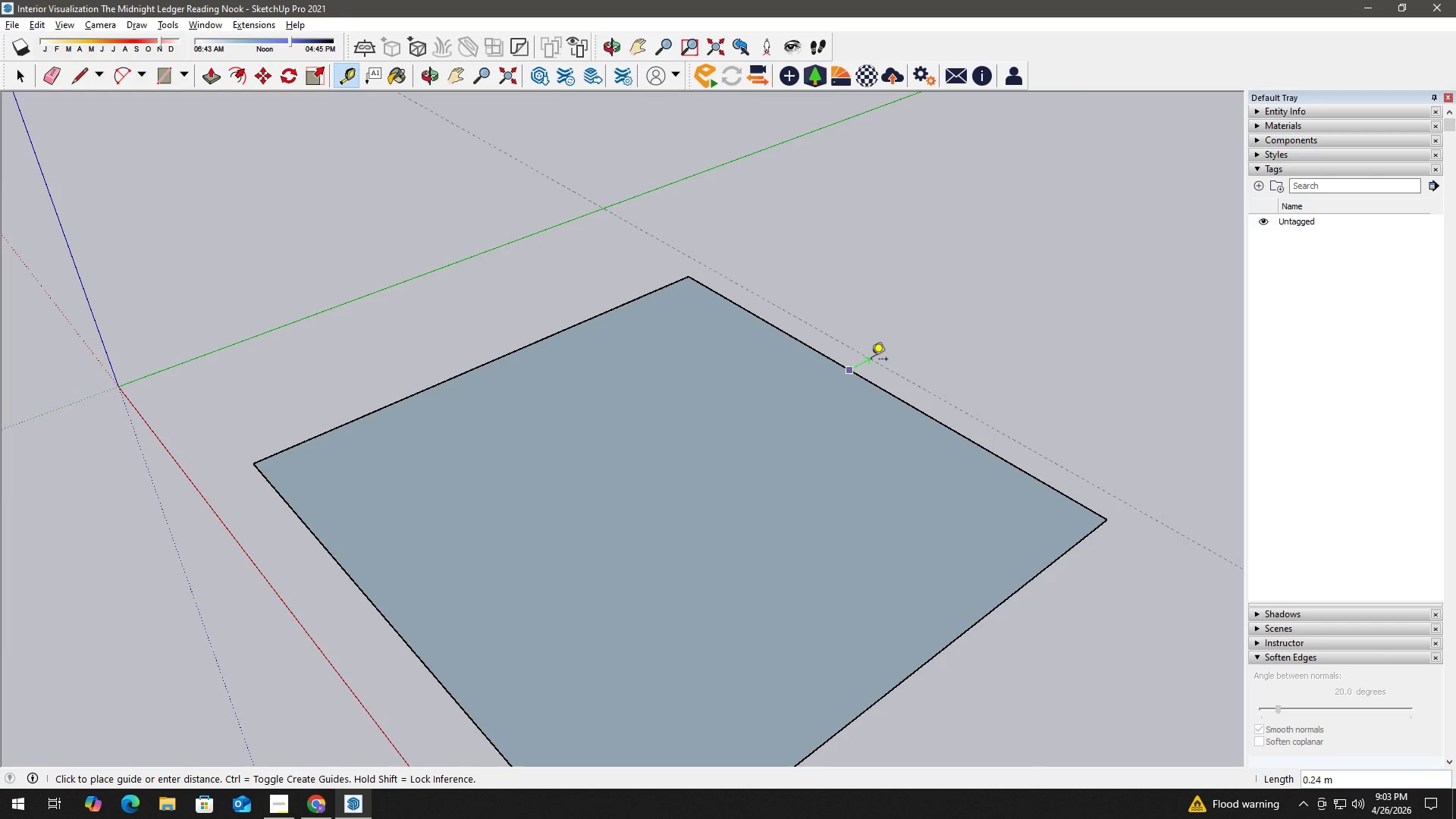 
key(Numpad1)
 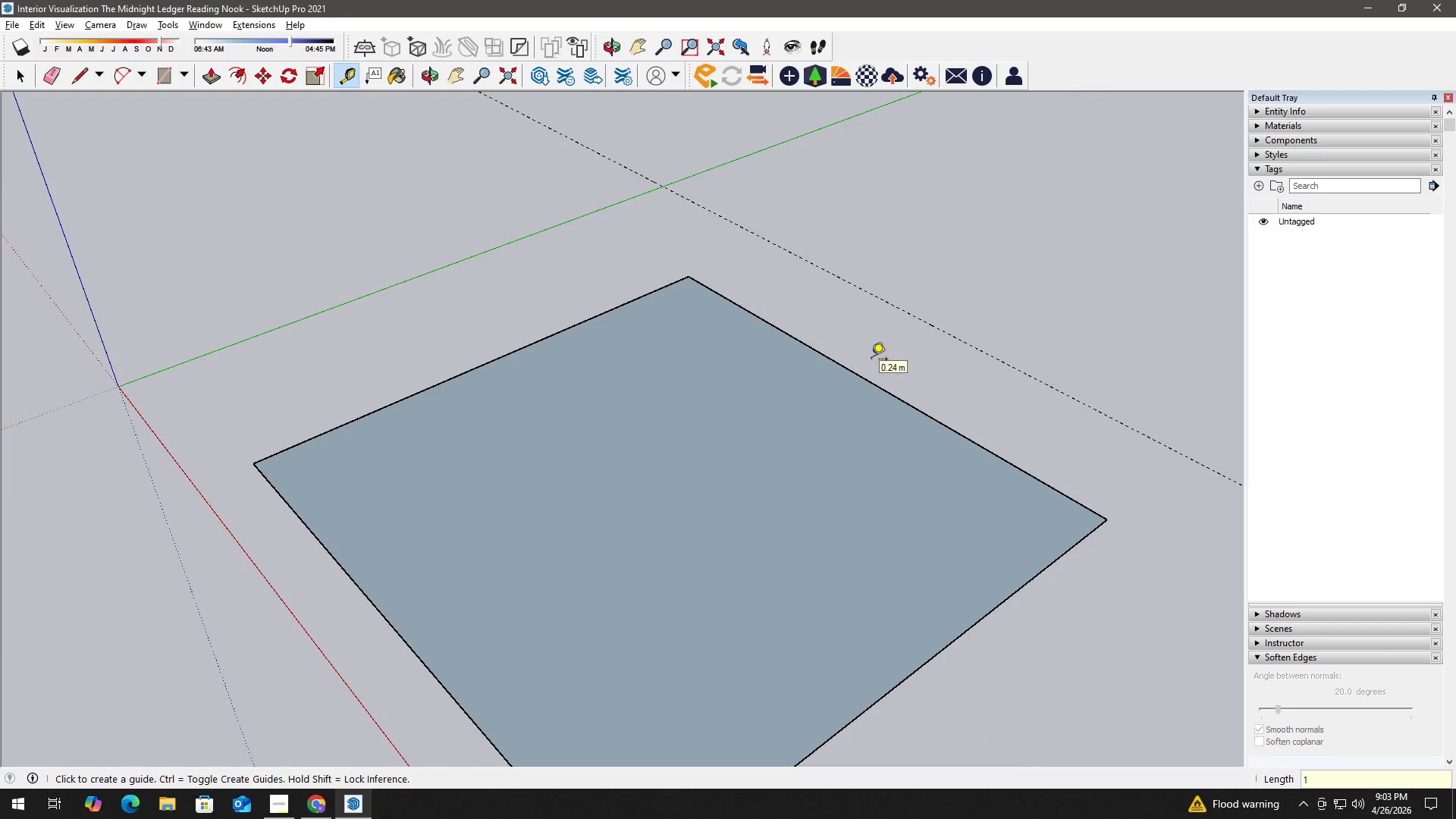 
key(NumpadEnter)
 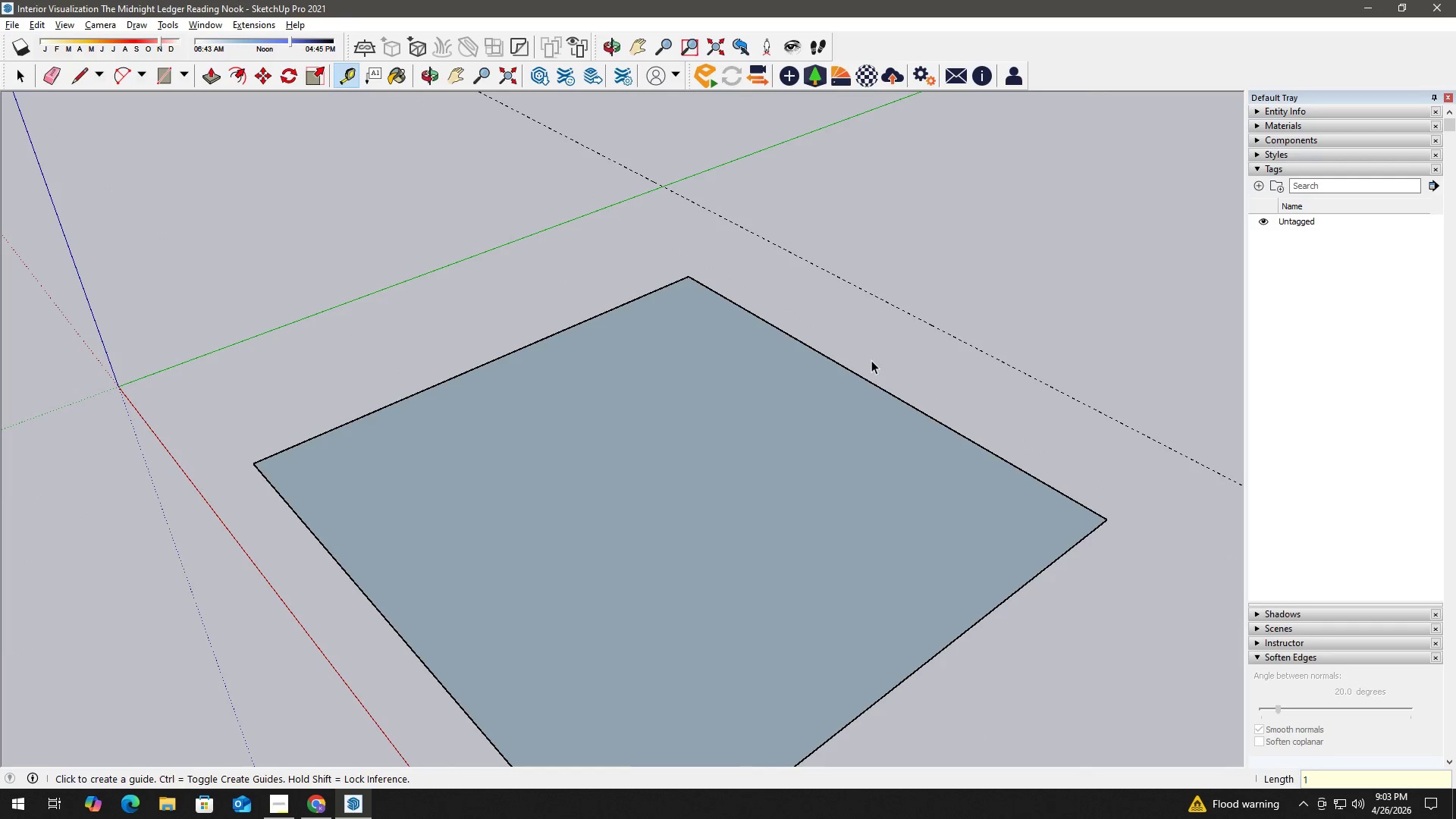 
key(Space)
 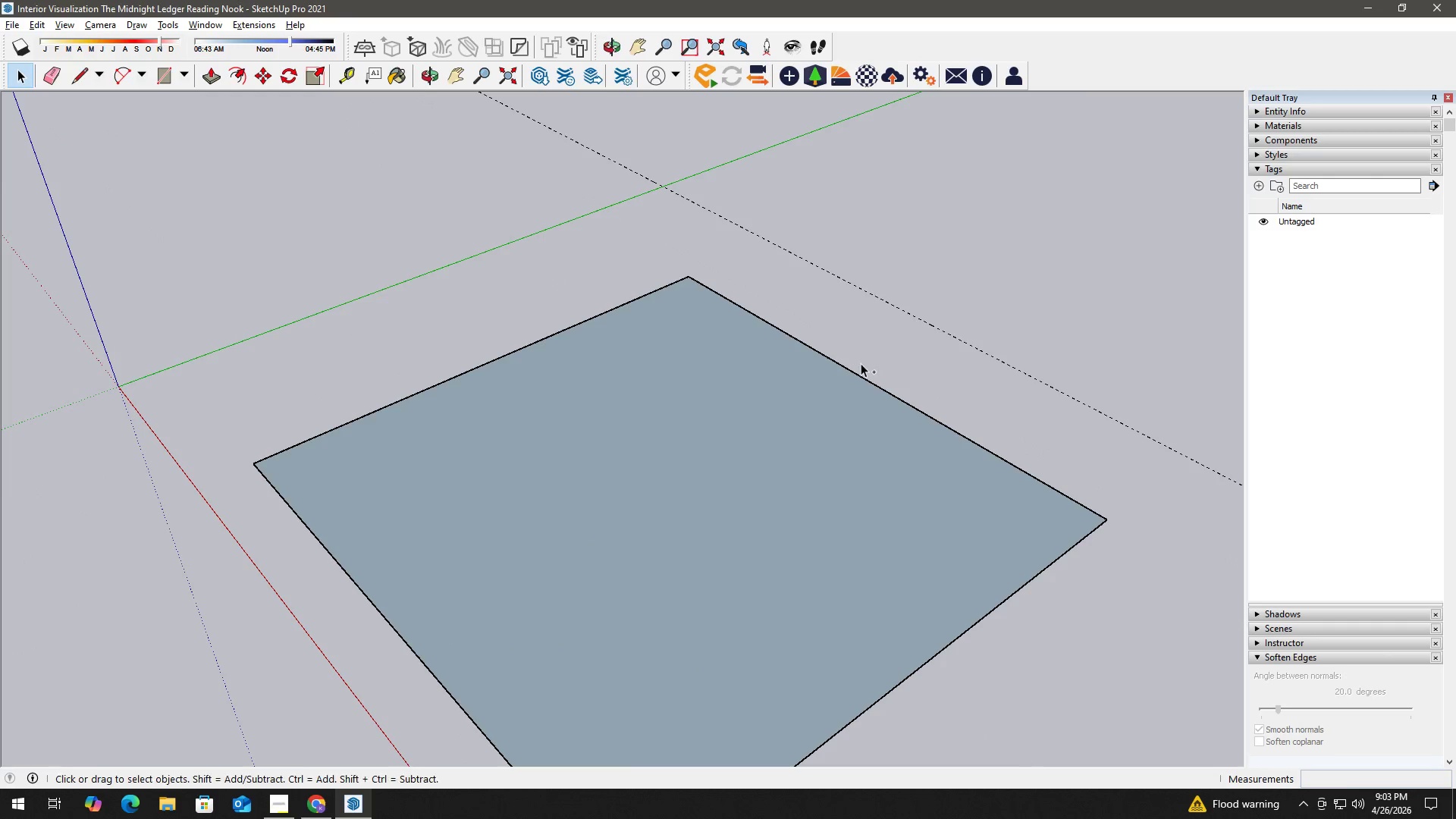 
key(Control+ControlLeft)
 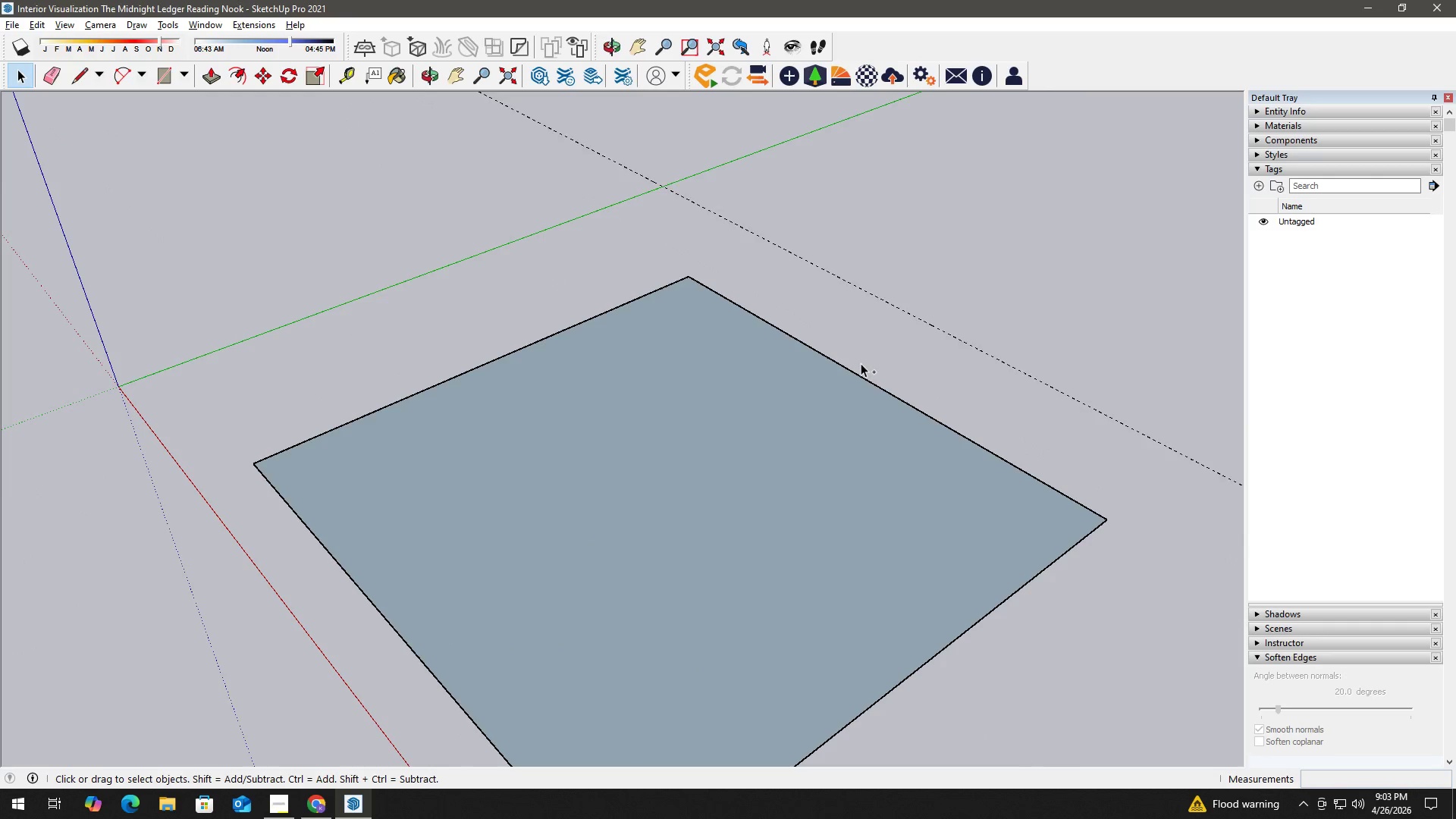 
key(Control+Z)
 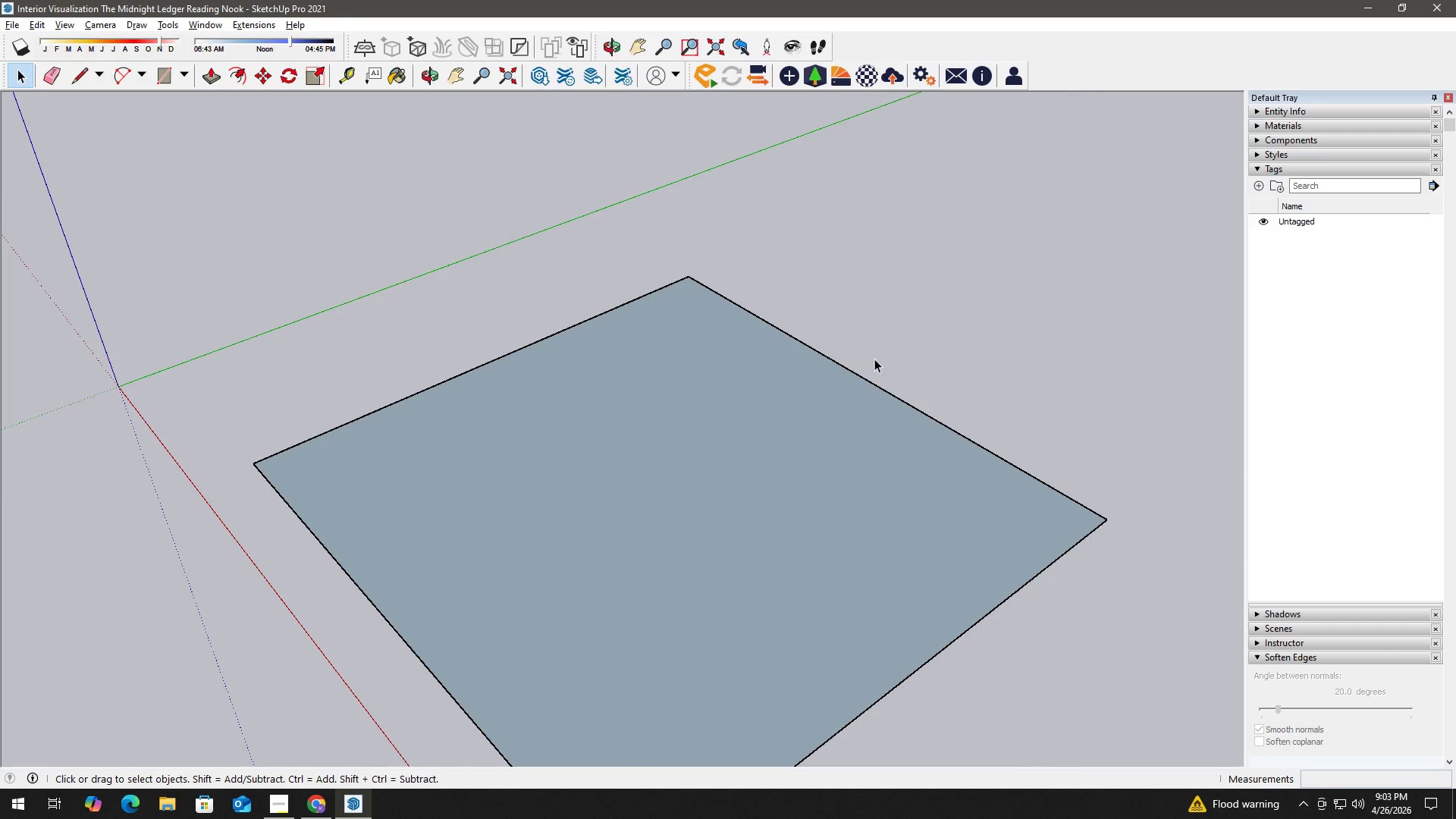 
key(Space)
 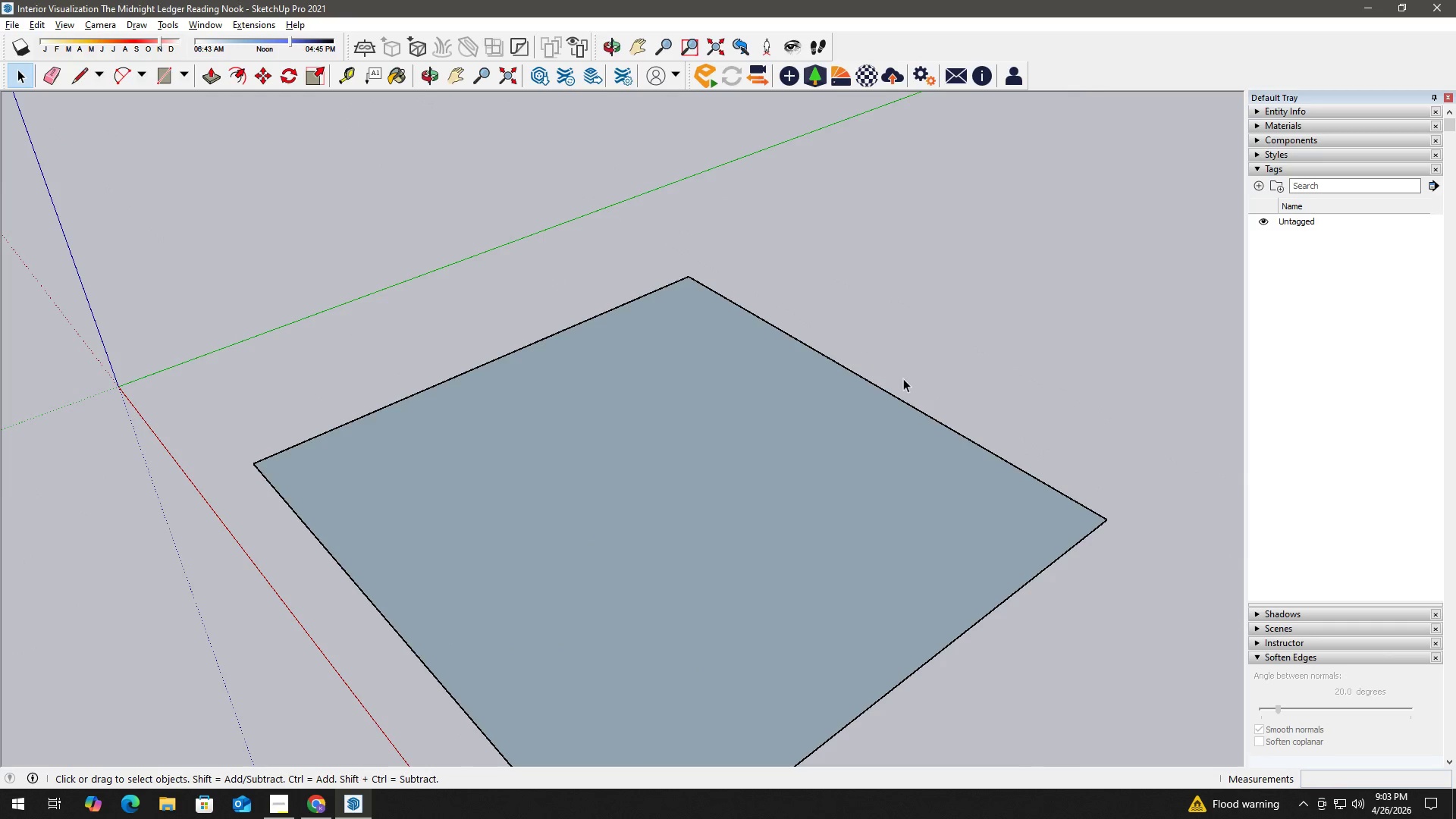 
key(T)
 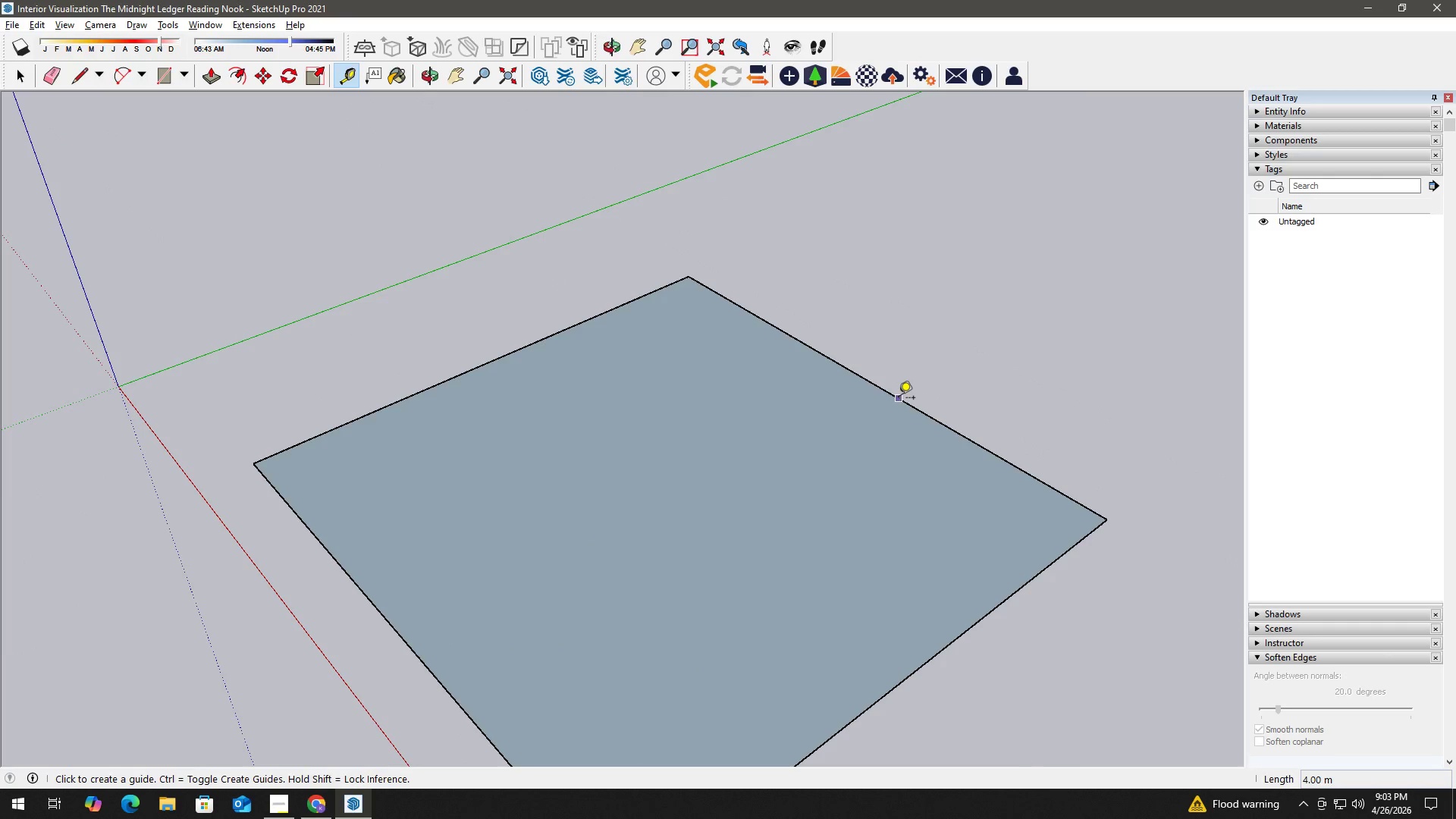 
left_click_drag(start_coordinate=[899, 399], to_coordinate=[902, 398])
 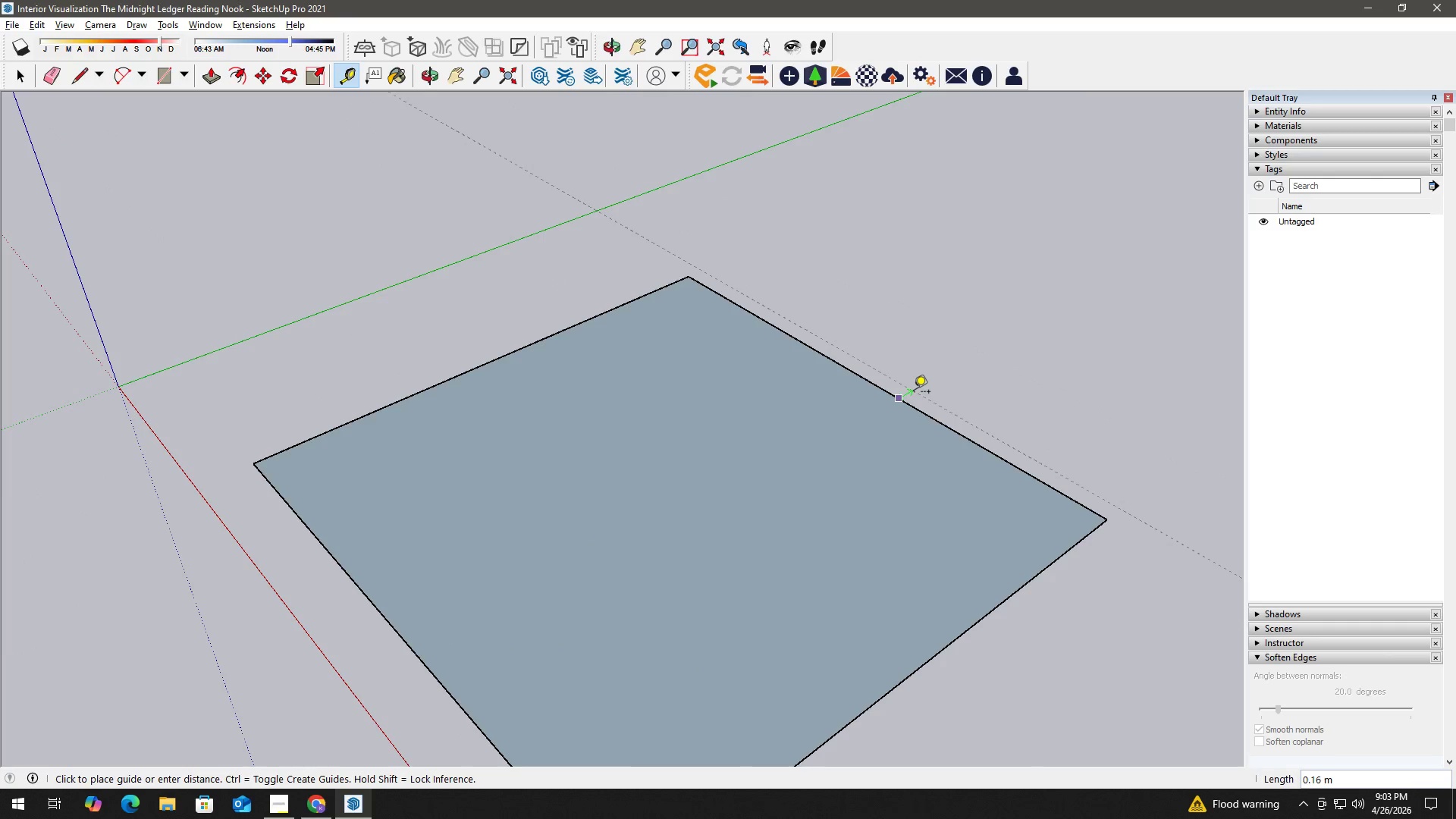 
key(Numpad0)
 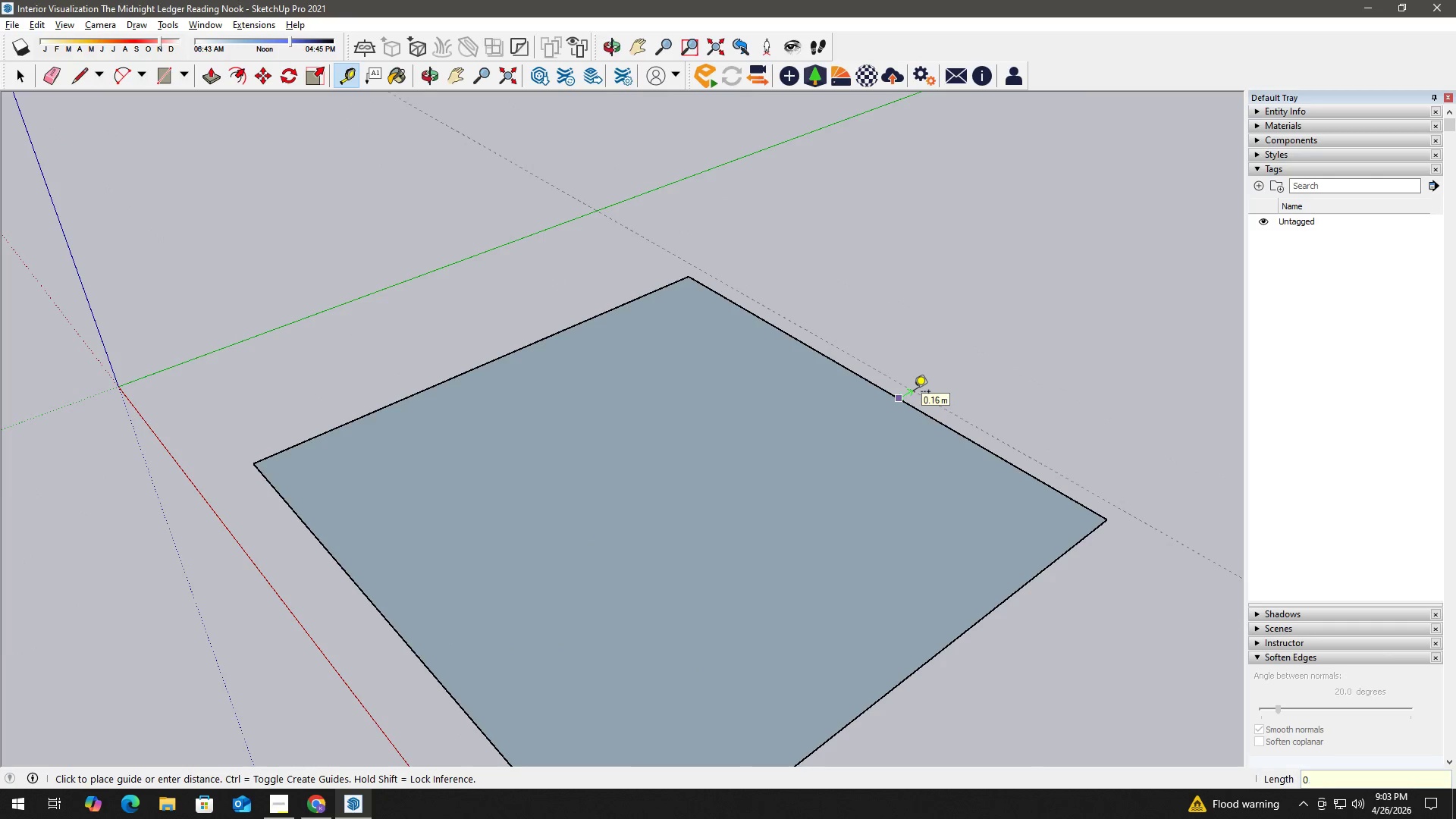 
key(NumpadDecimal)
 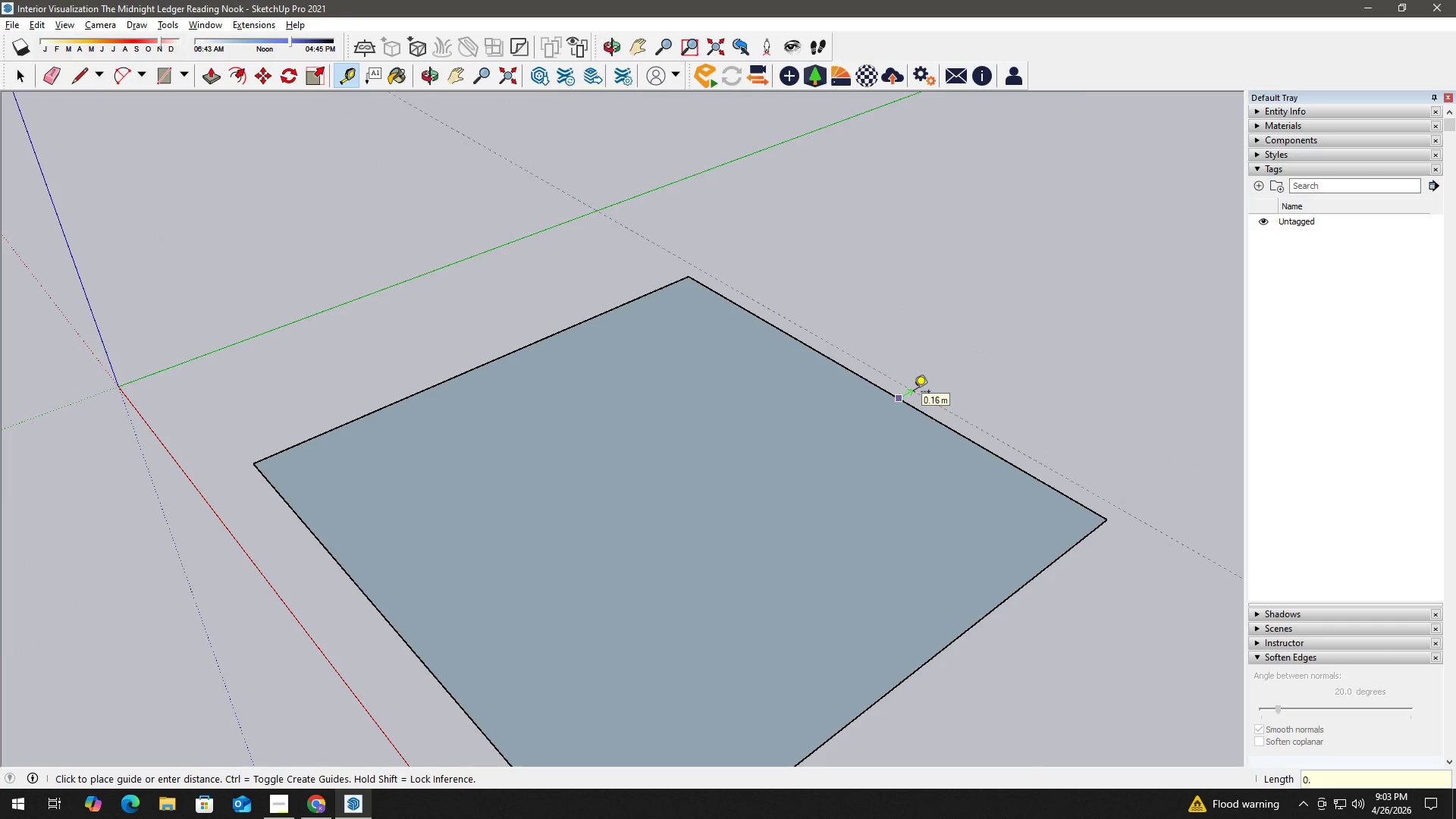 
key(Numpad1)
 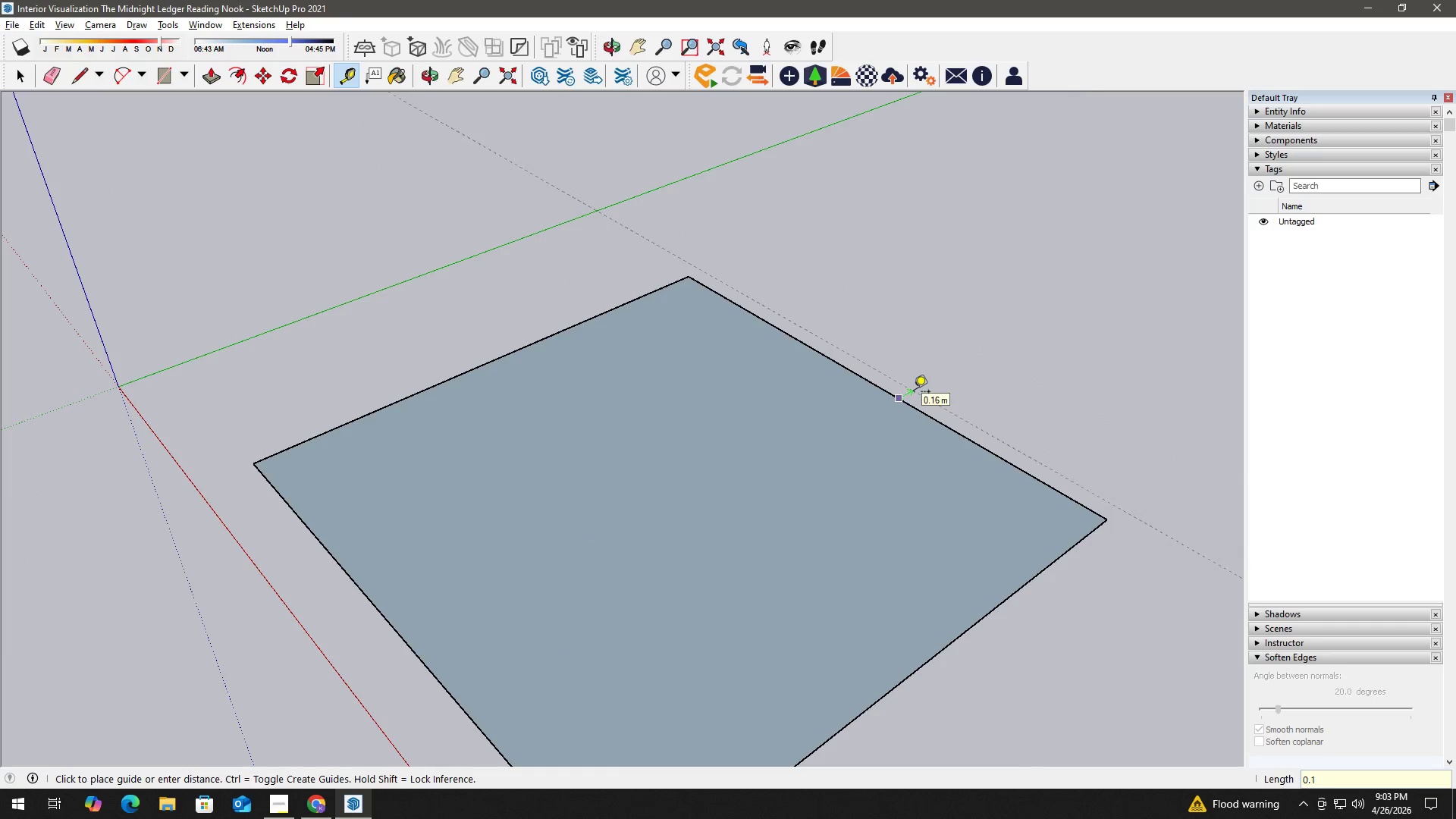 
key(NumpadEnter)
 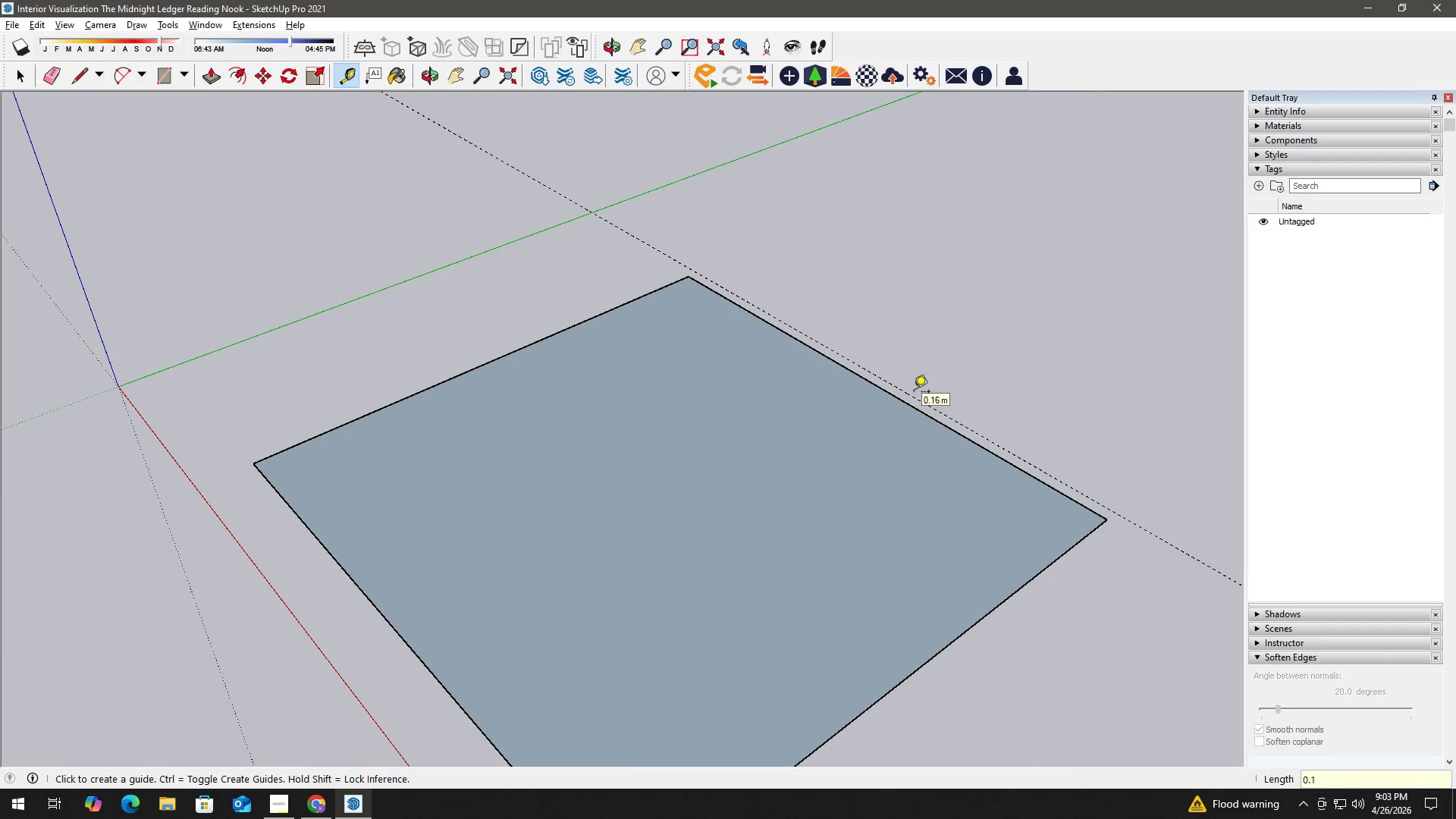 
key(Space)
 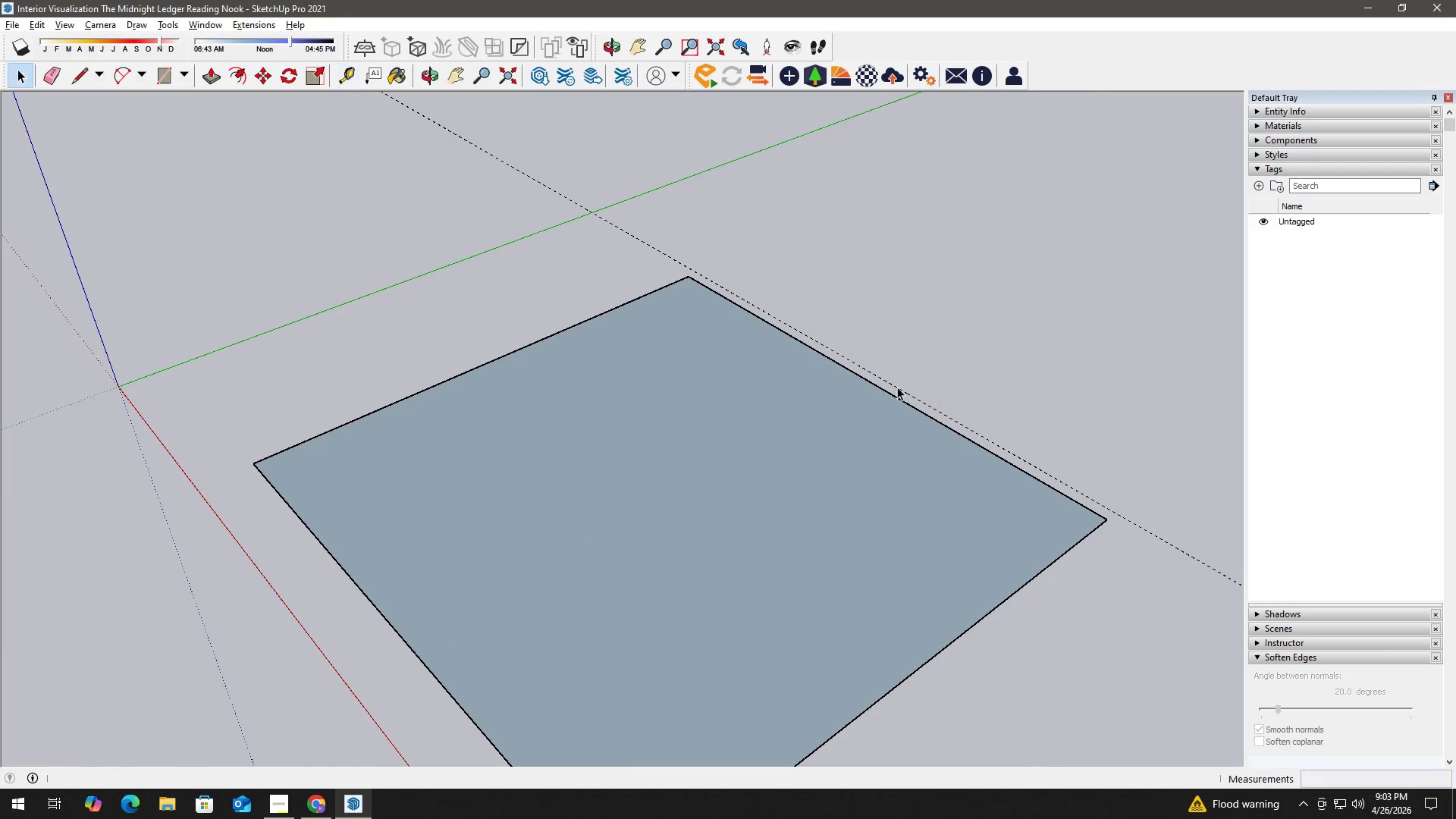 
key(T)
 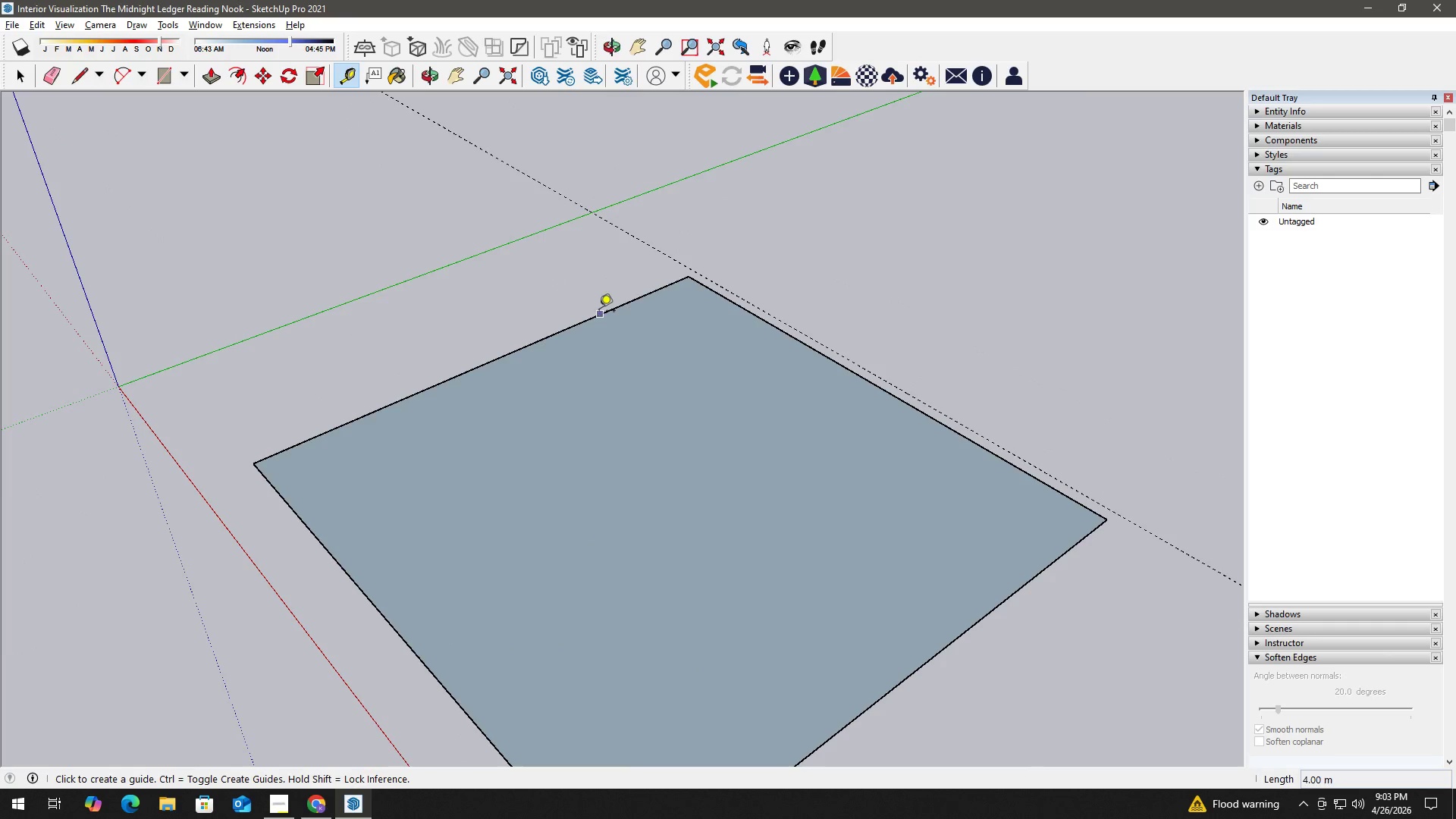 
left_click_drag(start_coordinate=[599, 312], to_coordinate=[590, 306])
 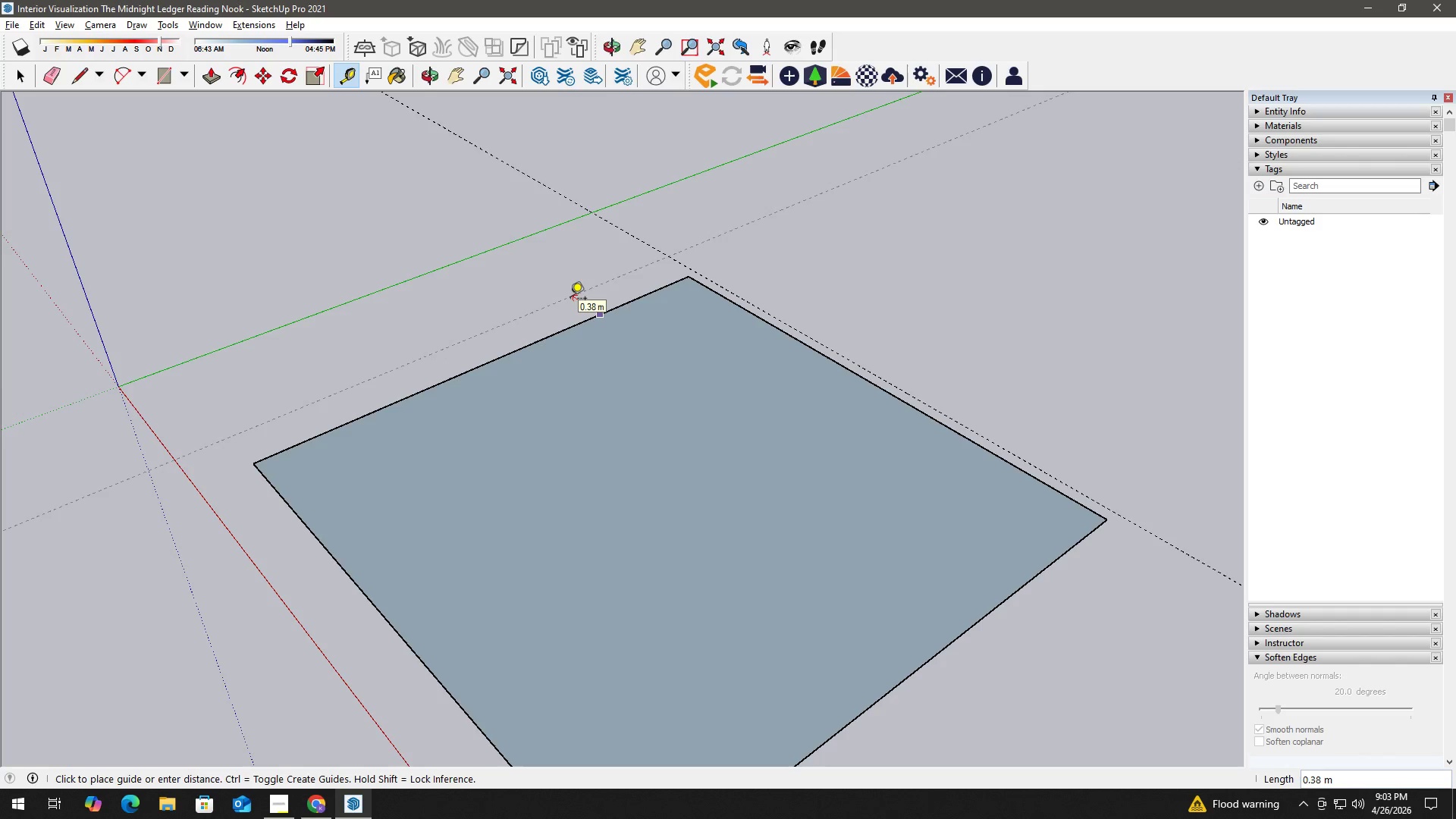 
key(Space)
 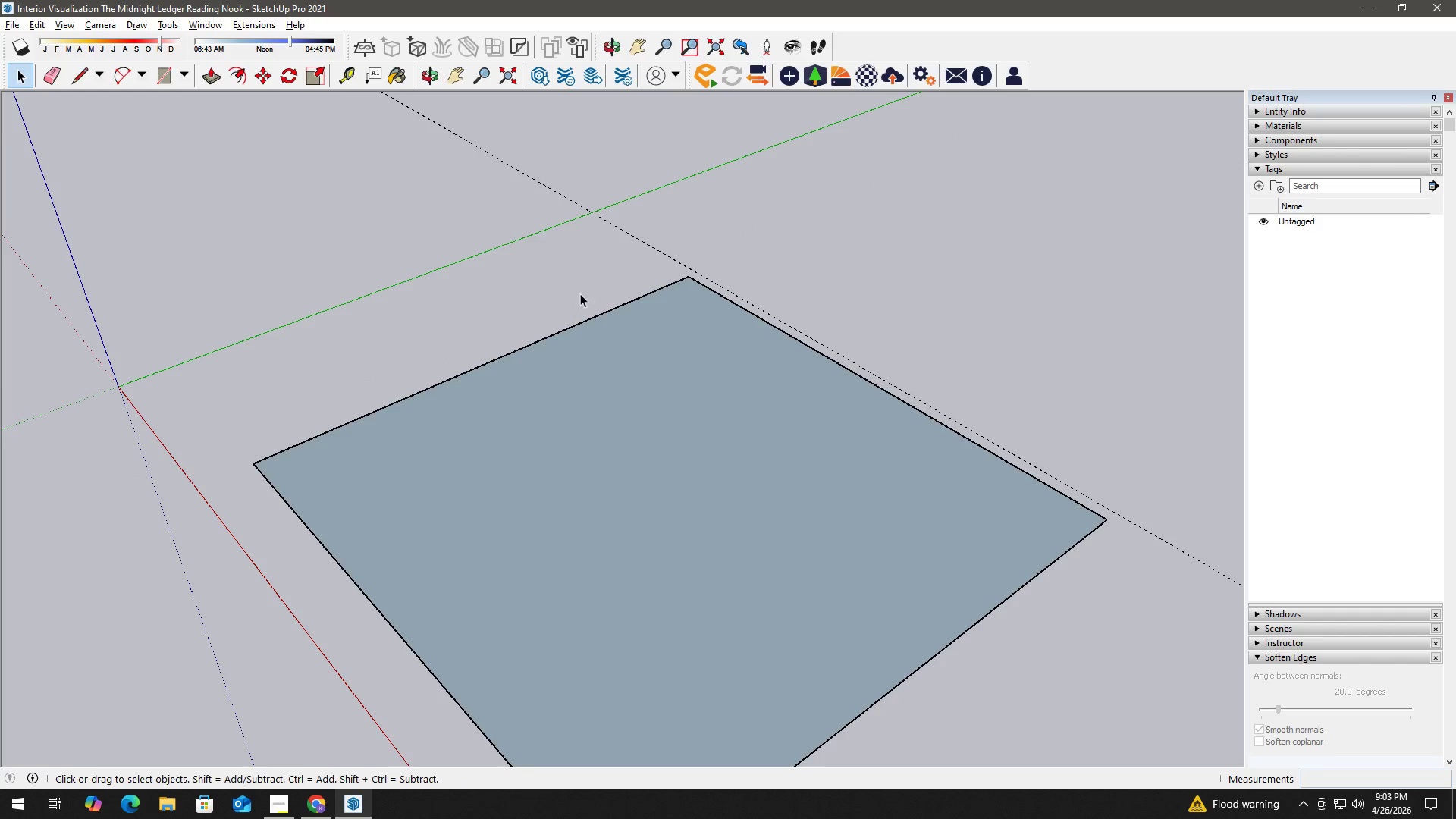 
key(E)
 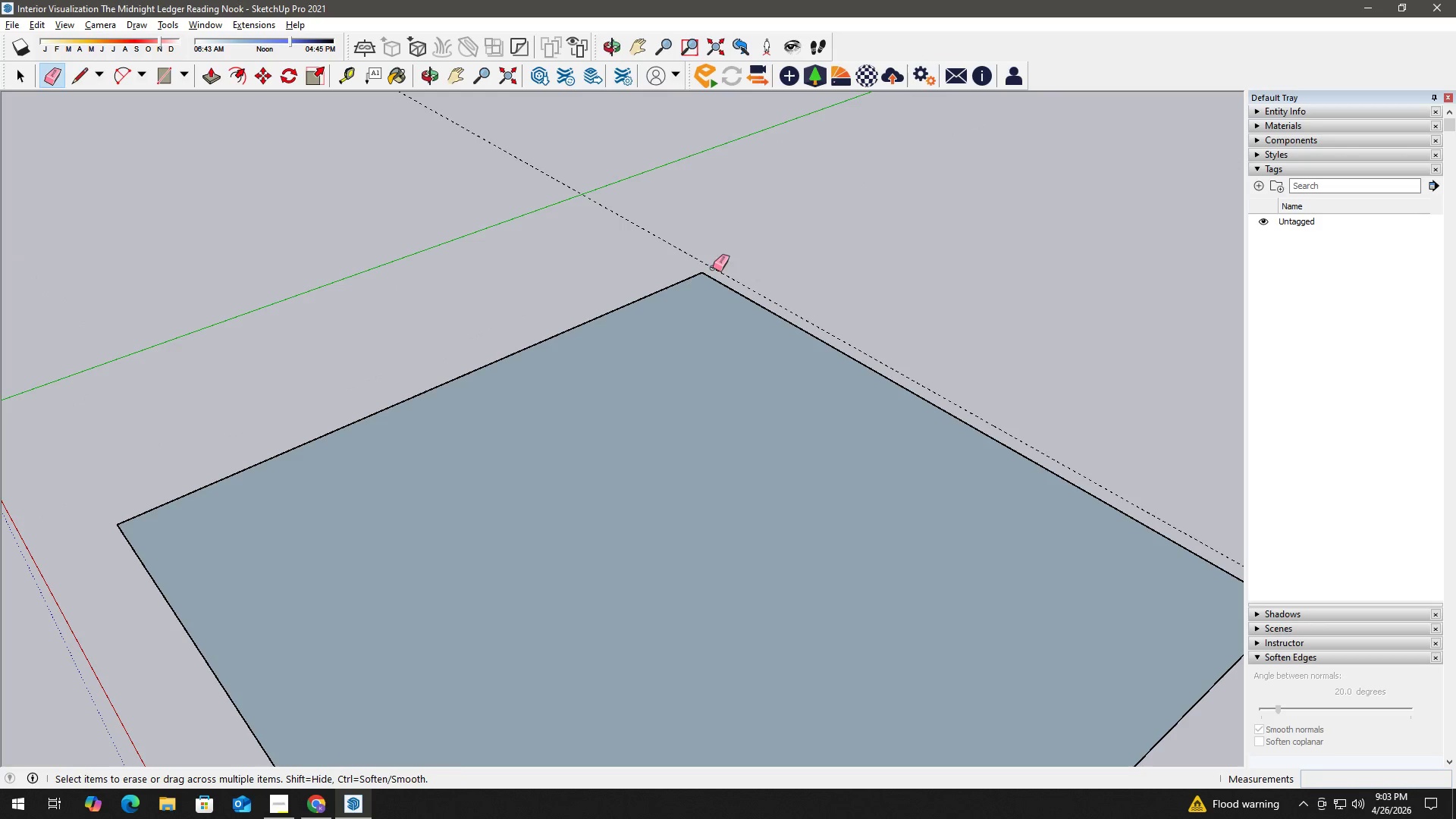 
left_click_drag(start_coordinate=[738, 256], to_coordinate=[655, 260])
 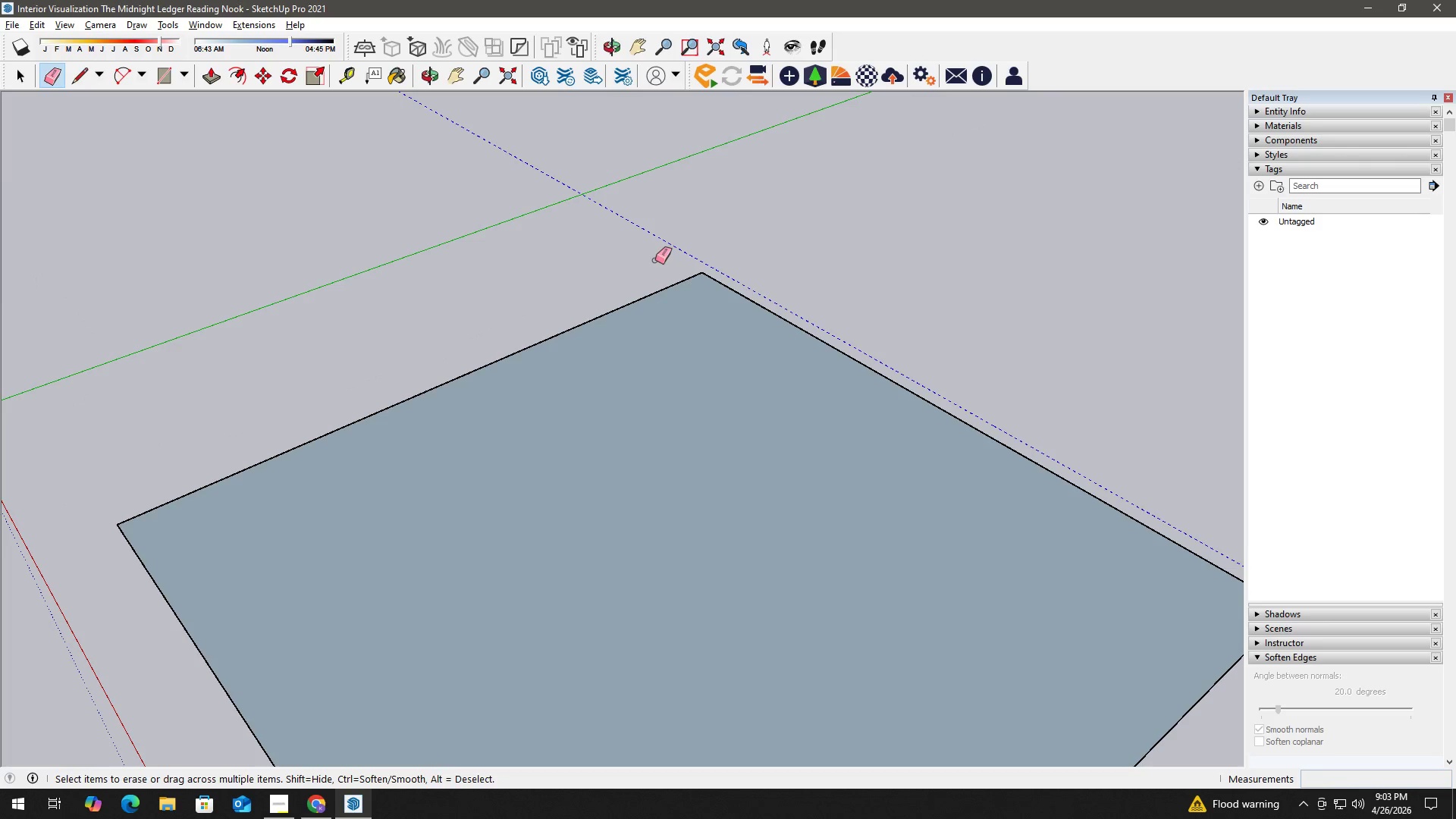 
key(Space)
 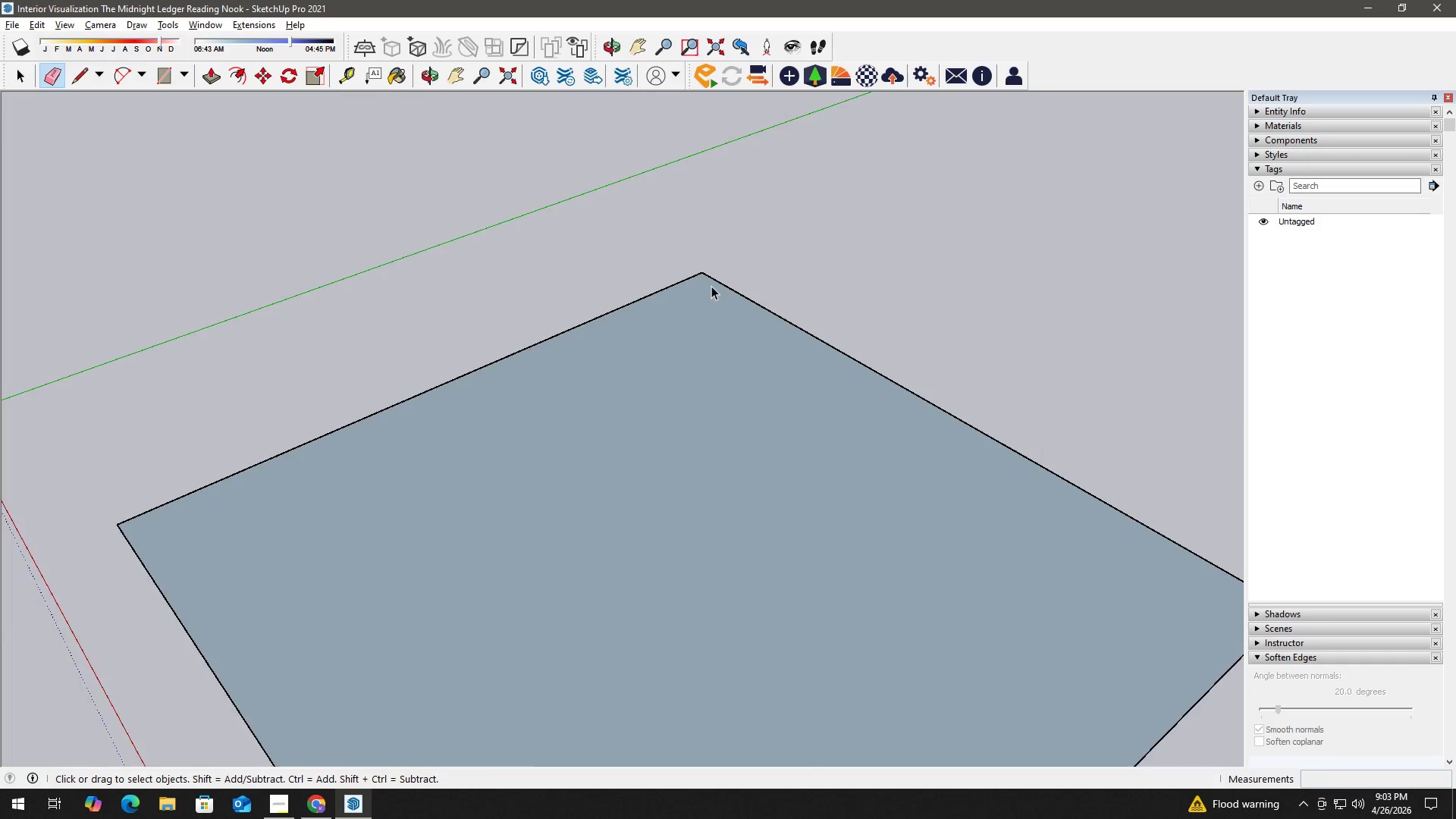 
scroll: coordinate [726, 290], scroll_direction: up, amount: 6.0
 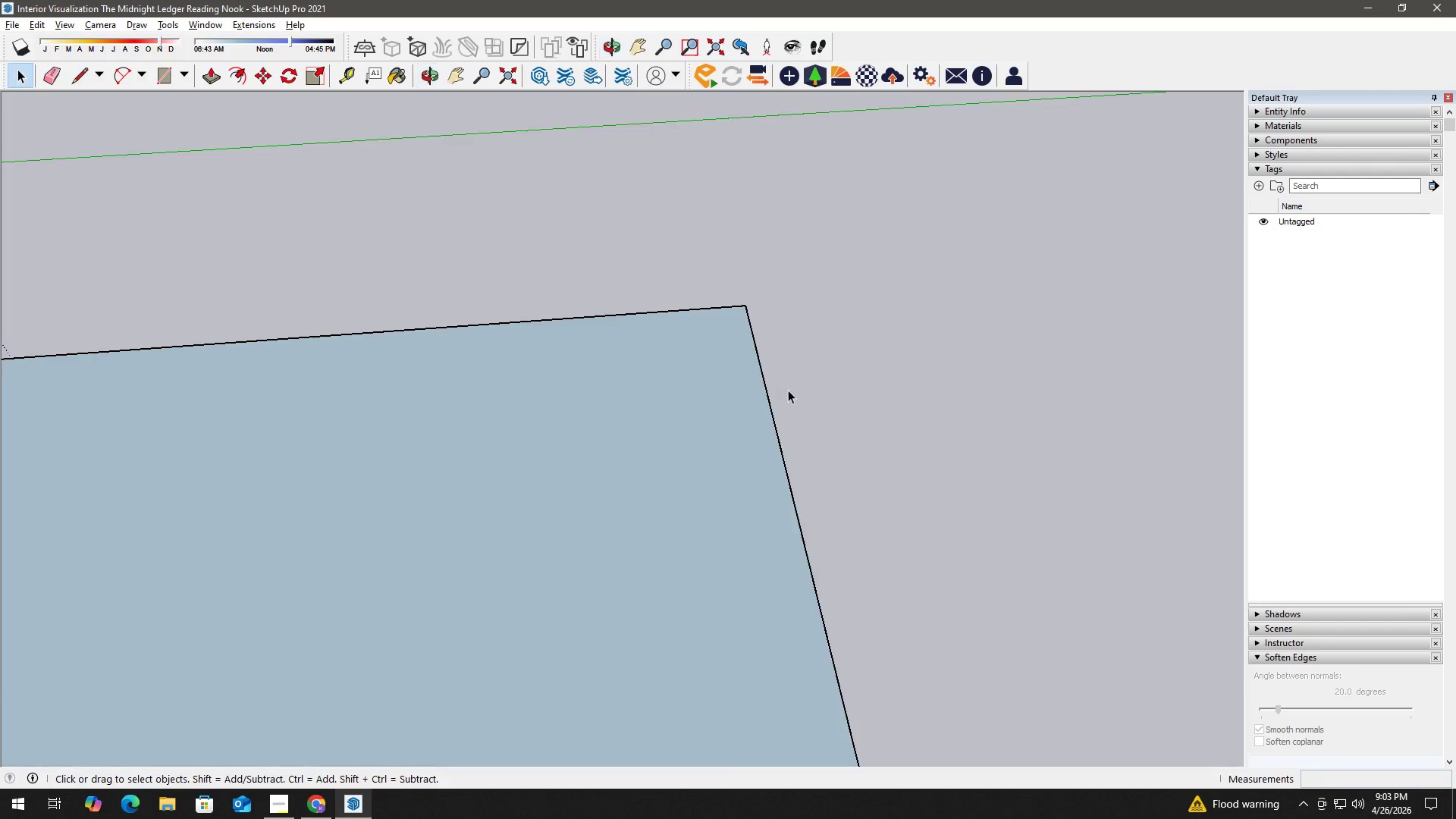 
key(T)
 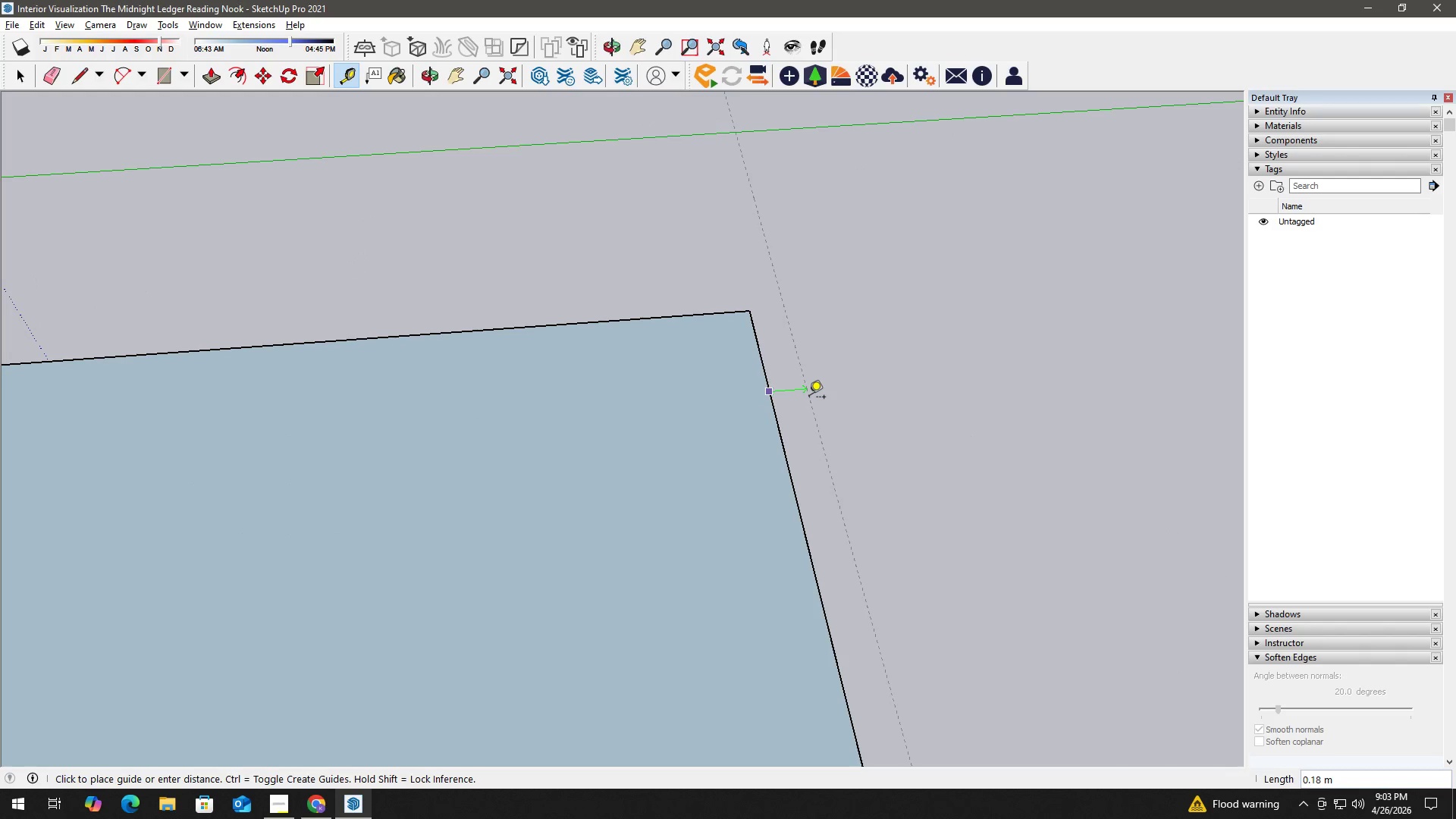 
scroll: coordinate [811, 392], scroll_direction: down, amount: 1.0
 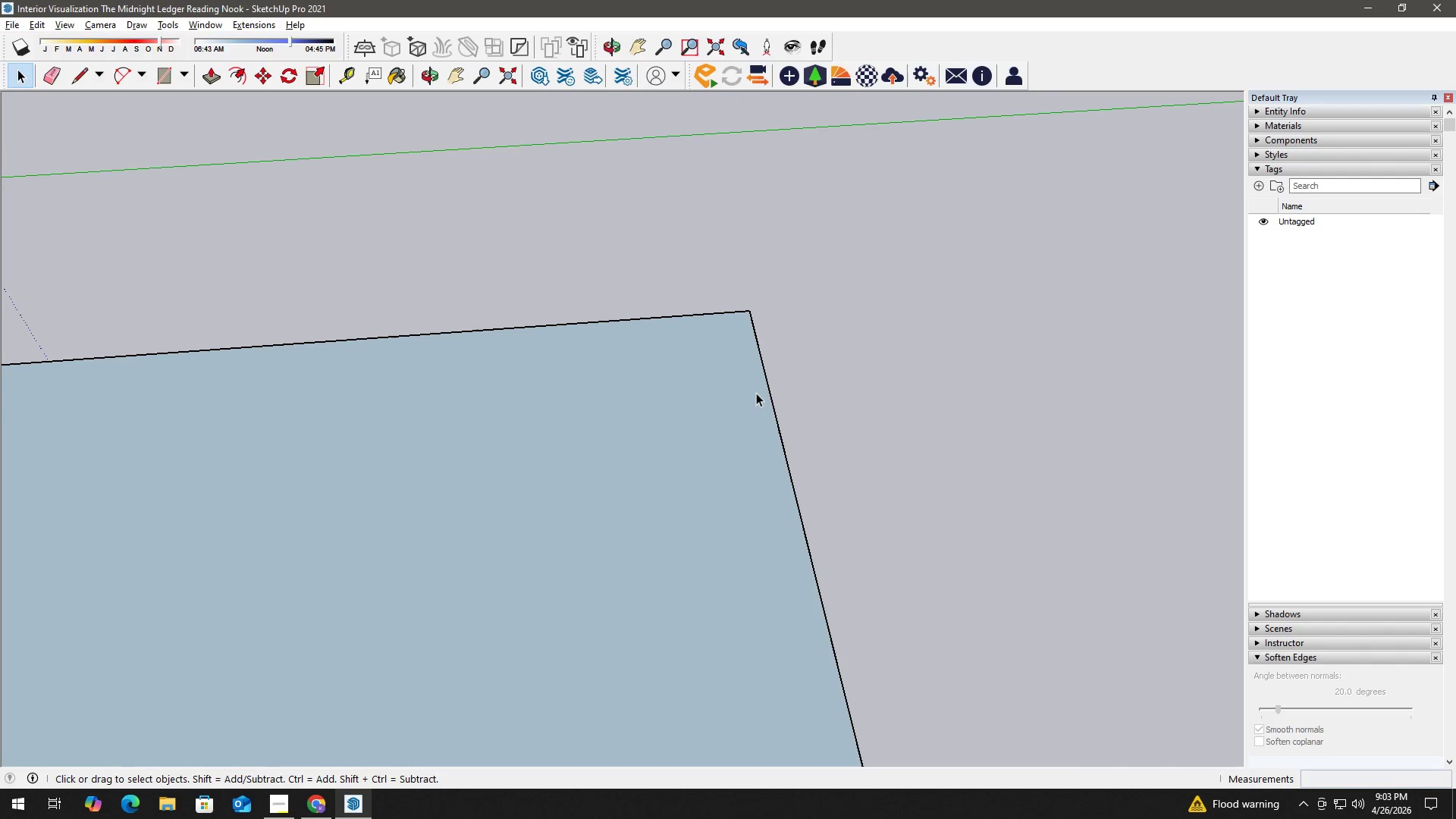 
key(Numpad0)
 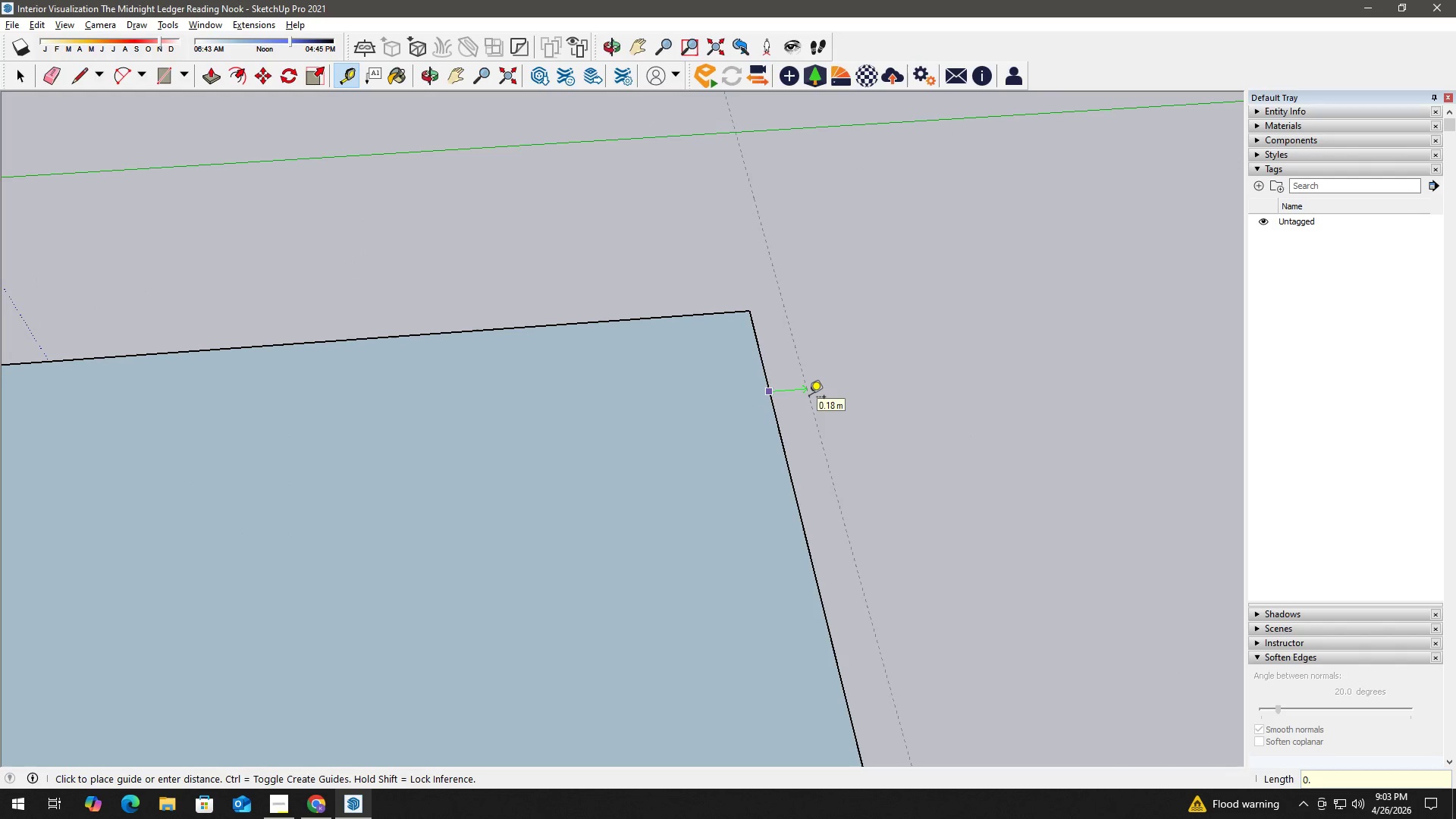 
key(NumpadDecimal)
 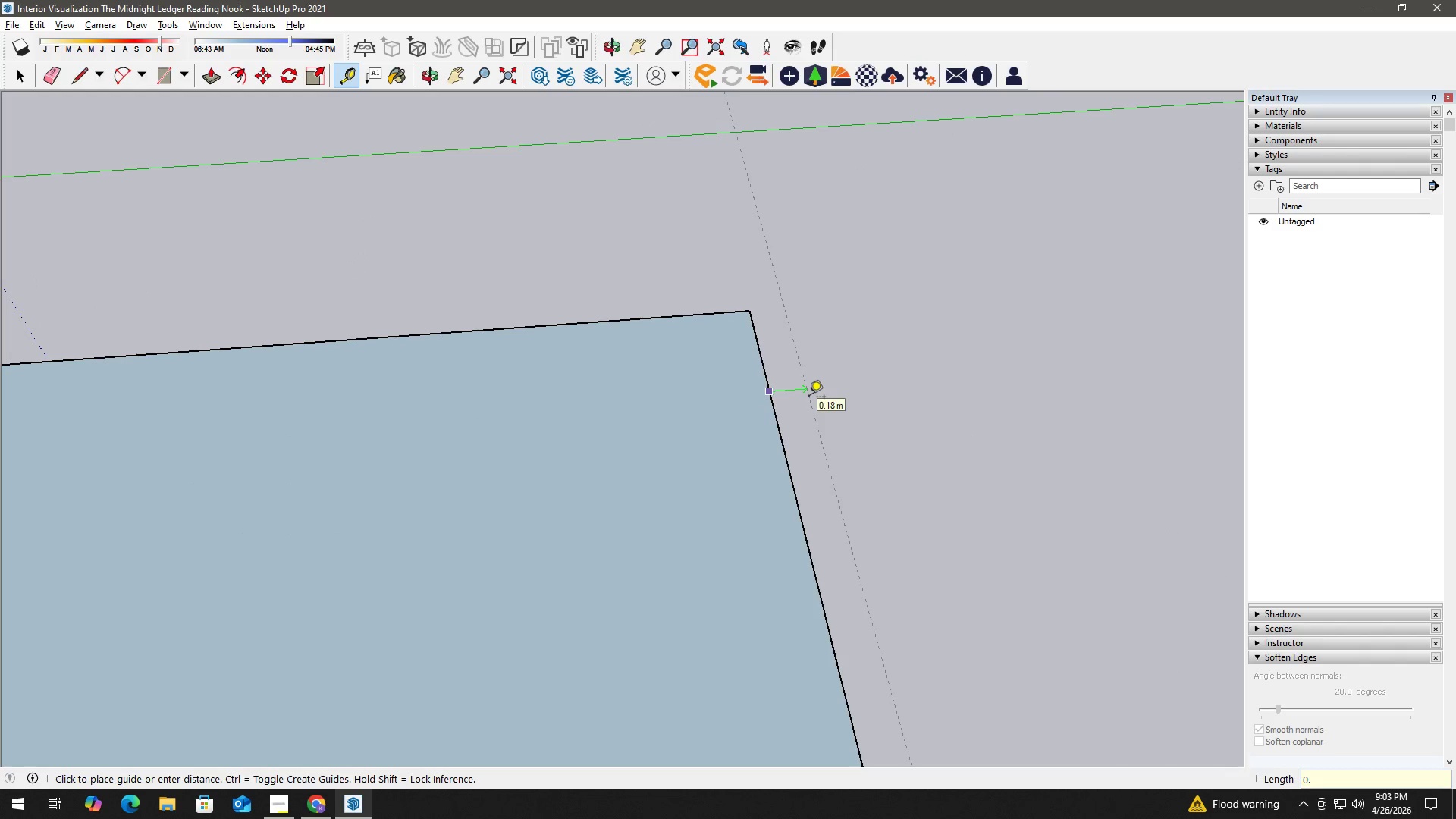 
key(Numpad1)
 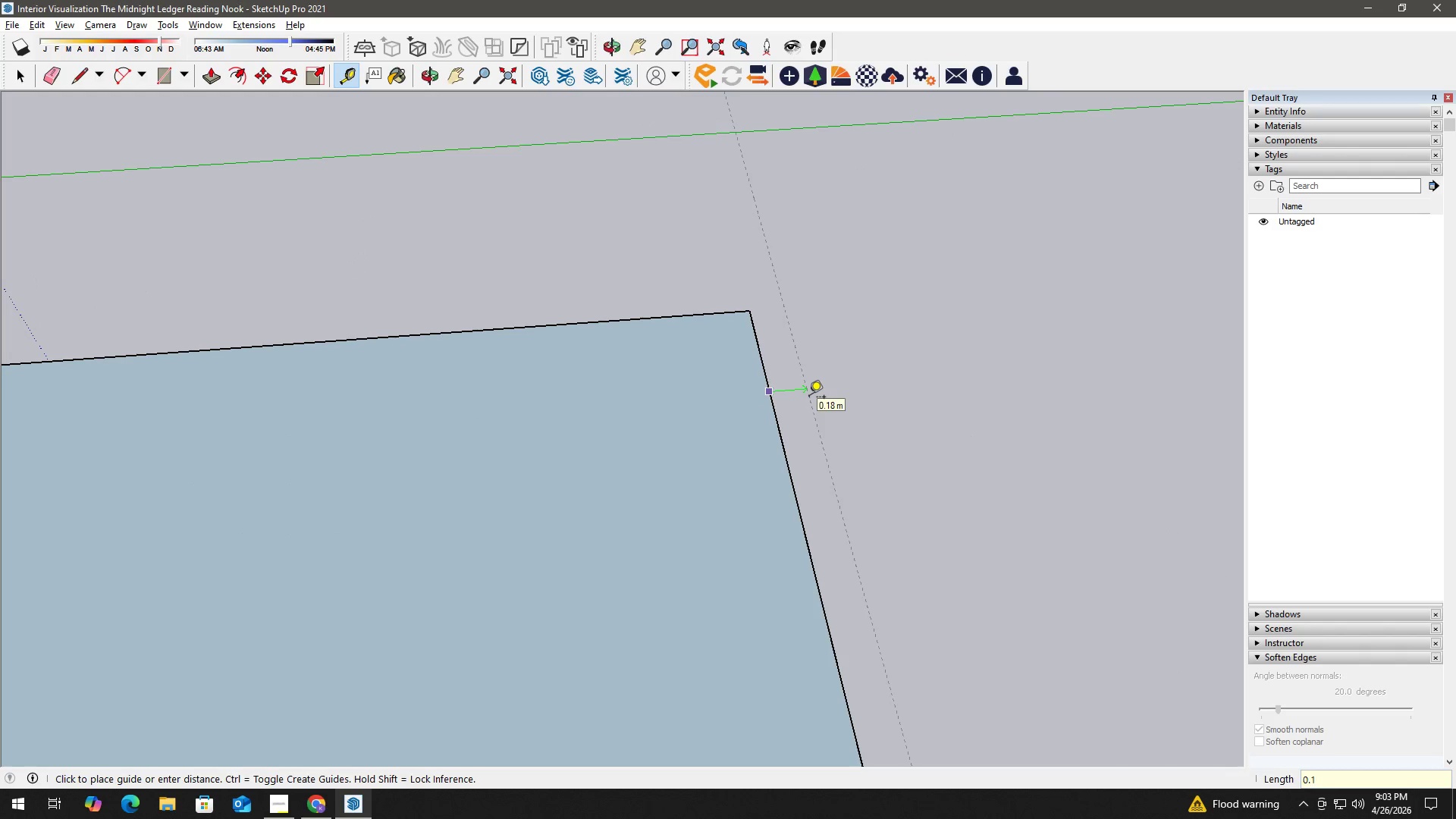 
key(Numpad5)
 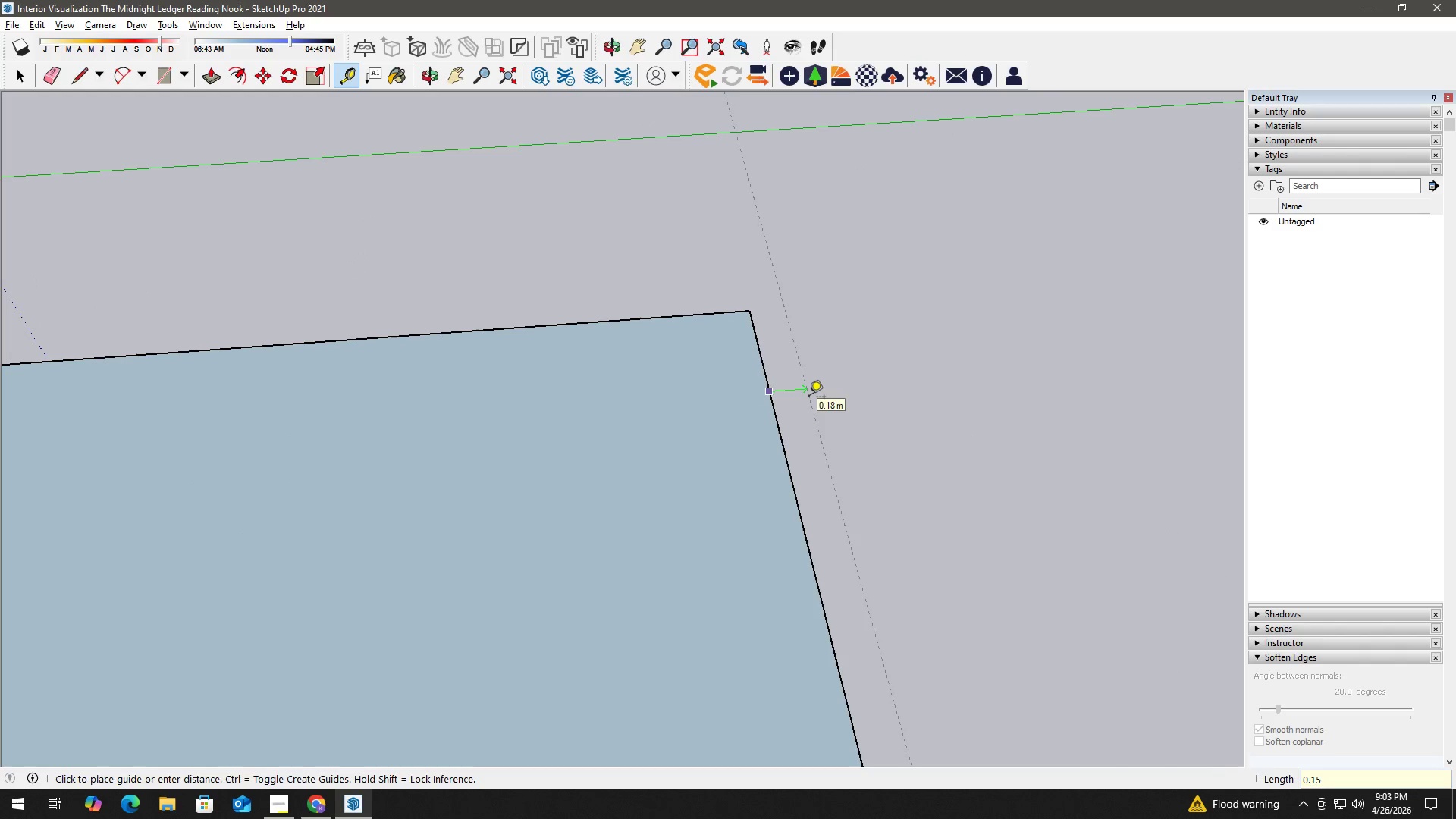 
key(NumpadEnter)
 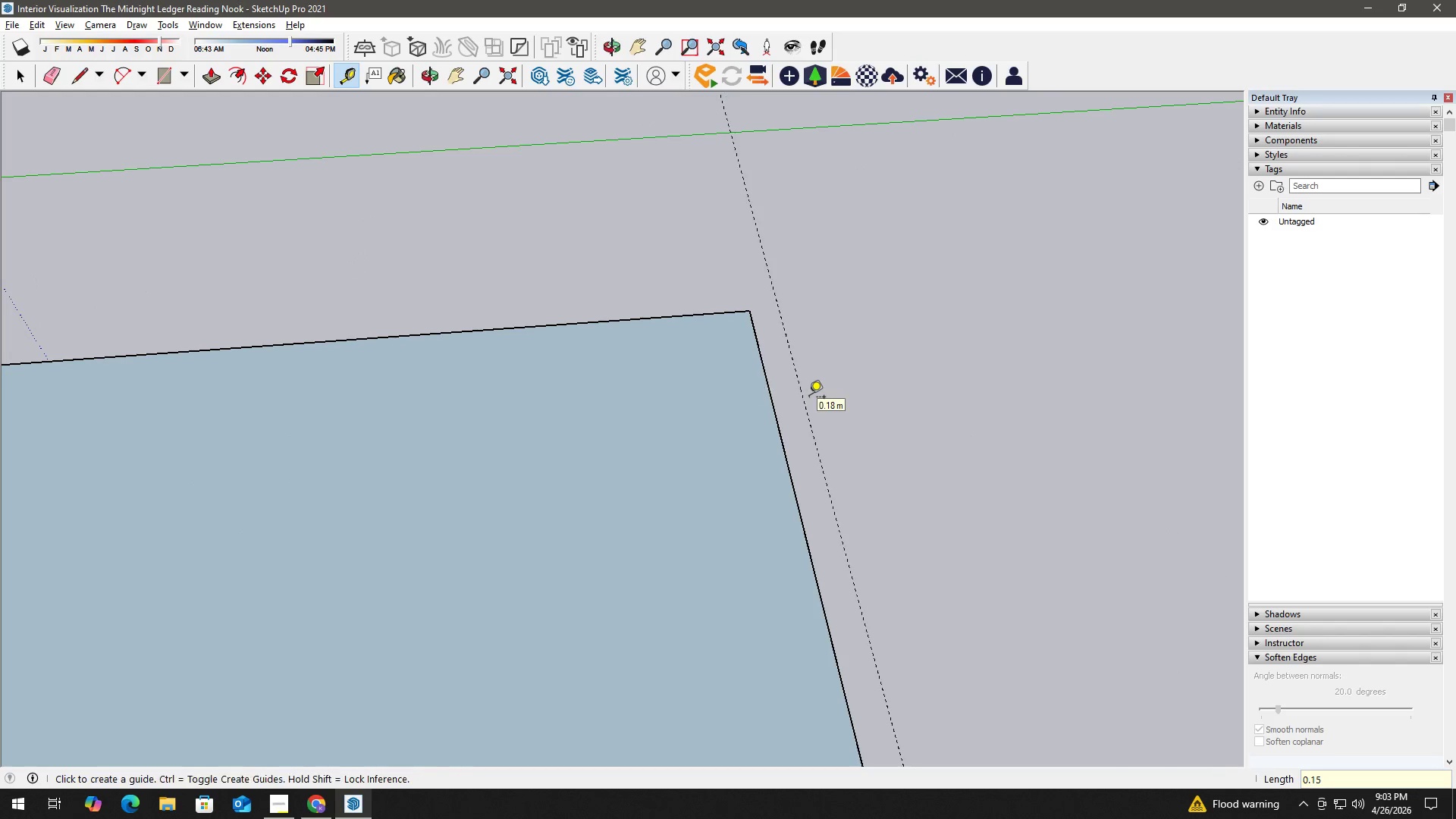 
key(Space)
 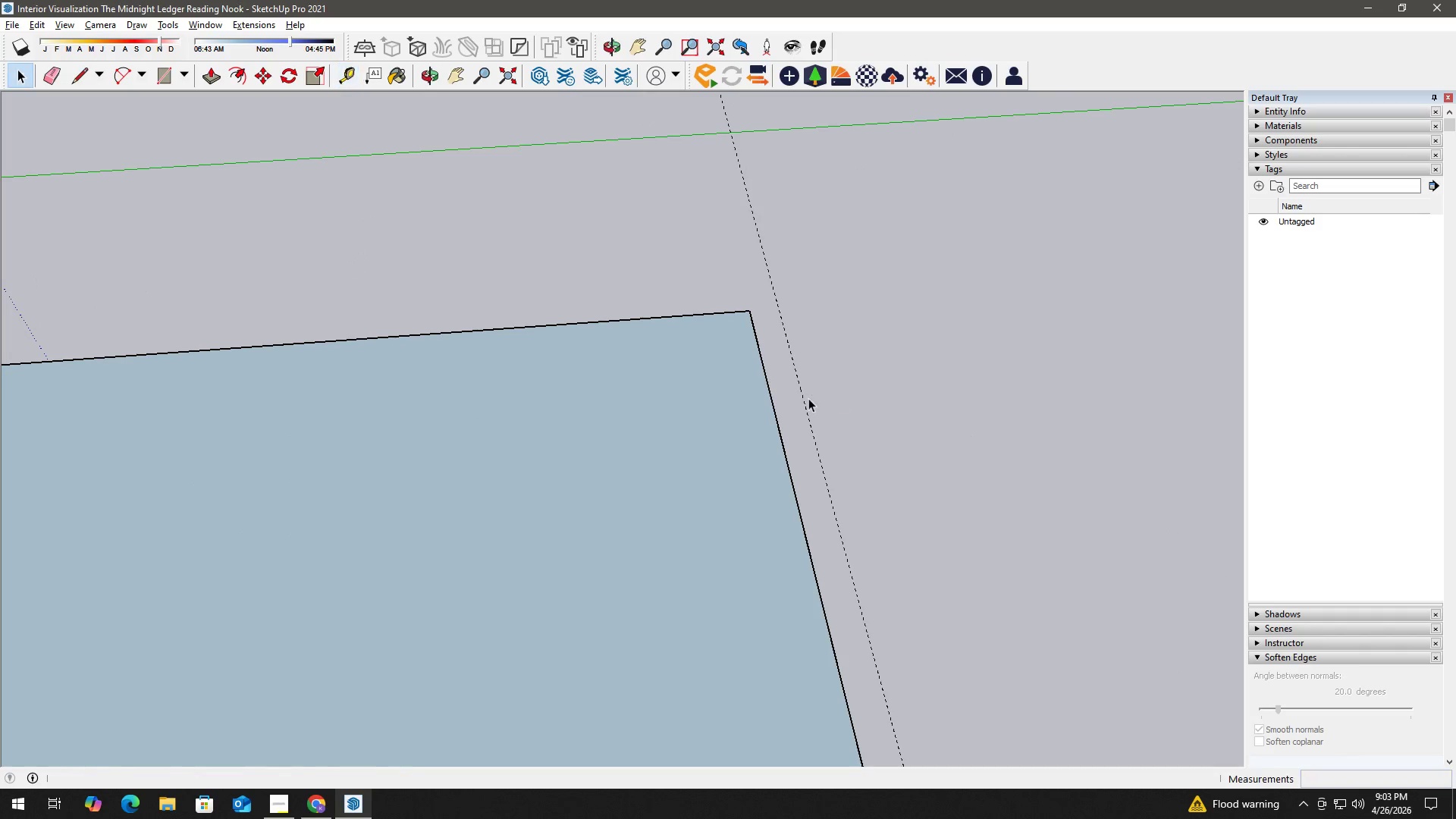 
key(T)
 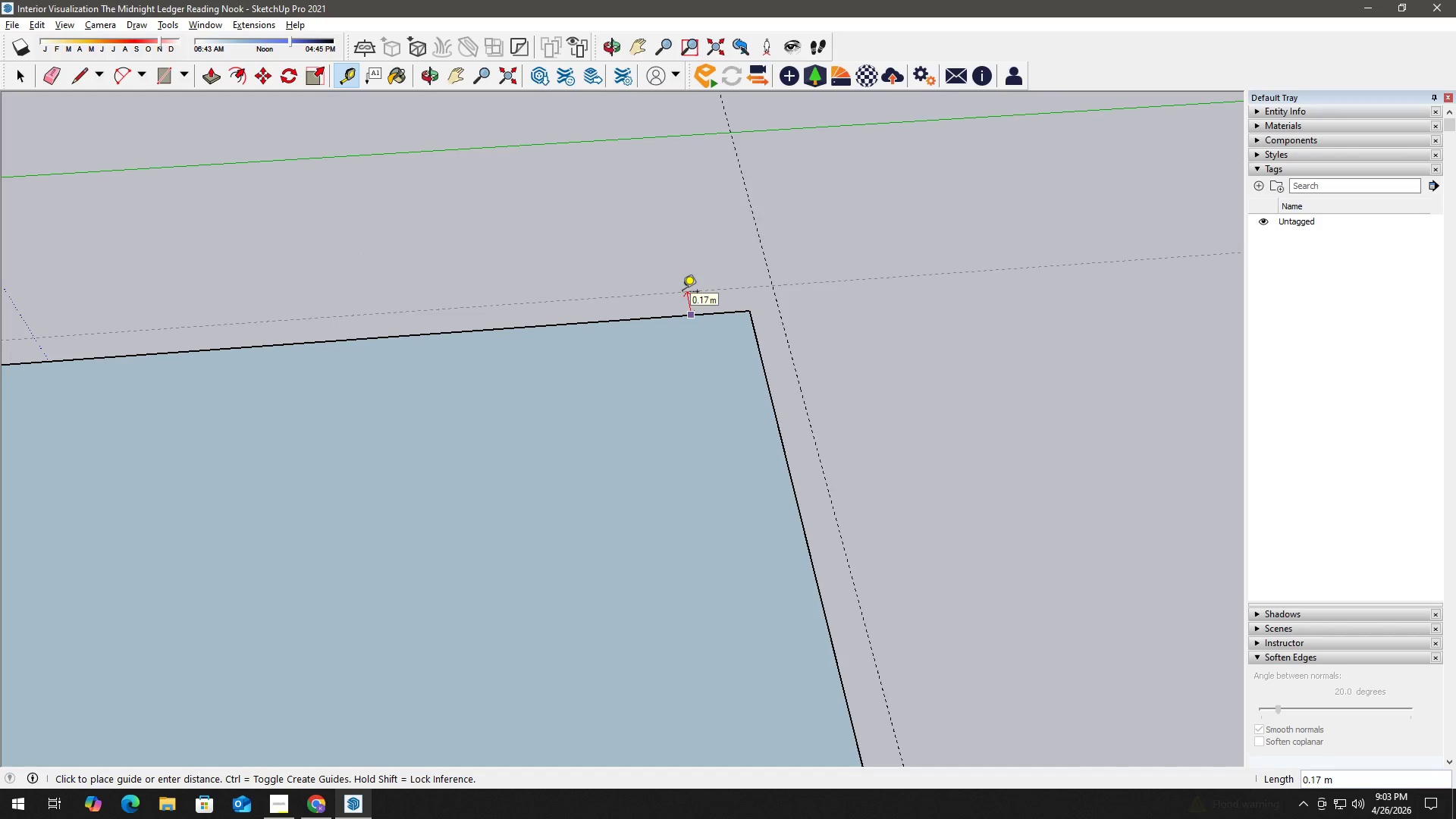 
key(Numpad0)
 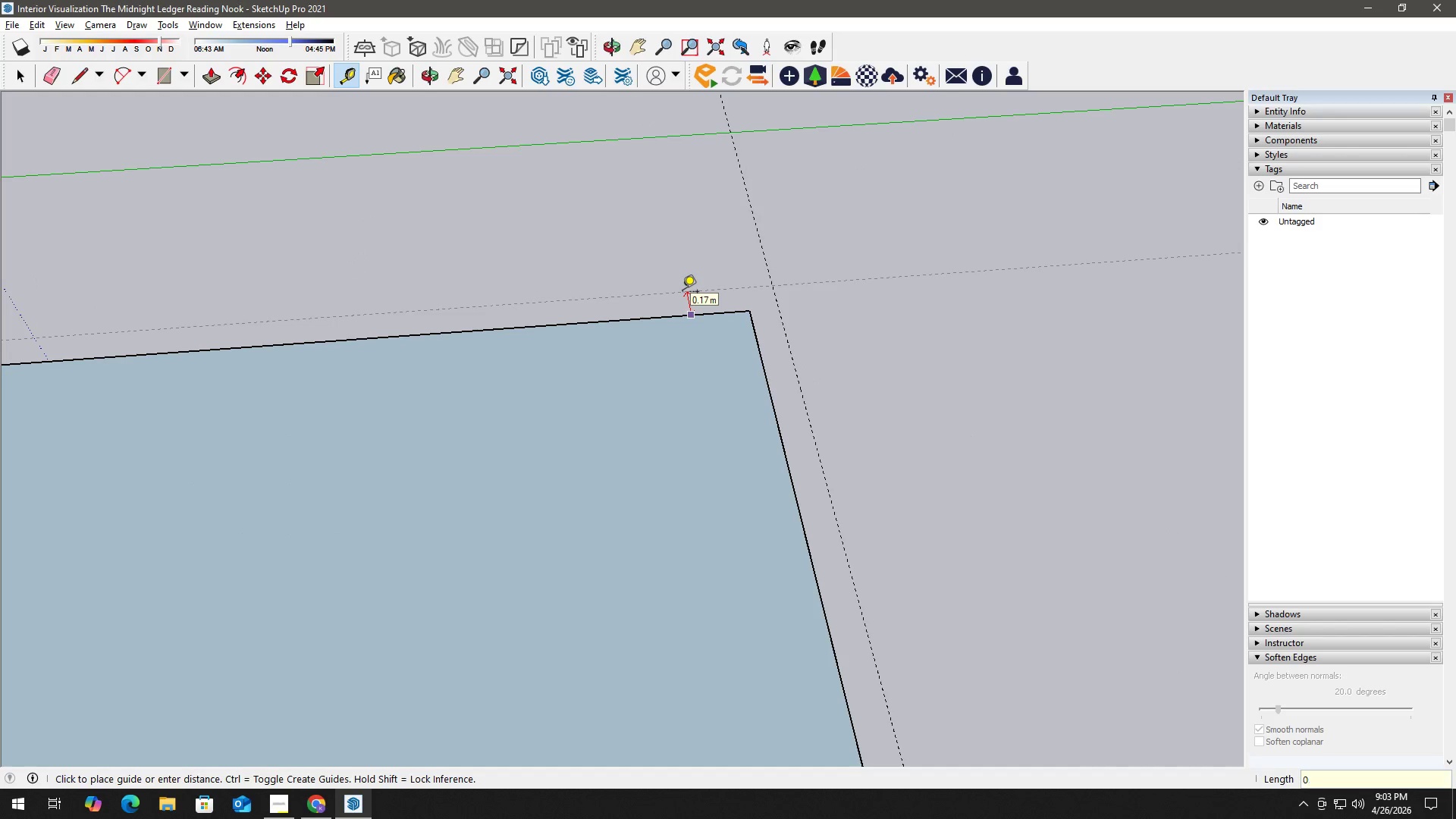 
key(NumpadDecimal)
 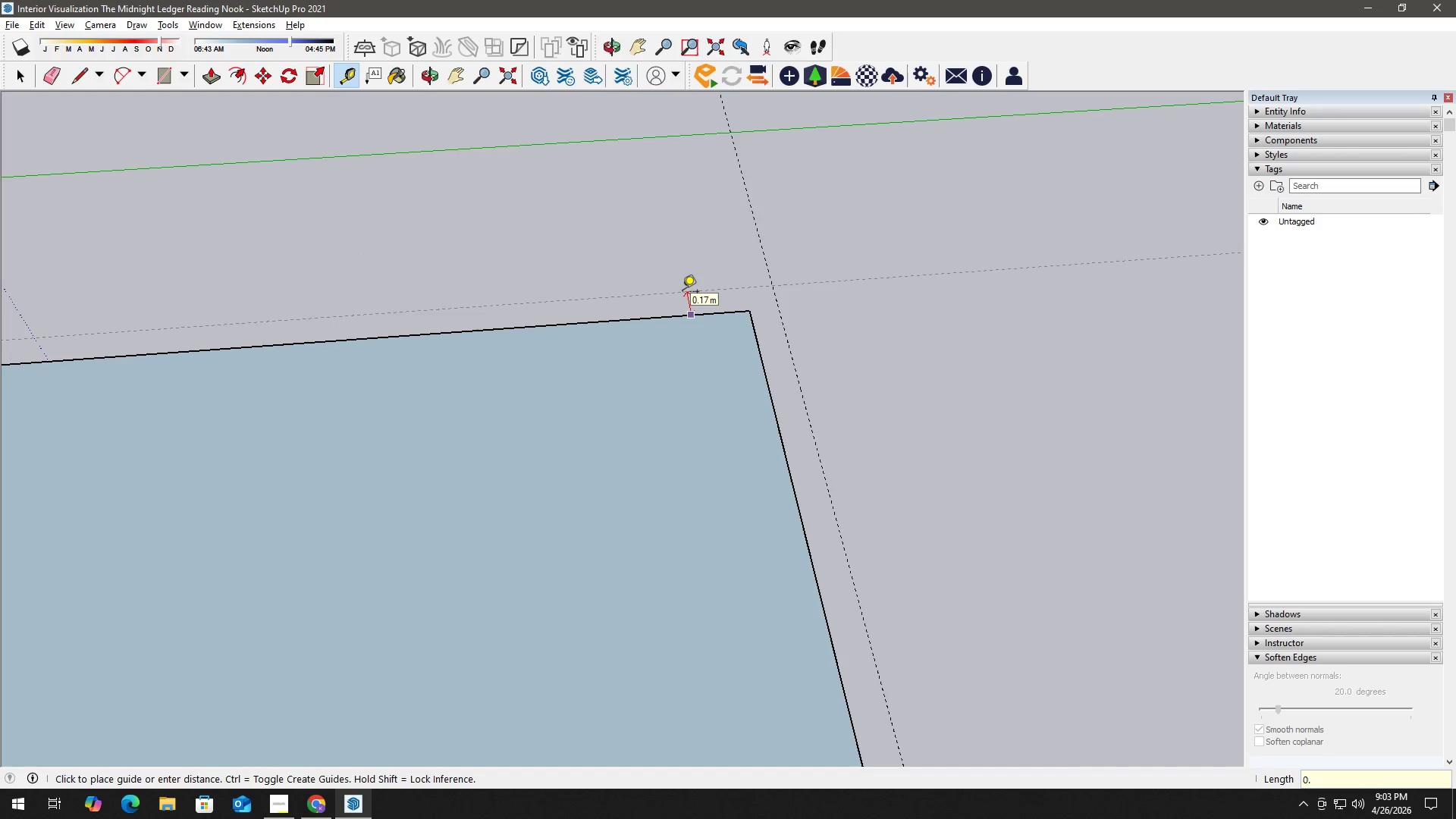 
key(Numpad1)
 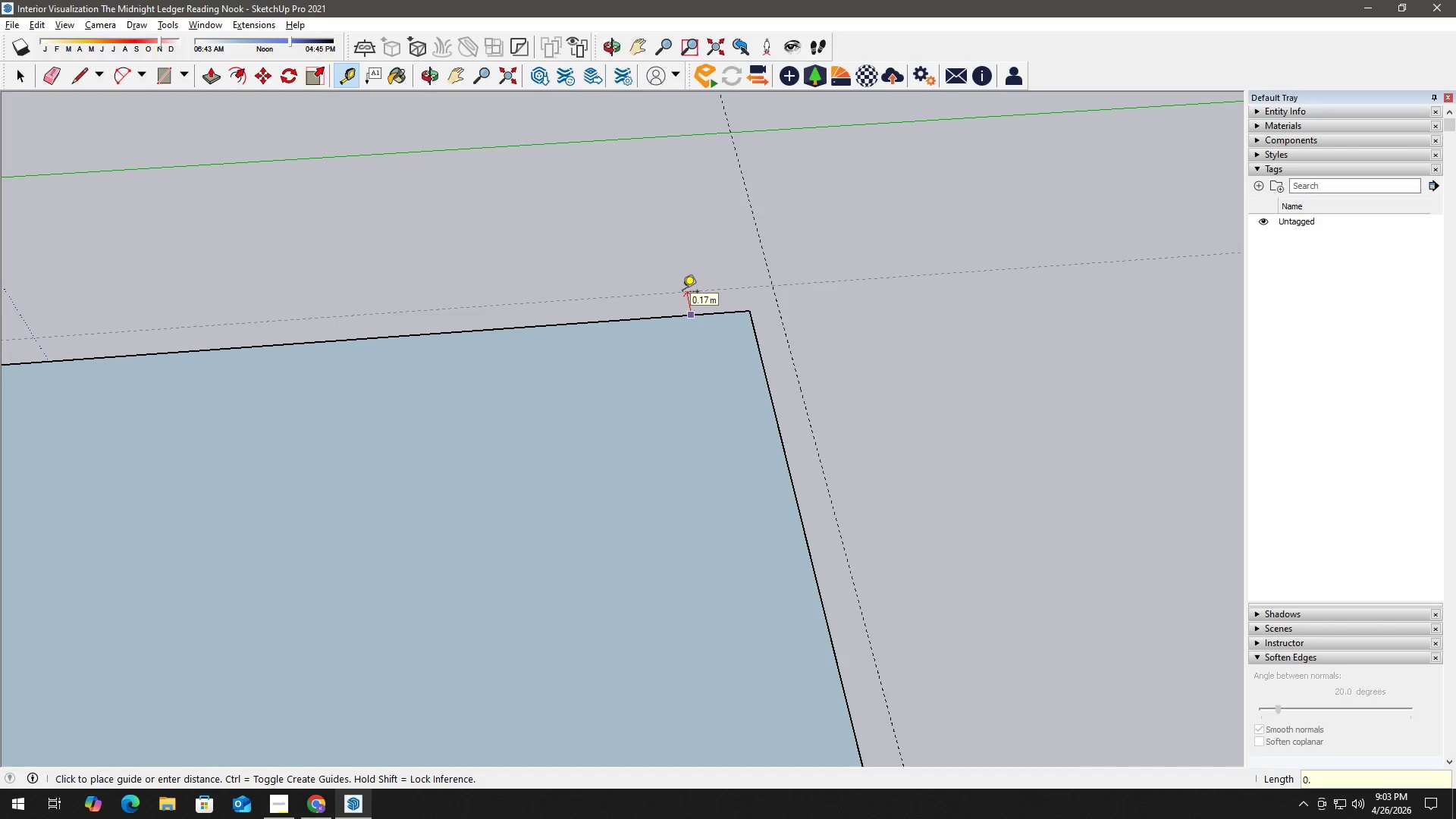 
key(Numpad5)
 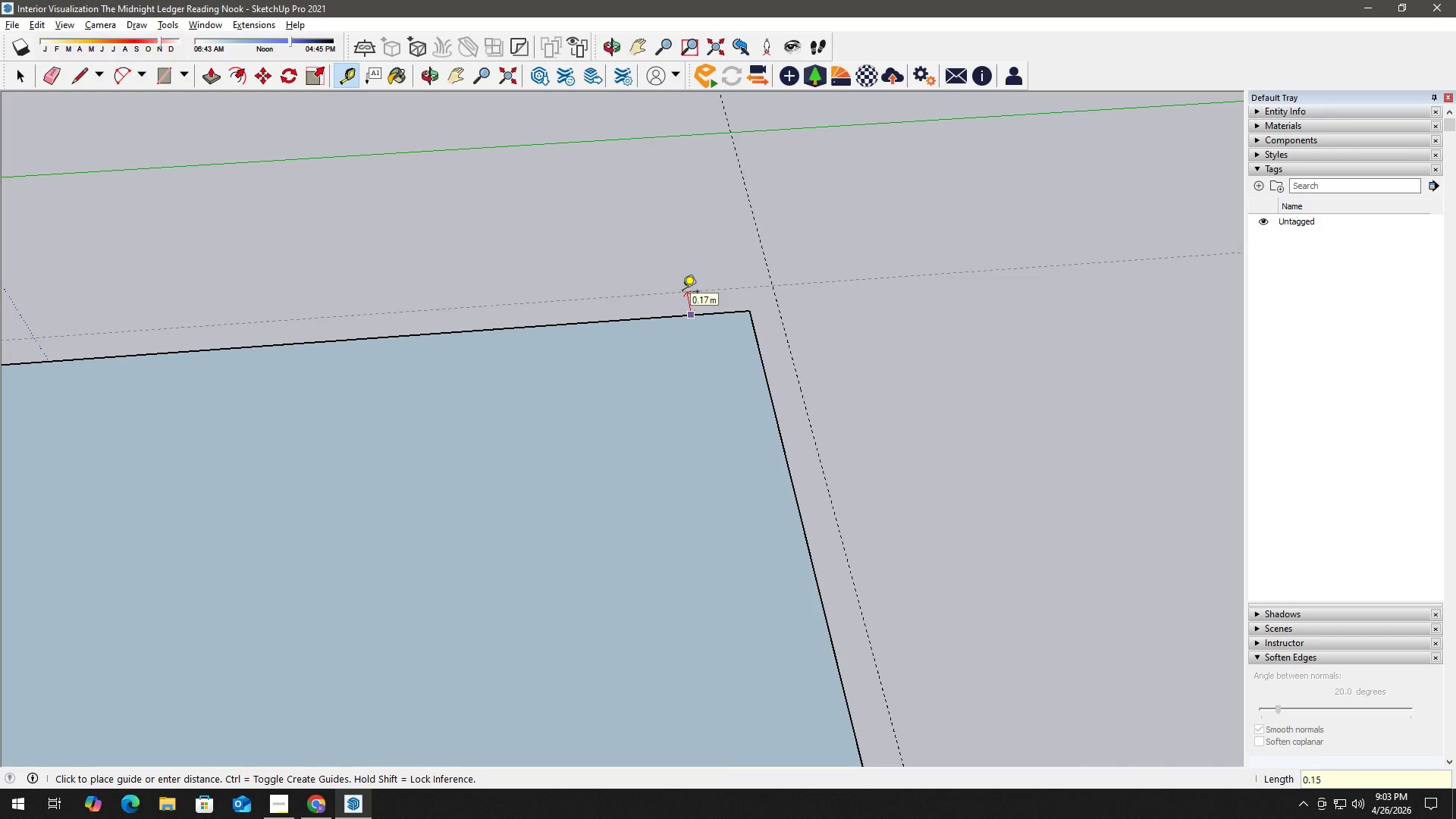 
key(NumpadEnter)
 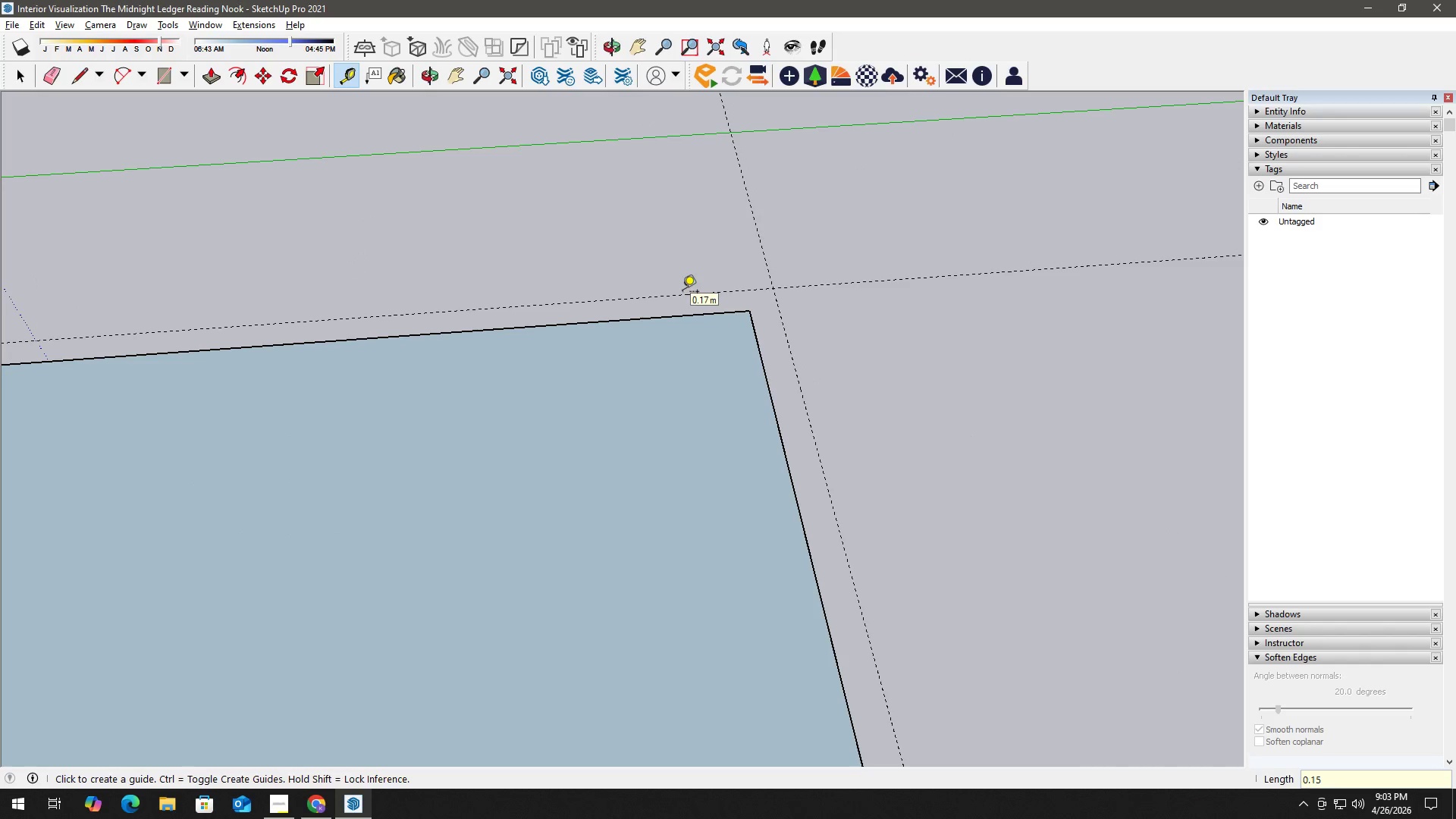 
key(Space)
 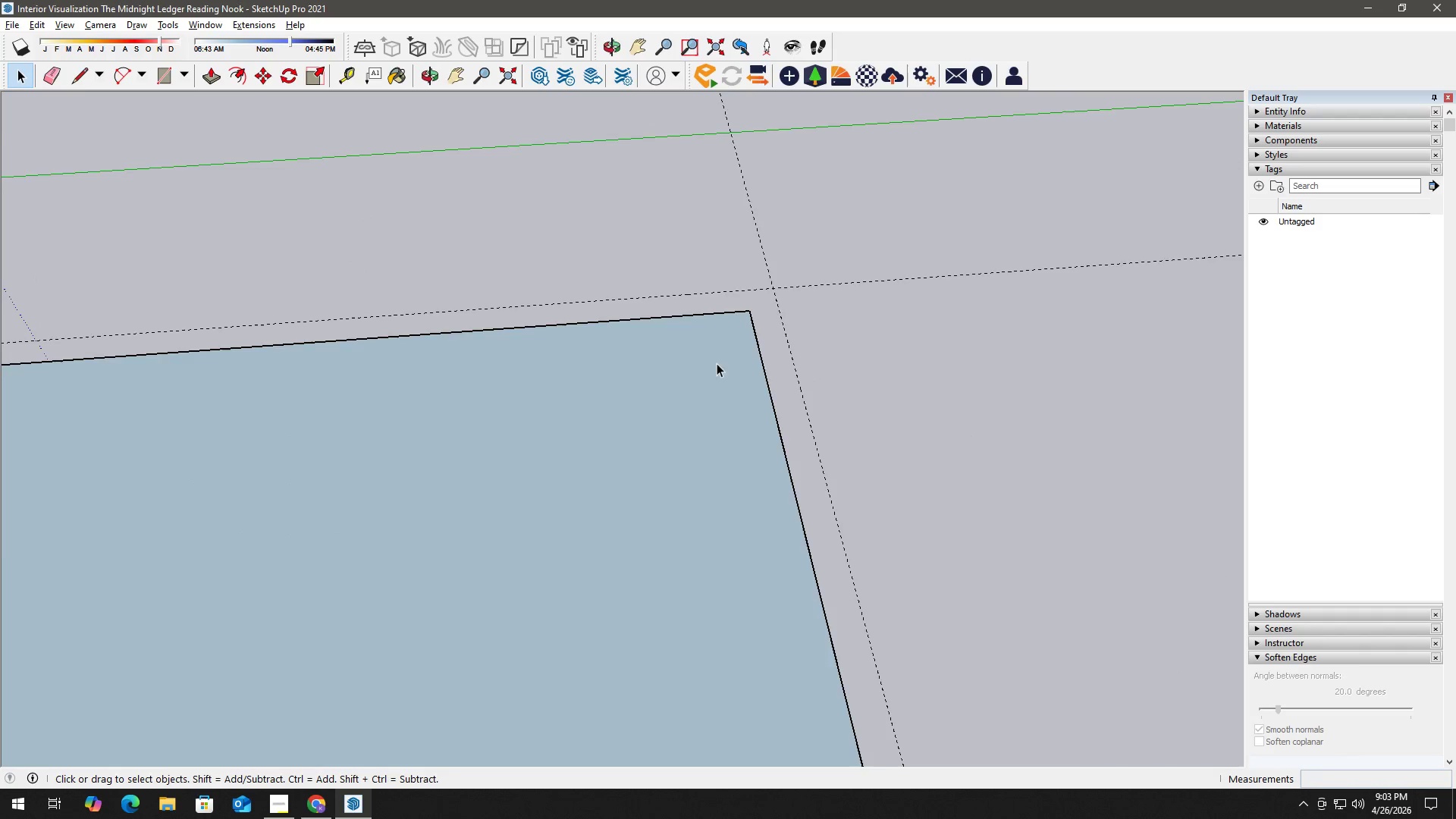 
key(H)
 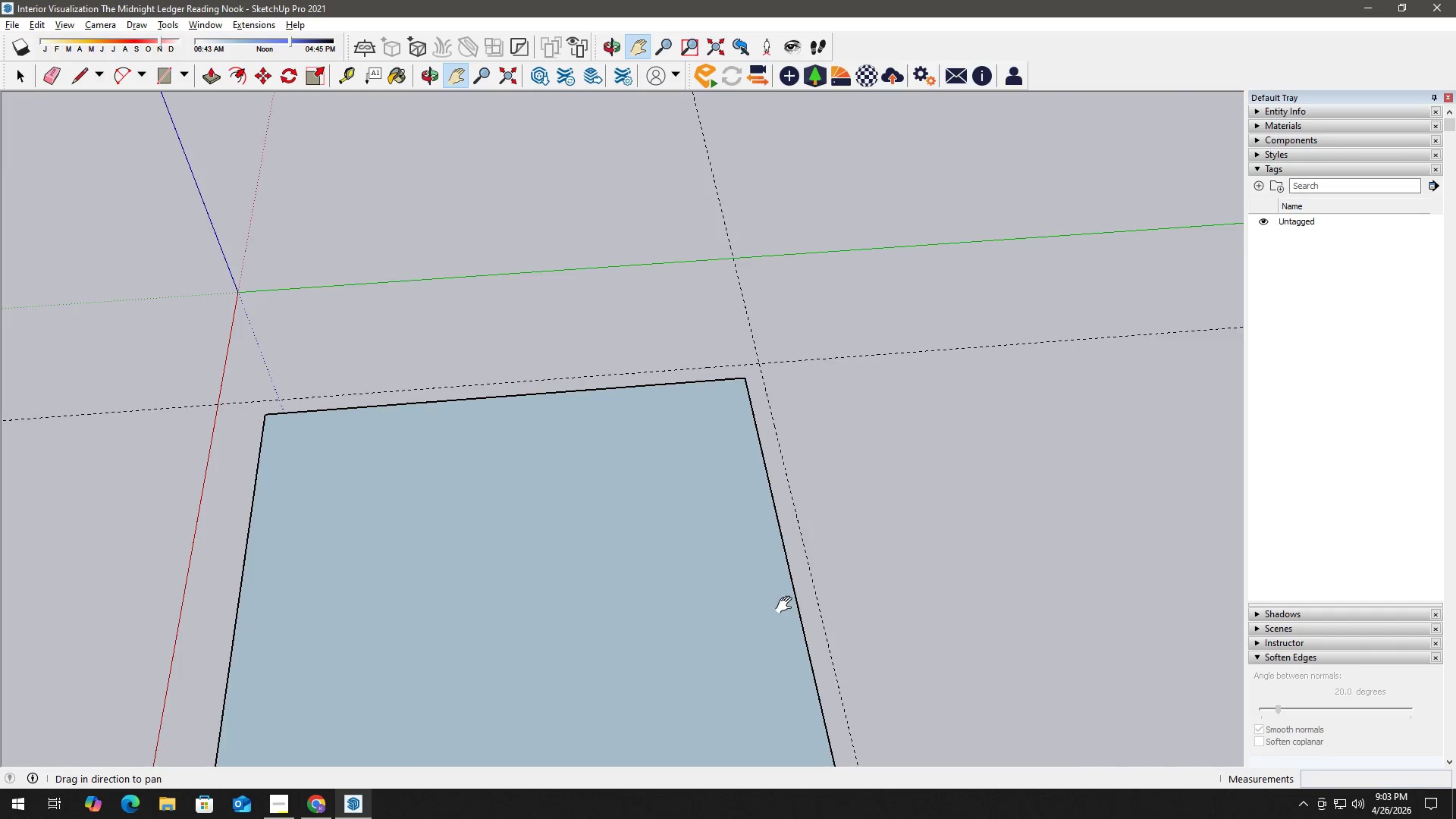 
left_click_drag(start_coordinate=[787, 605], to_coordinate=[708, 394])
 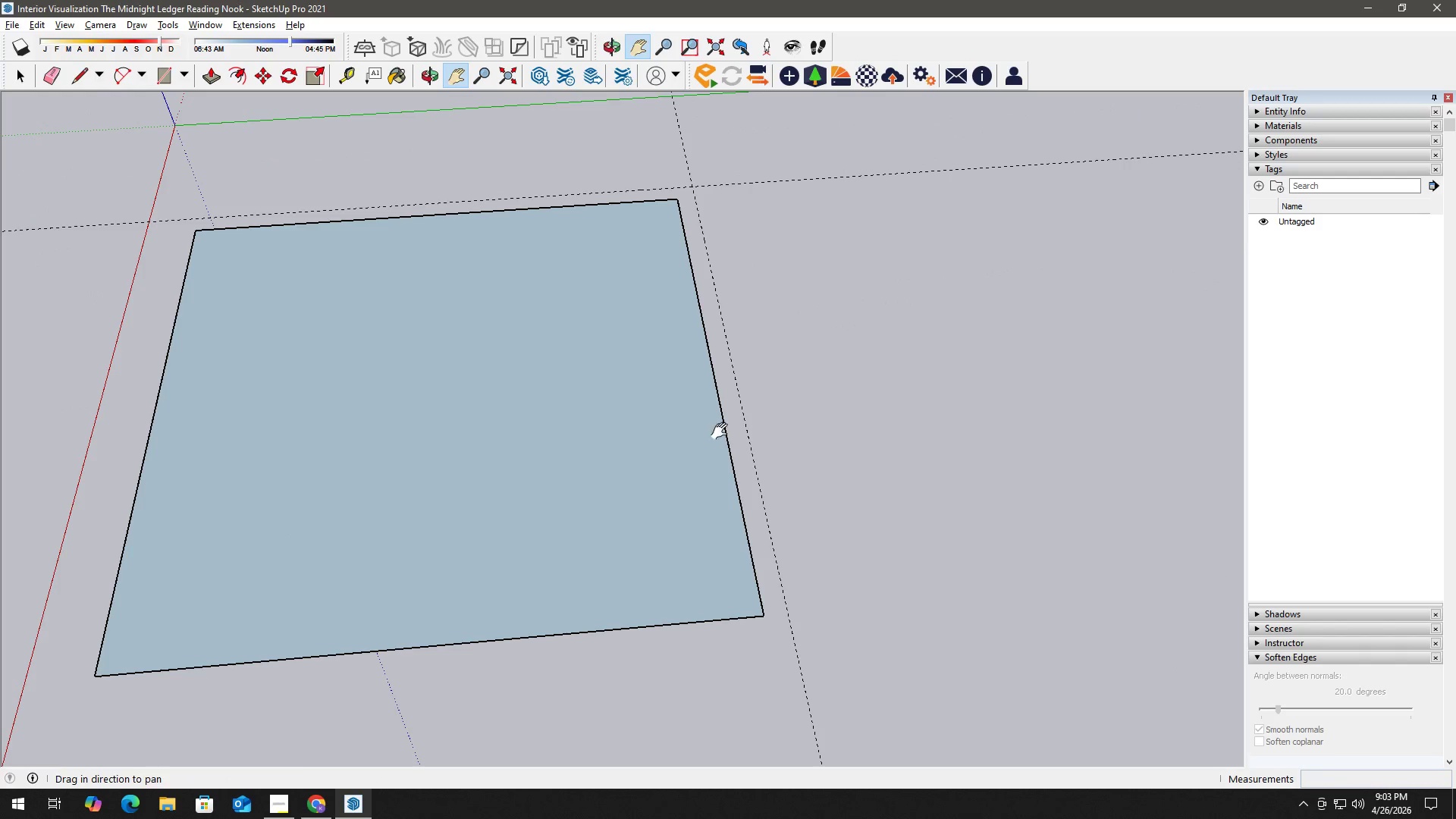 
scroll: coordinate [740, 488], scroll_direction: down, amount: 5.0
 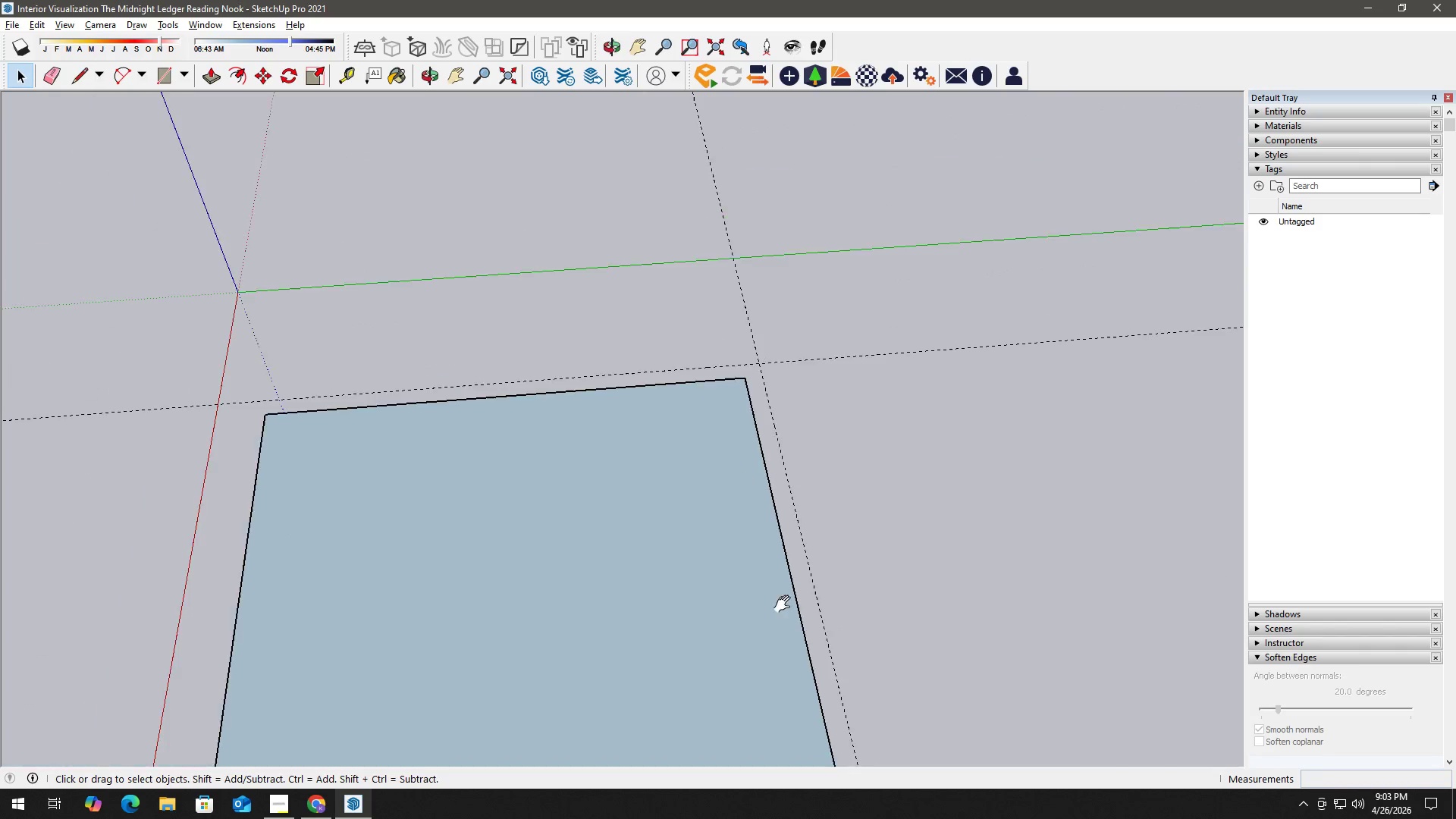 
key(Space)
 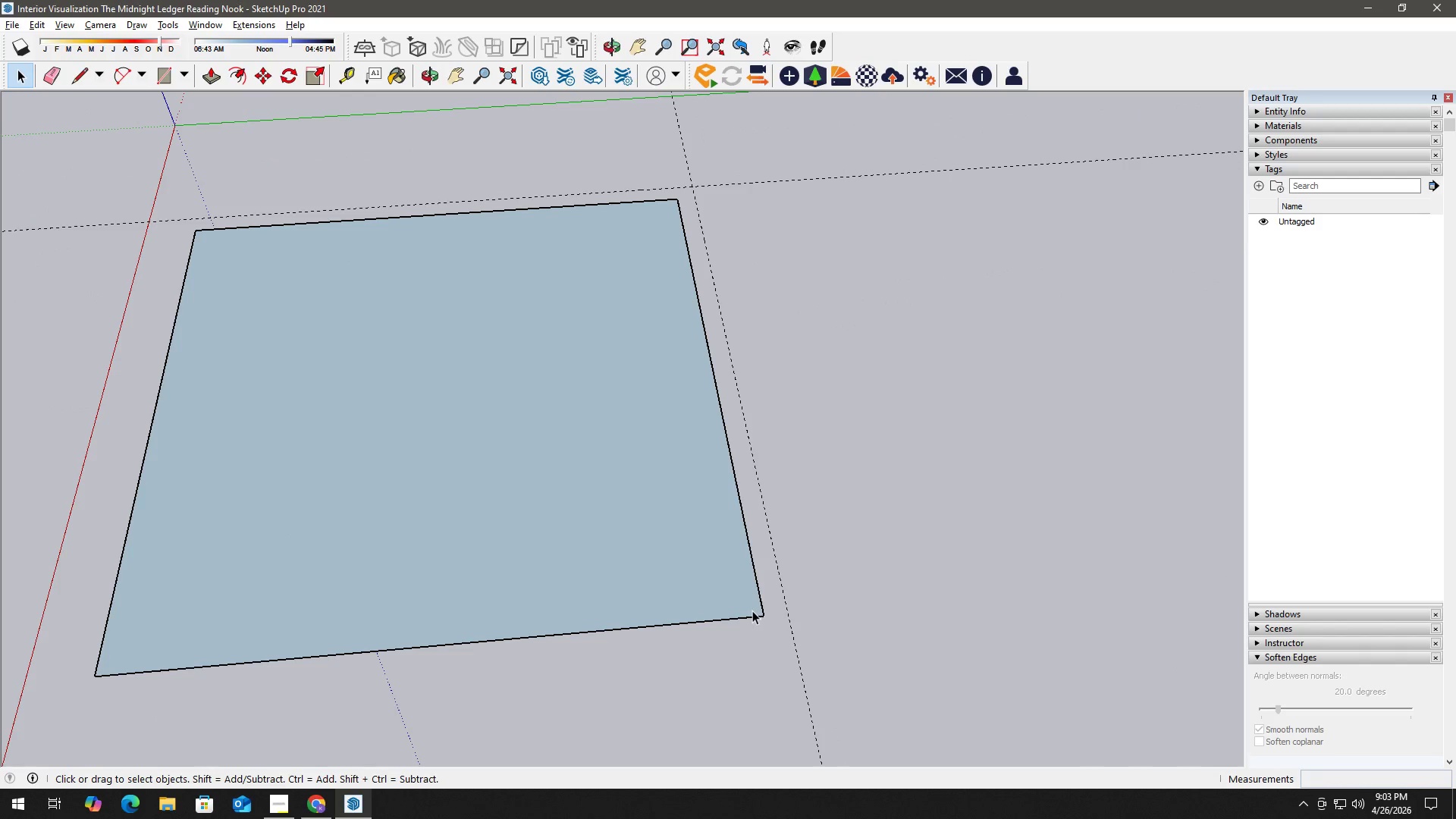 
key(L)
 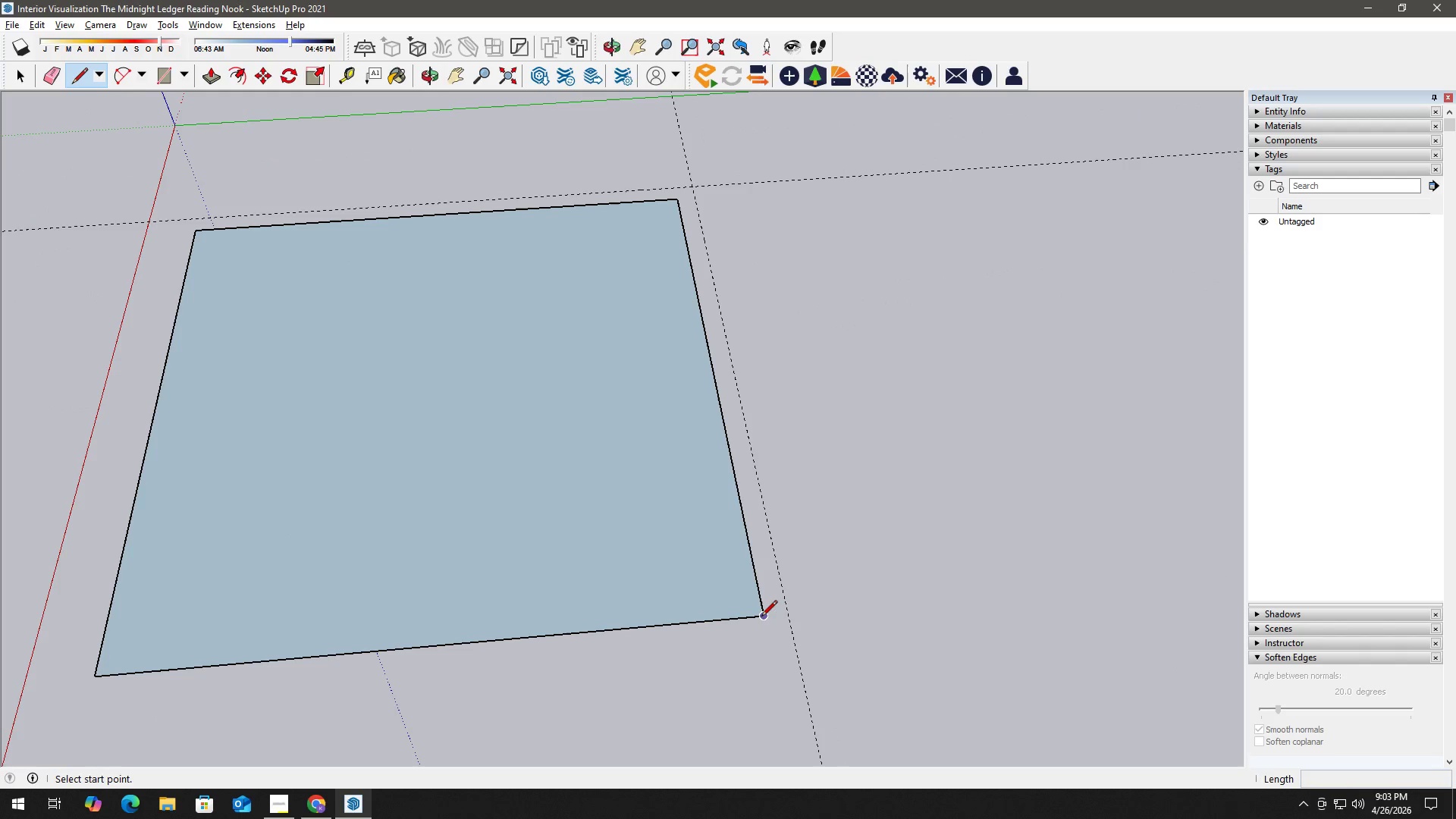 
left_click([764, 617])
 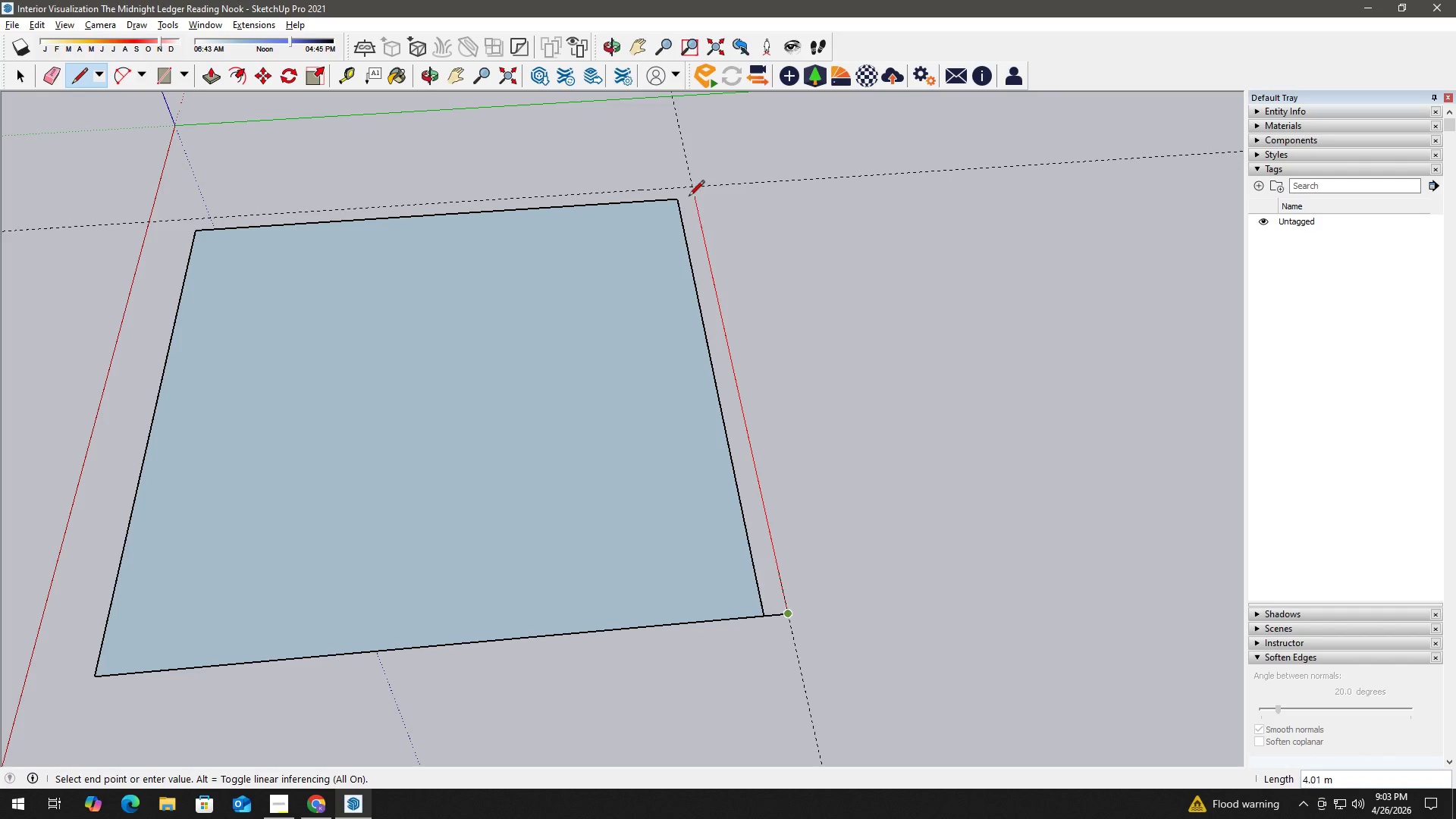 
left_click([692, 187])
 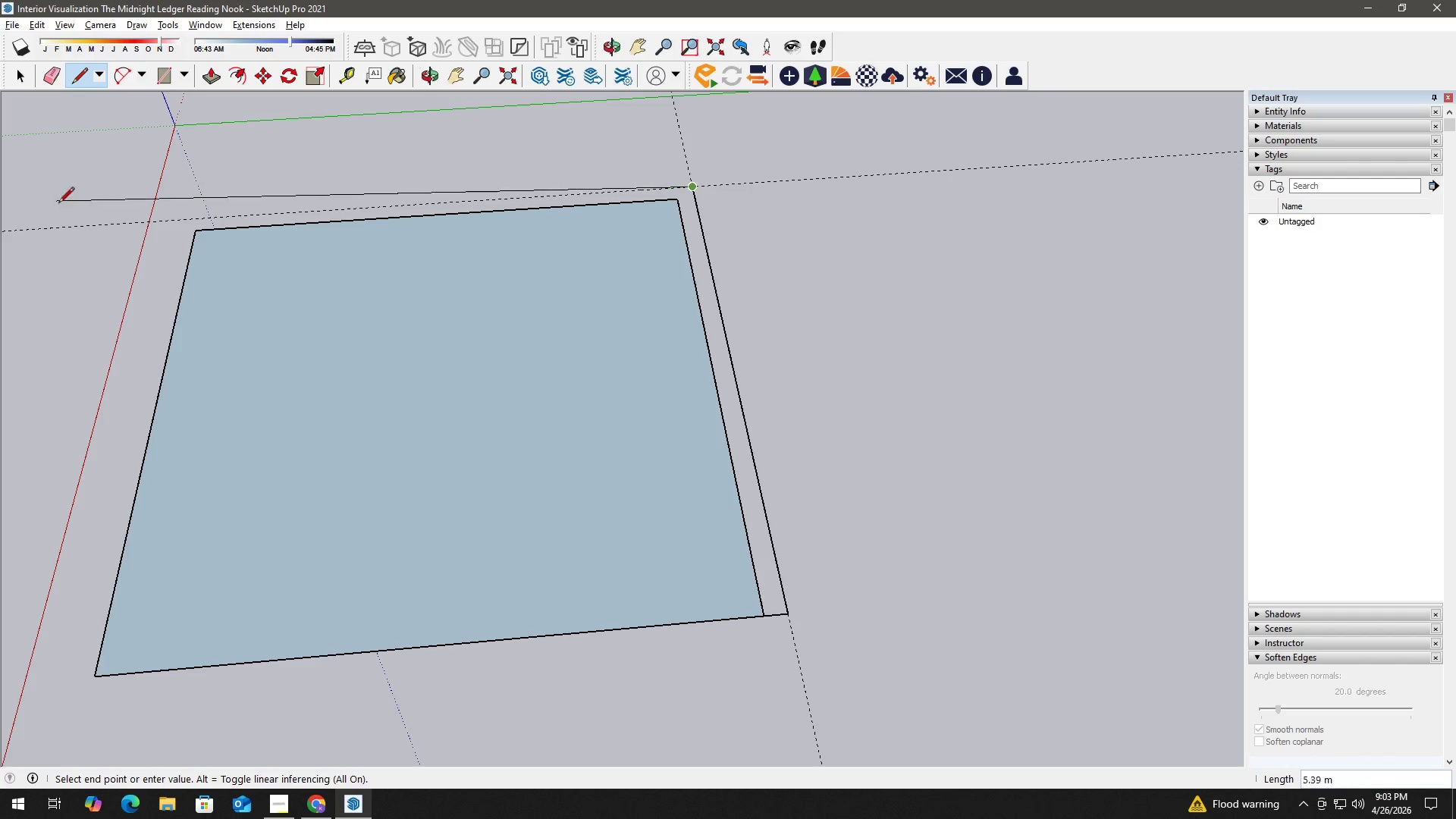 
scroll: coordinate [140, 228], scroll_direction: up, amount: 1.0
 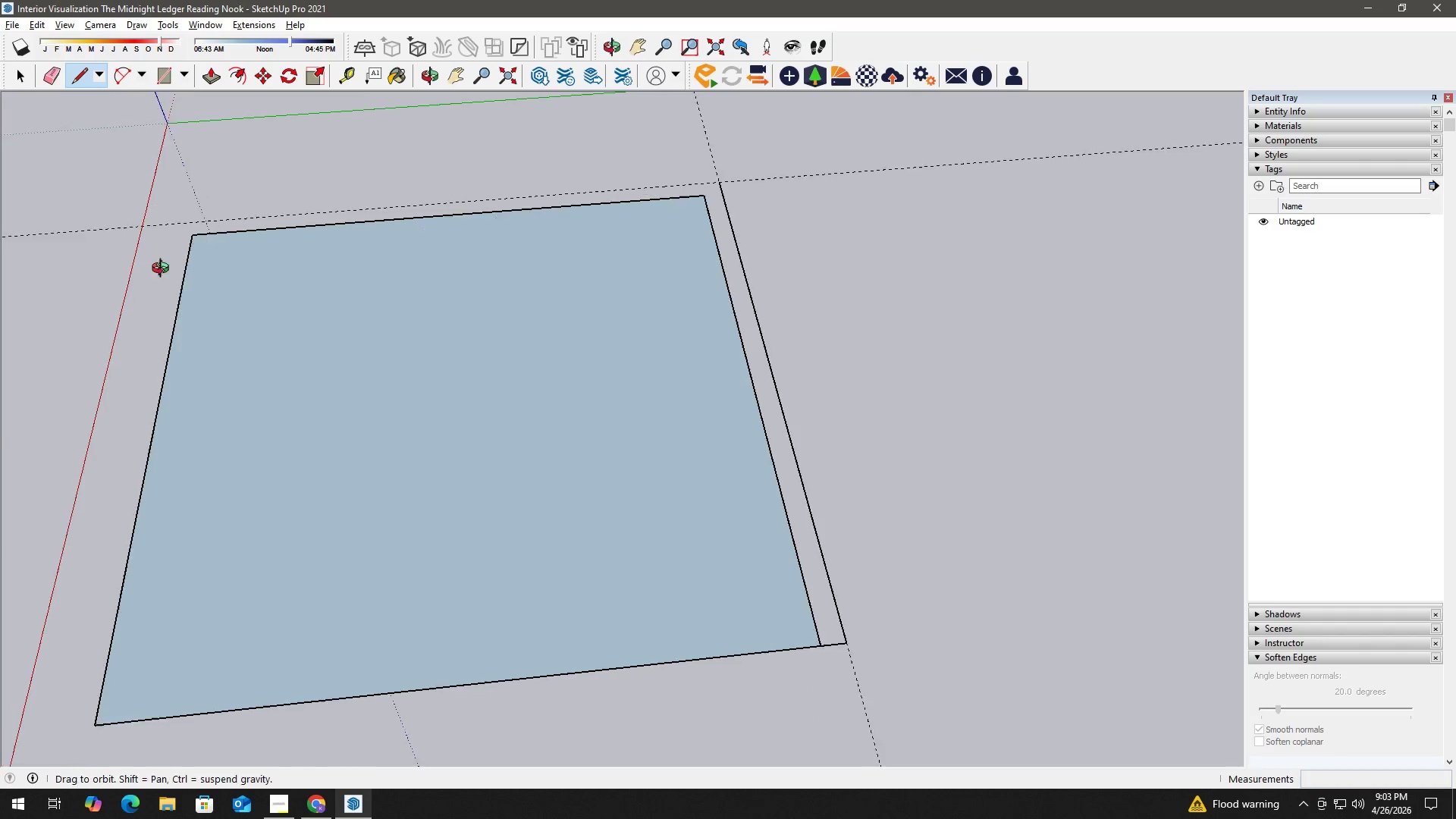 
hold_key(key=ShiftLeft, duration=0.88)
scroll: coordinate [340, 435], scroll_direction: up, amount: 5.0
 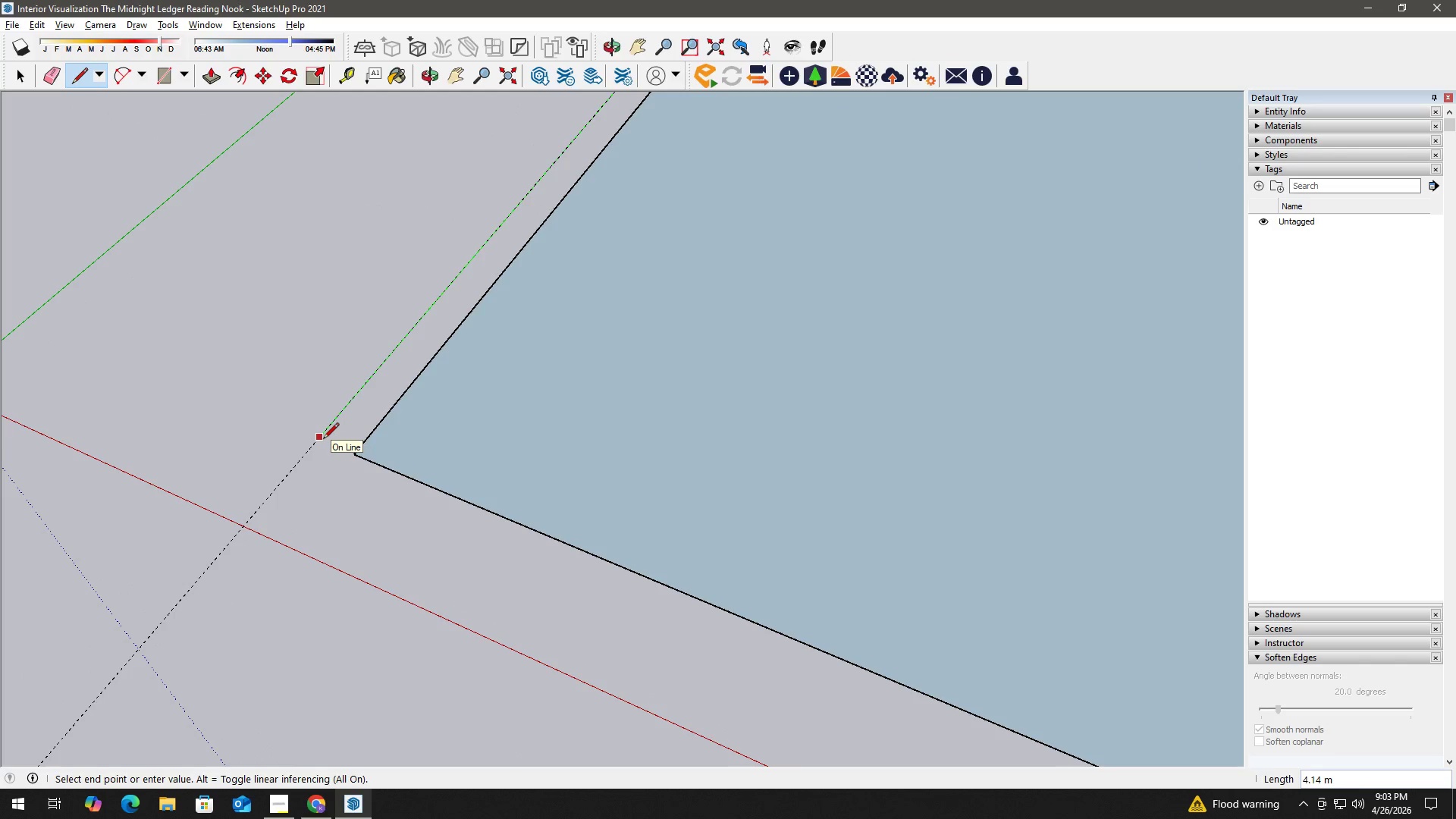 
left_click([323, 440])
 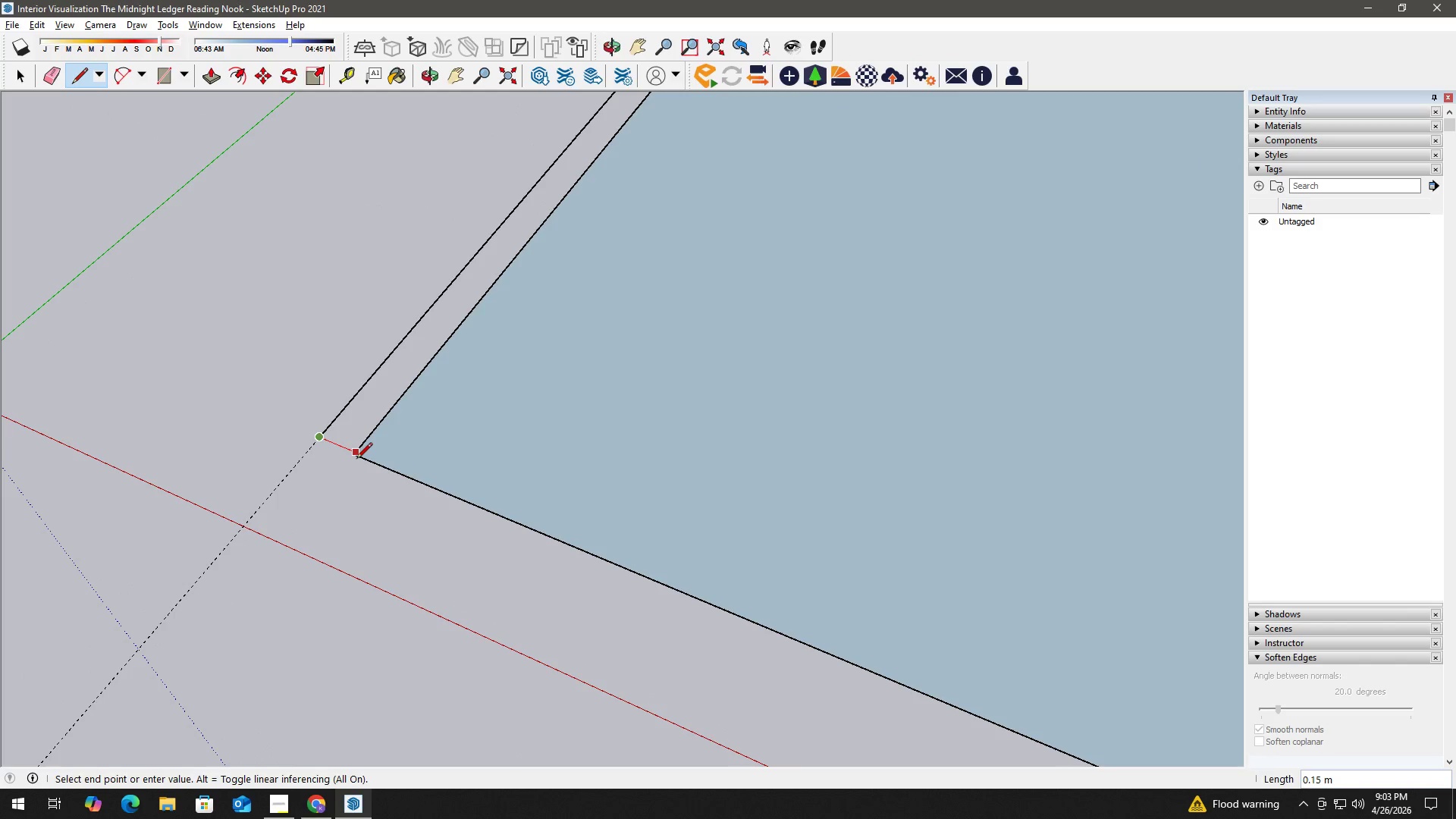 
left_click([356, 460])
 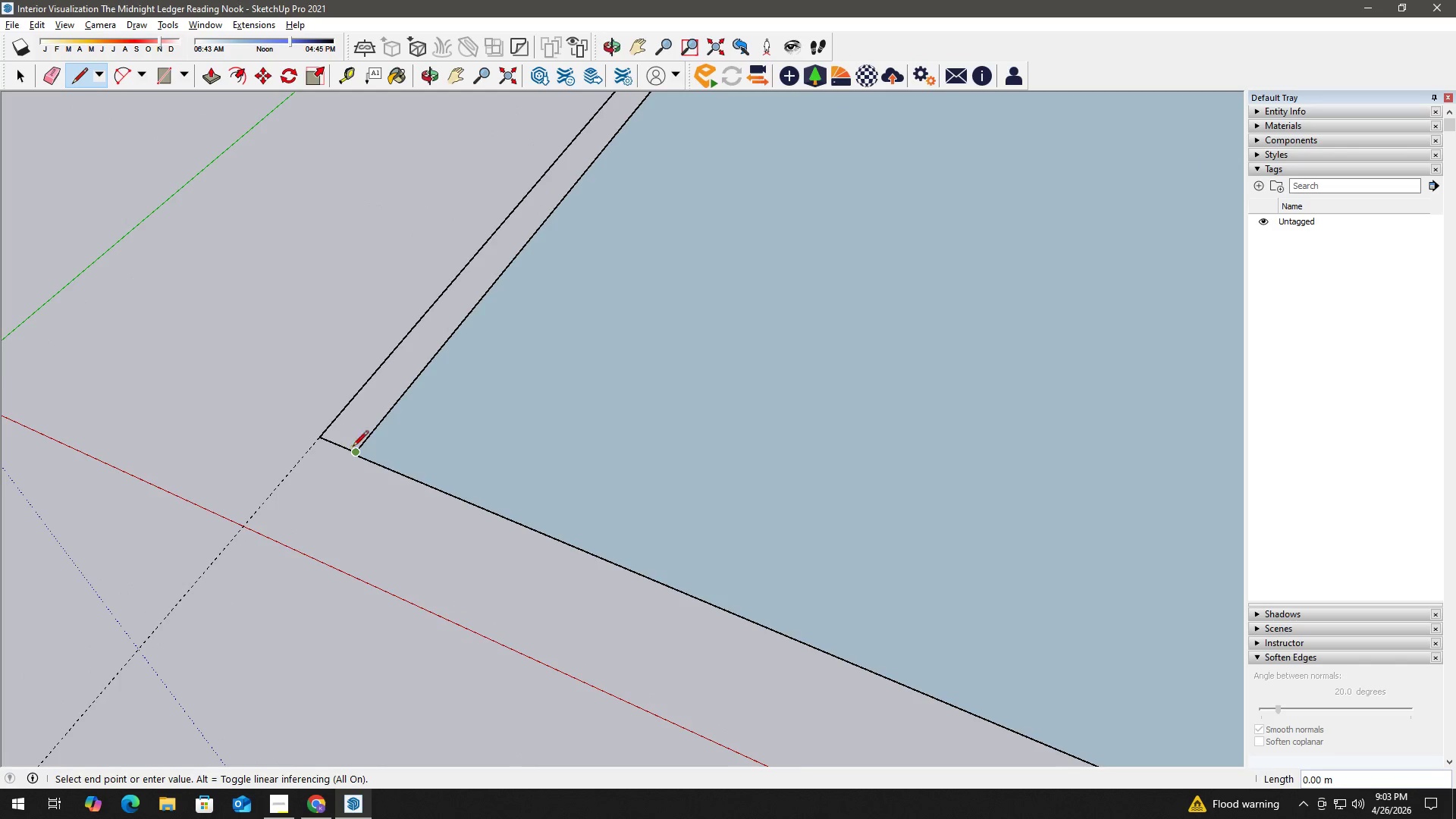 
hold_key(key=ShiftLeft, duration=0.45)
 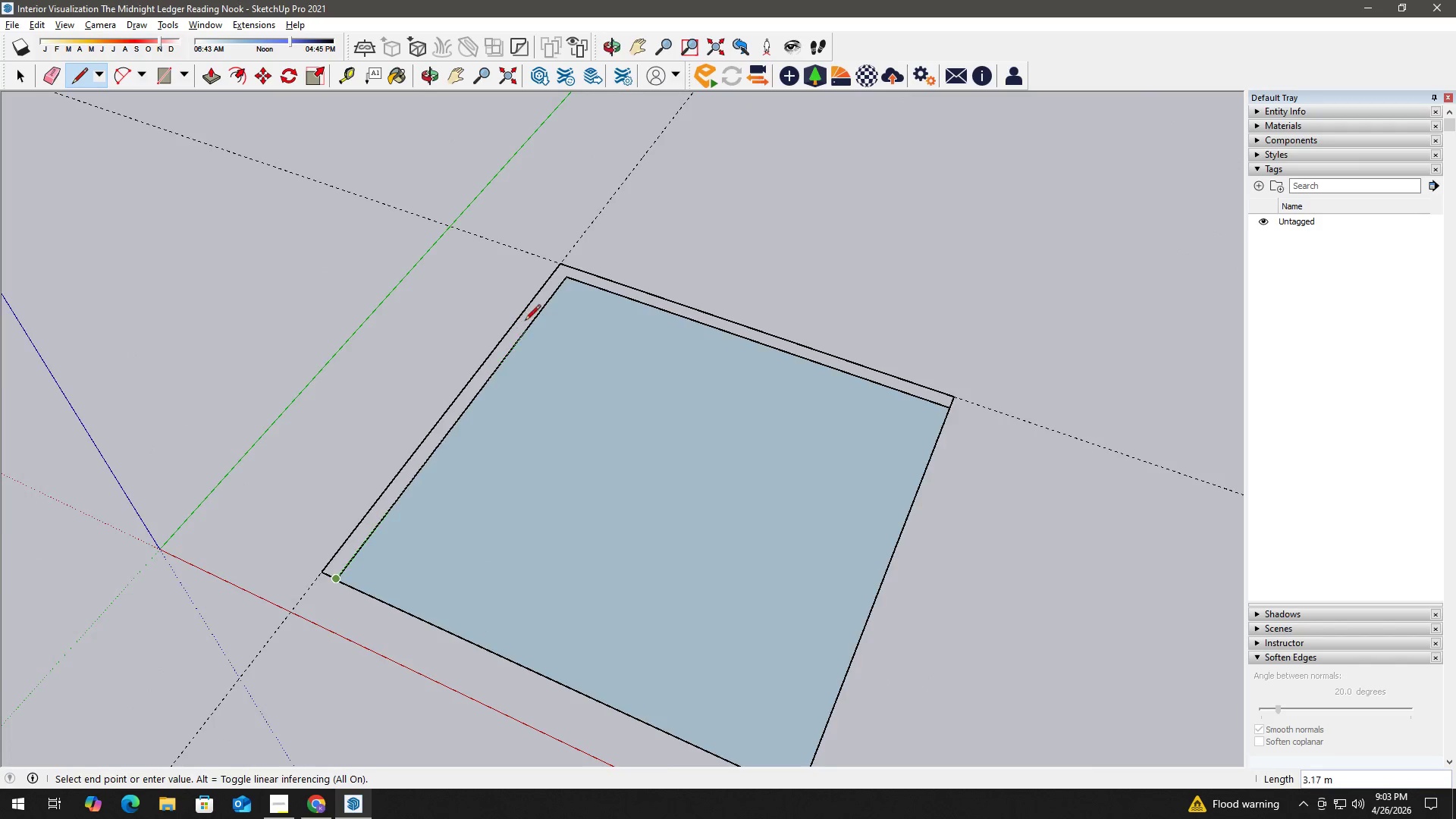 
scroll: coordinate [436, 366], scroll_direction: down, amount: 9.0
 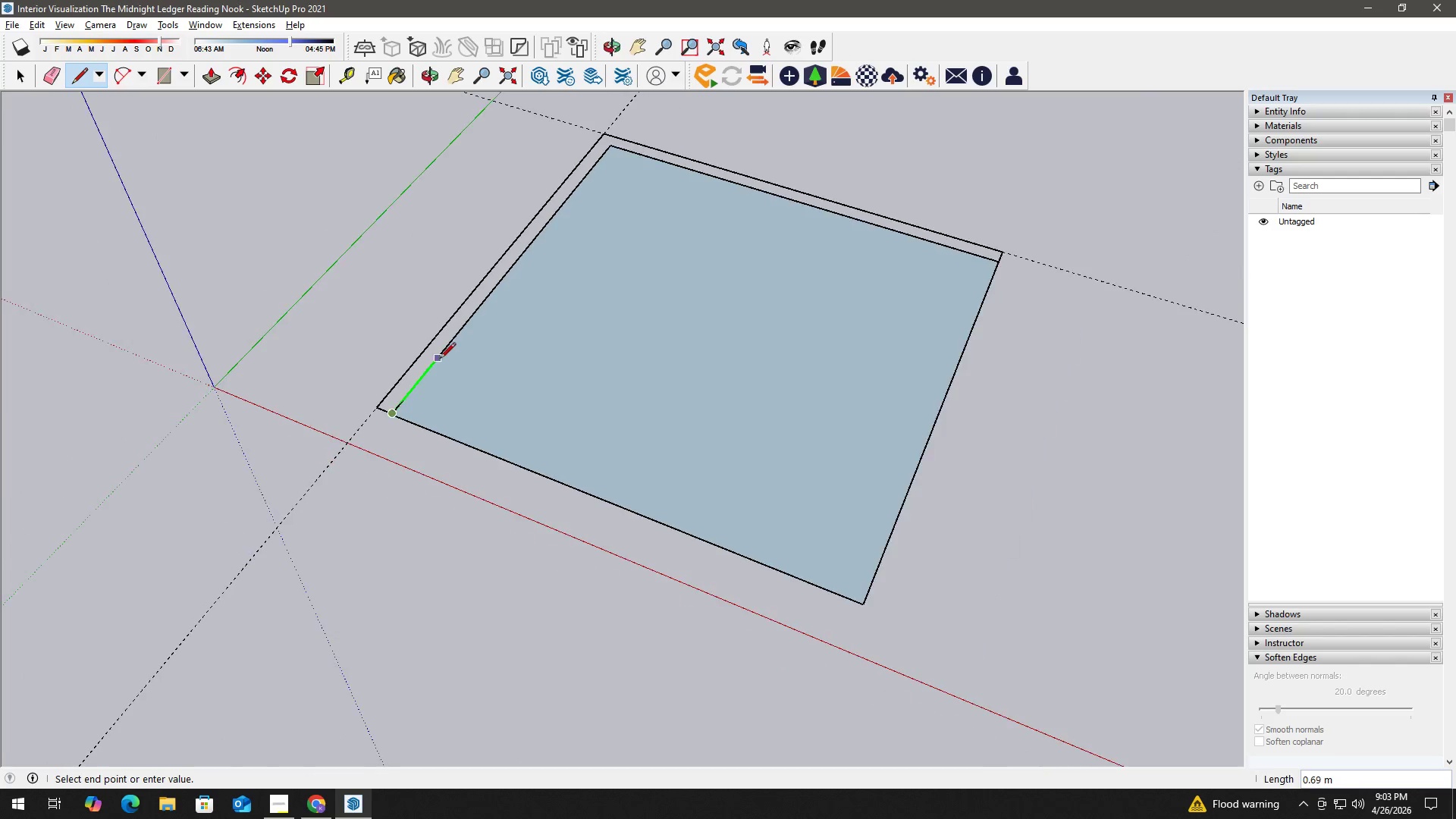 
scroll: coordinate [572, 289], scroll_direction: up, amount: 2.0
 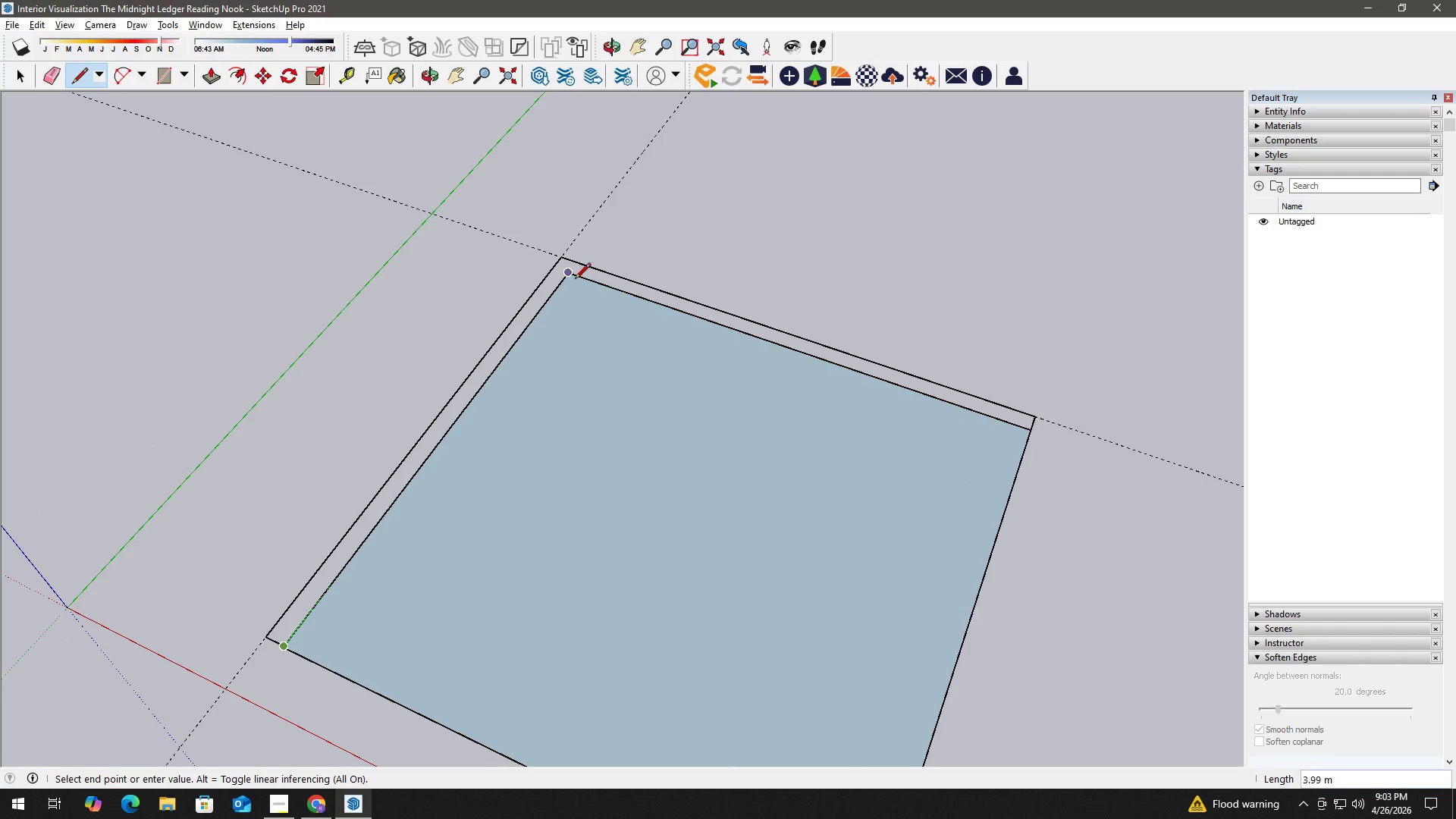 
left_click_drag(start_coordinate=[576, 278], to_coordinate=[581, 281])
 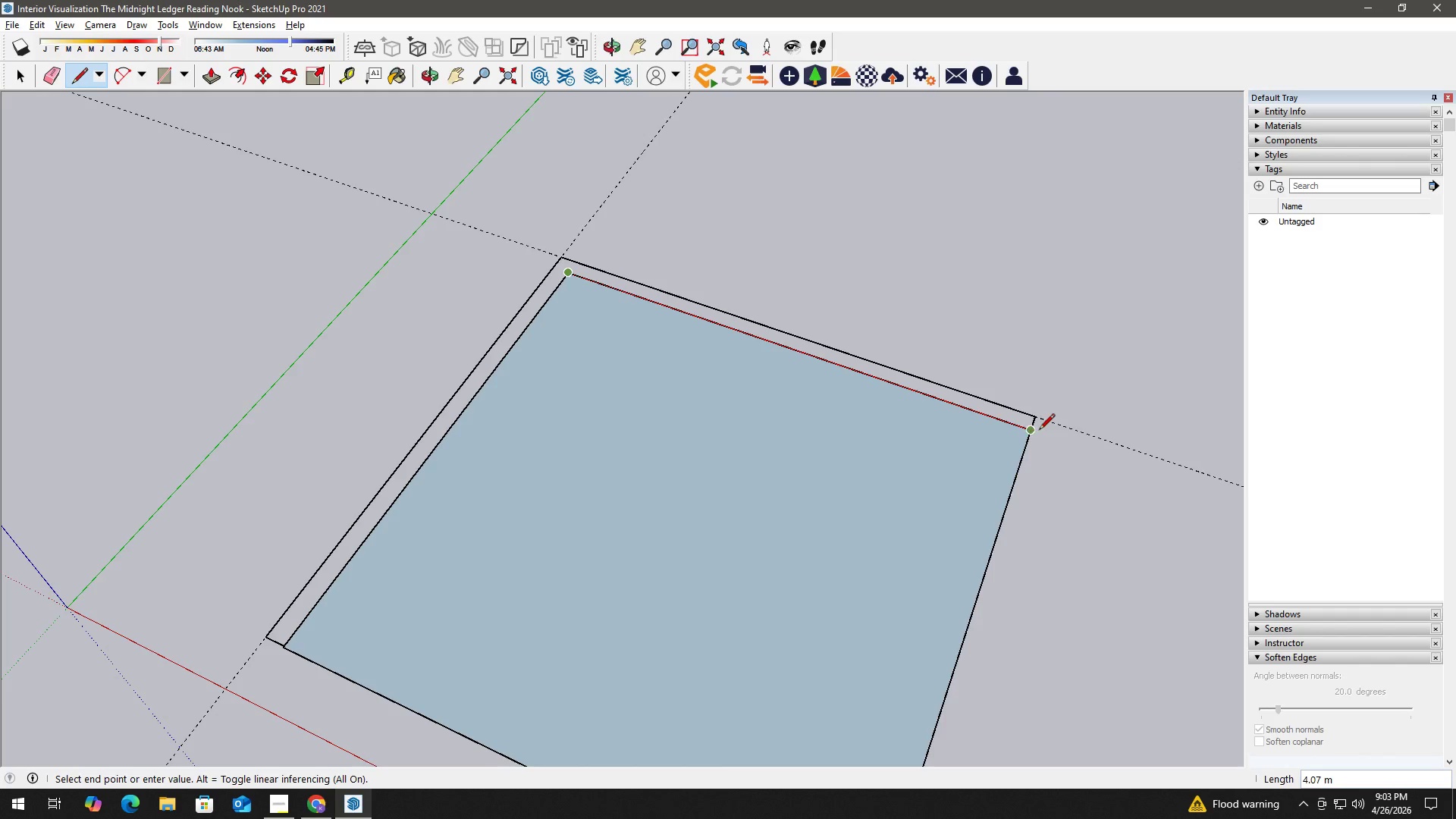 
left_click([1030, 430])
 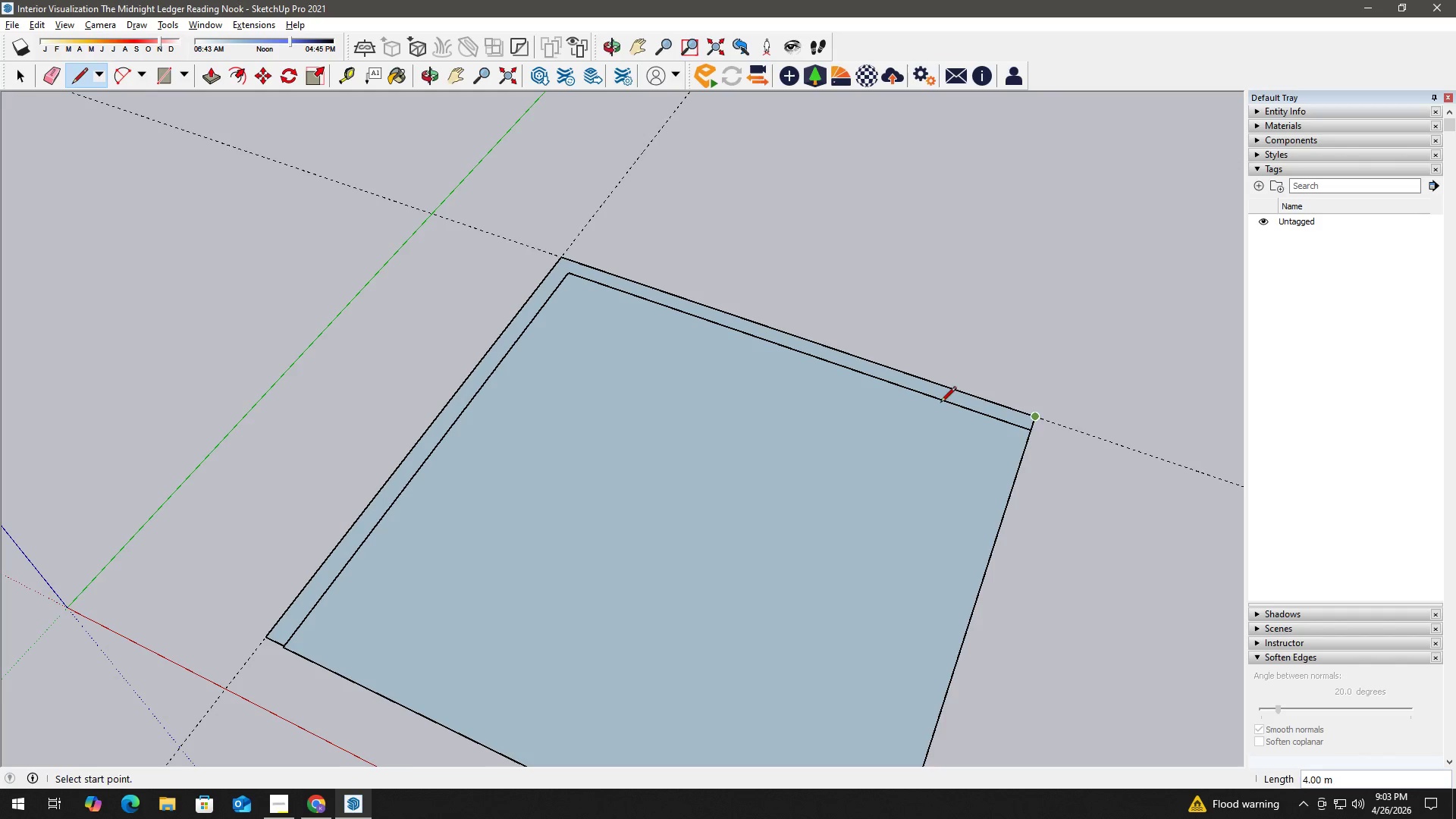 
hold_key(key=Space, duration=3.27)
 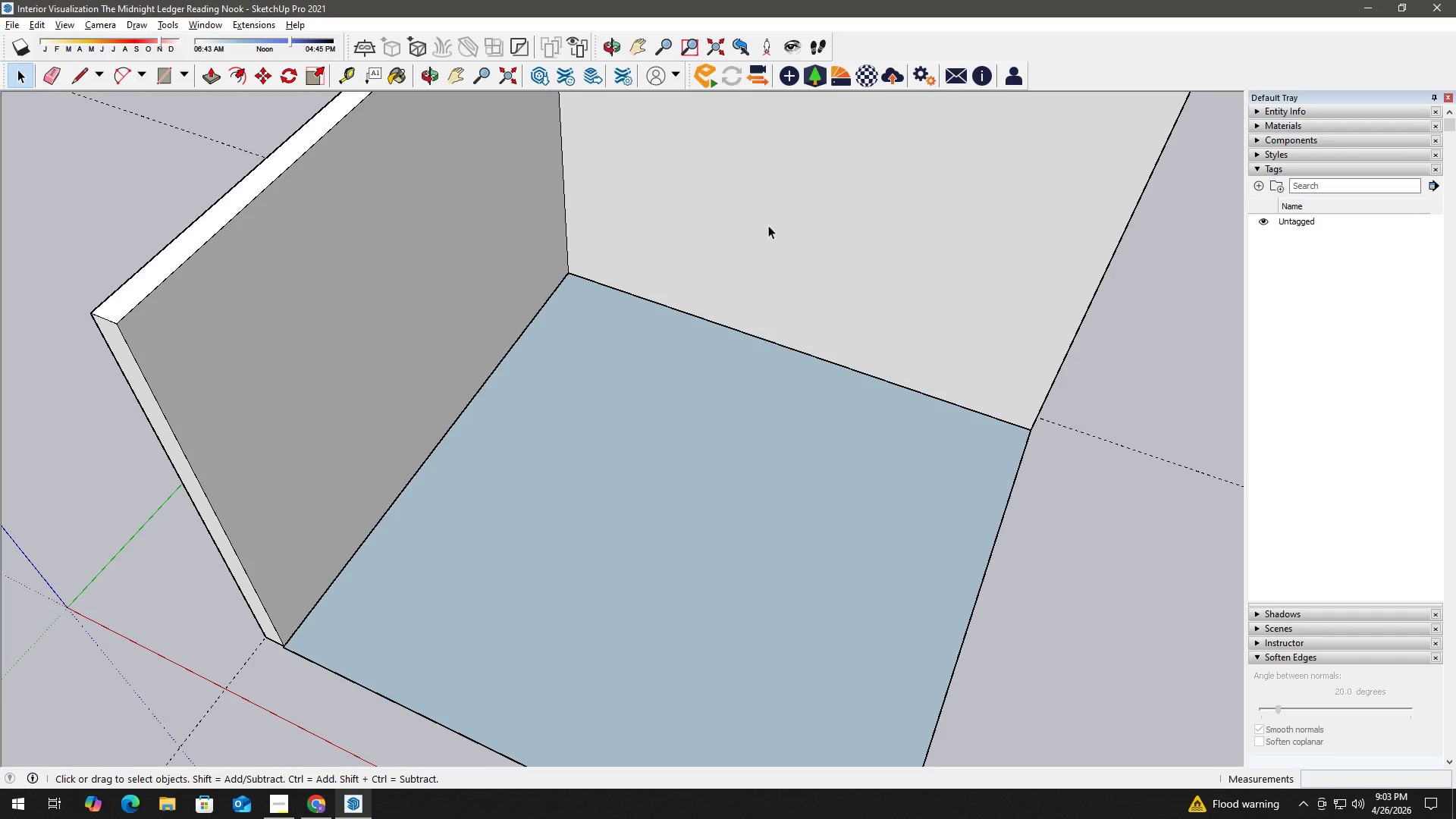 
key(P)
 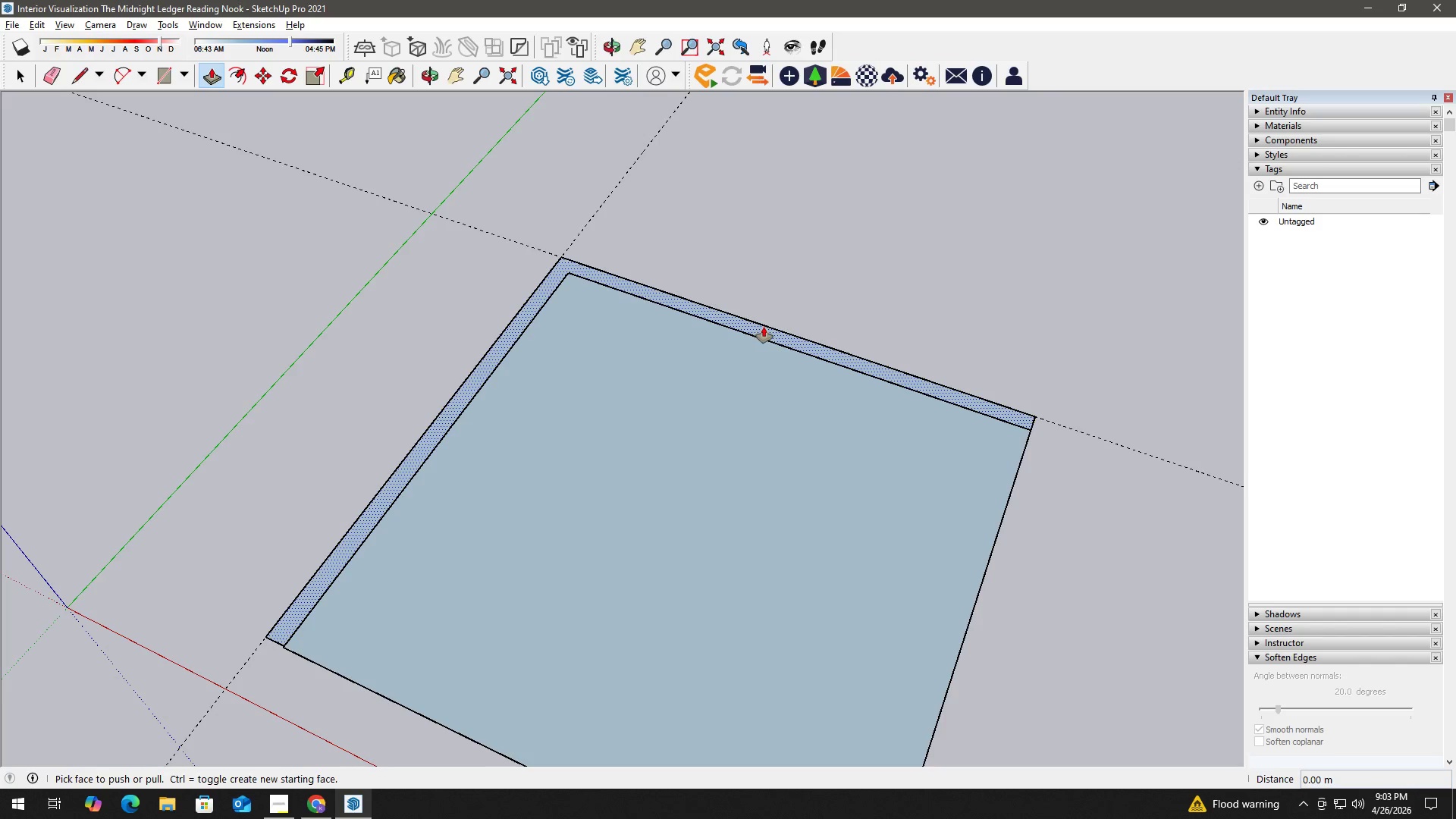 
left_click([764, 327])
 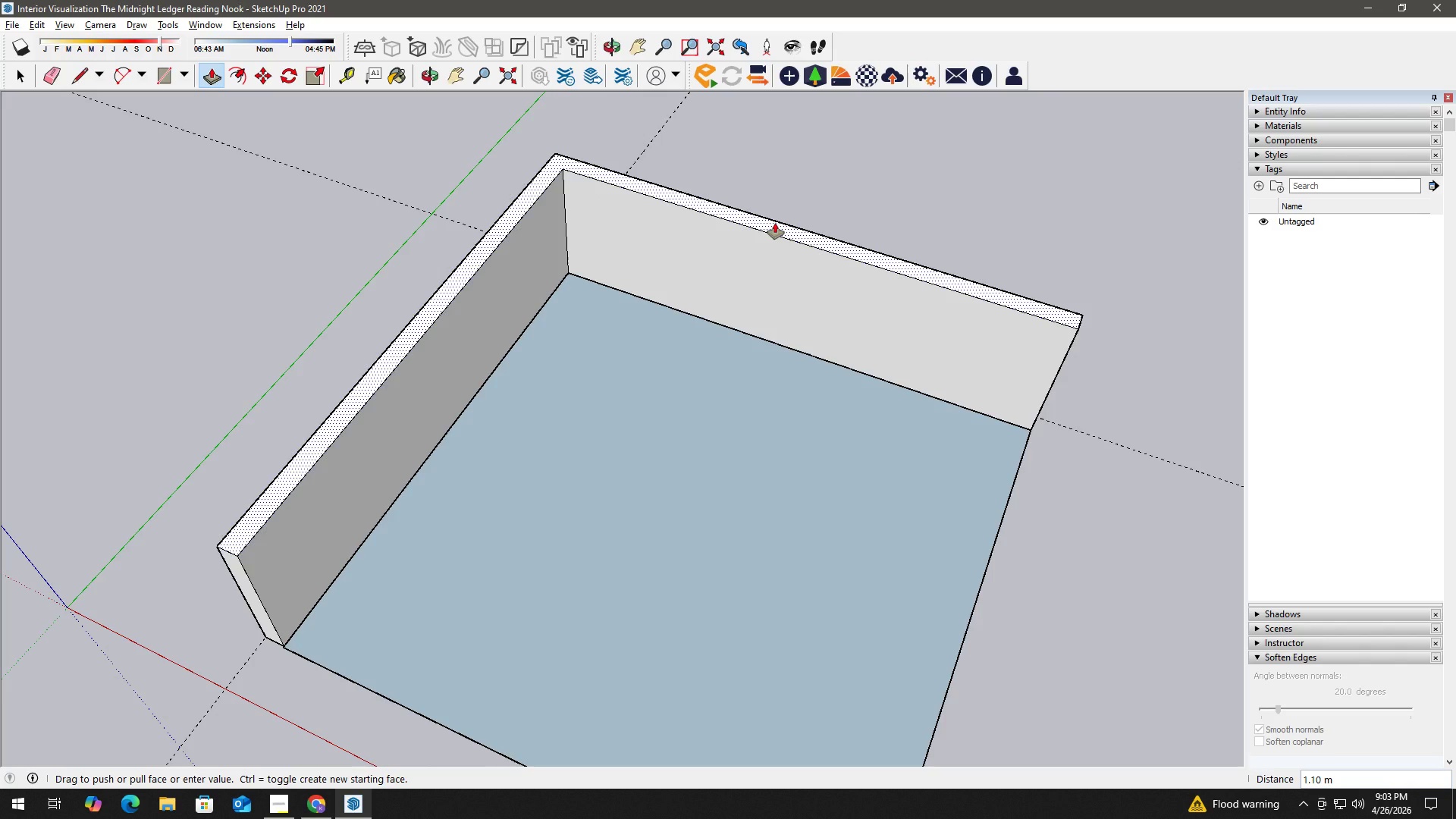 
key(Numpad3)
 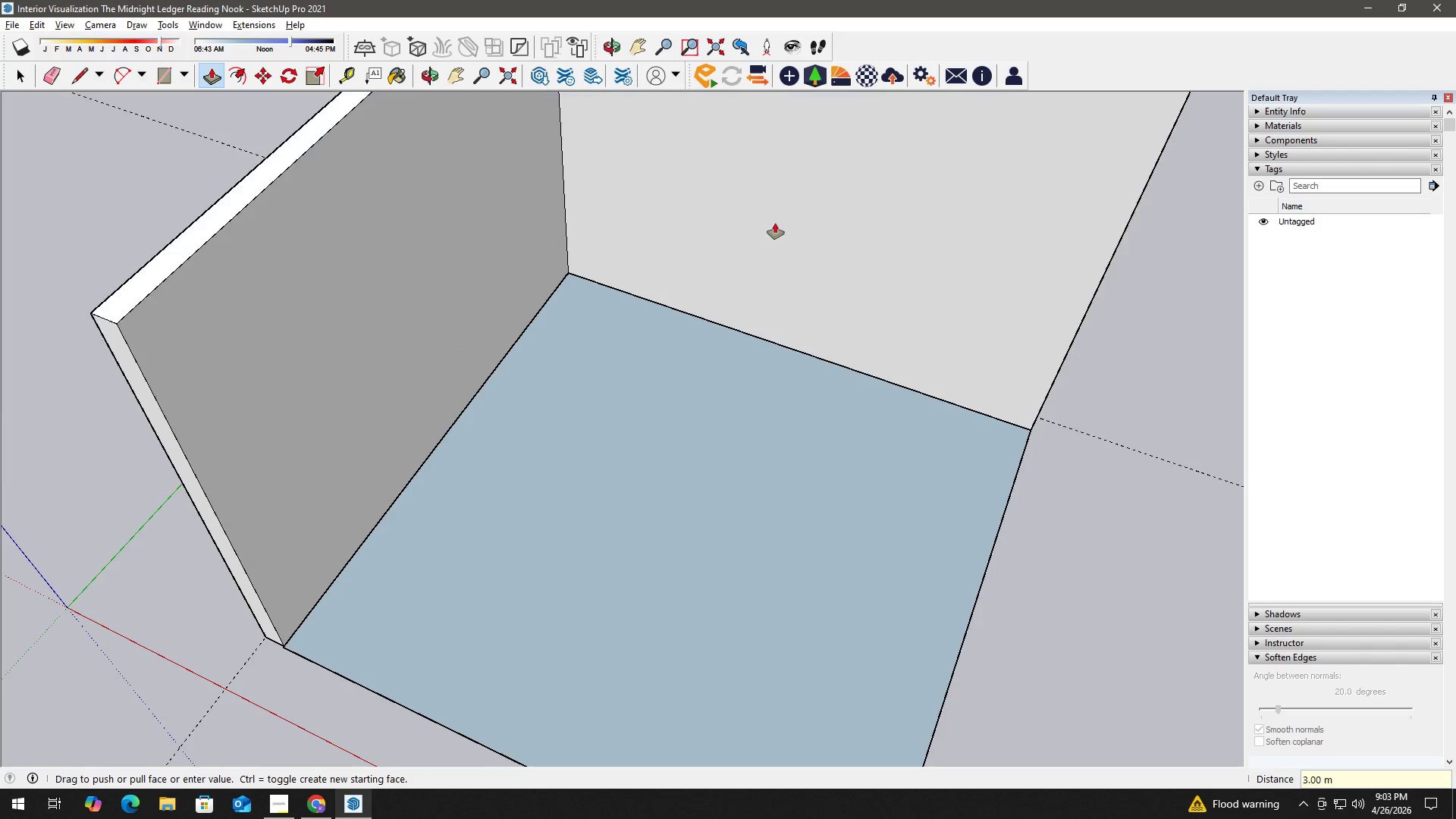 
key(NumpadEnter)
 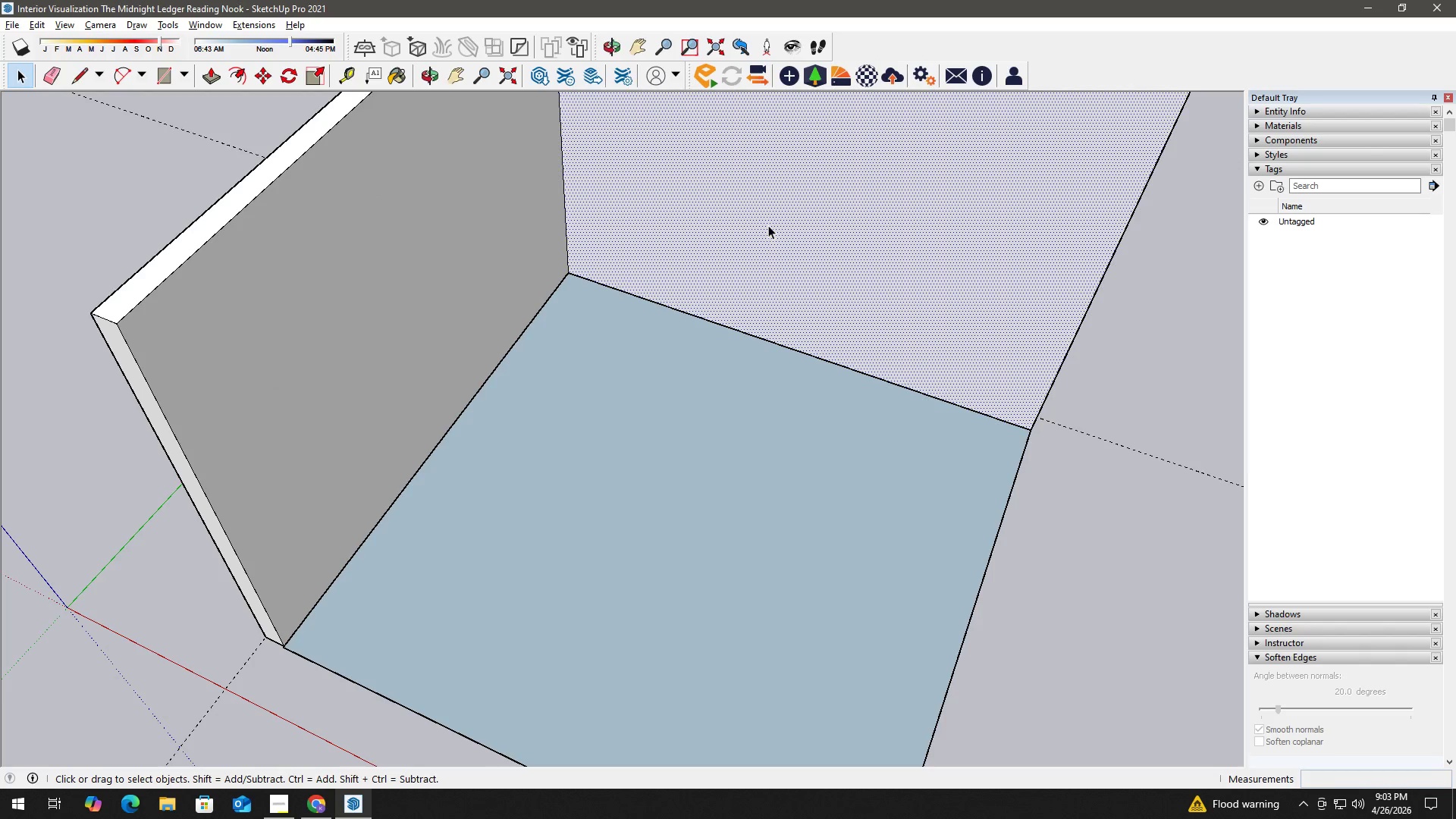 
double_click([768, 225])
 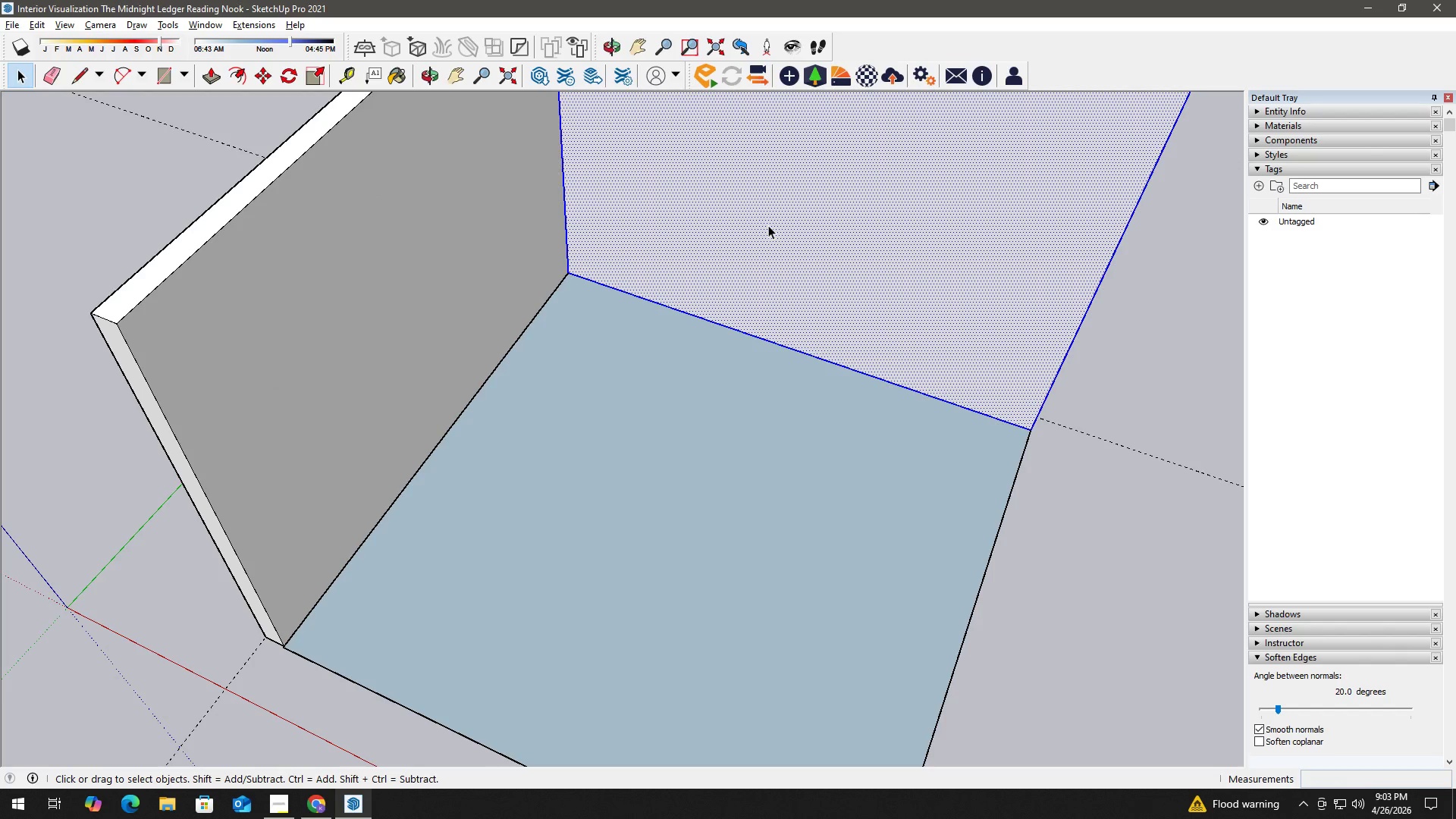 
double_click([768, 225])
 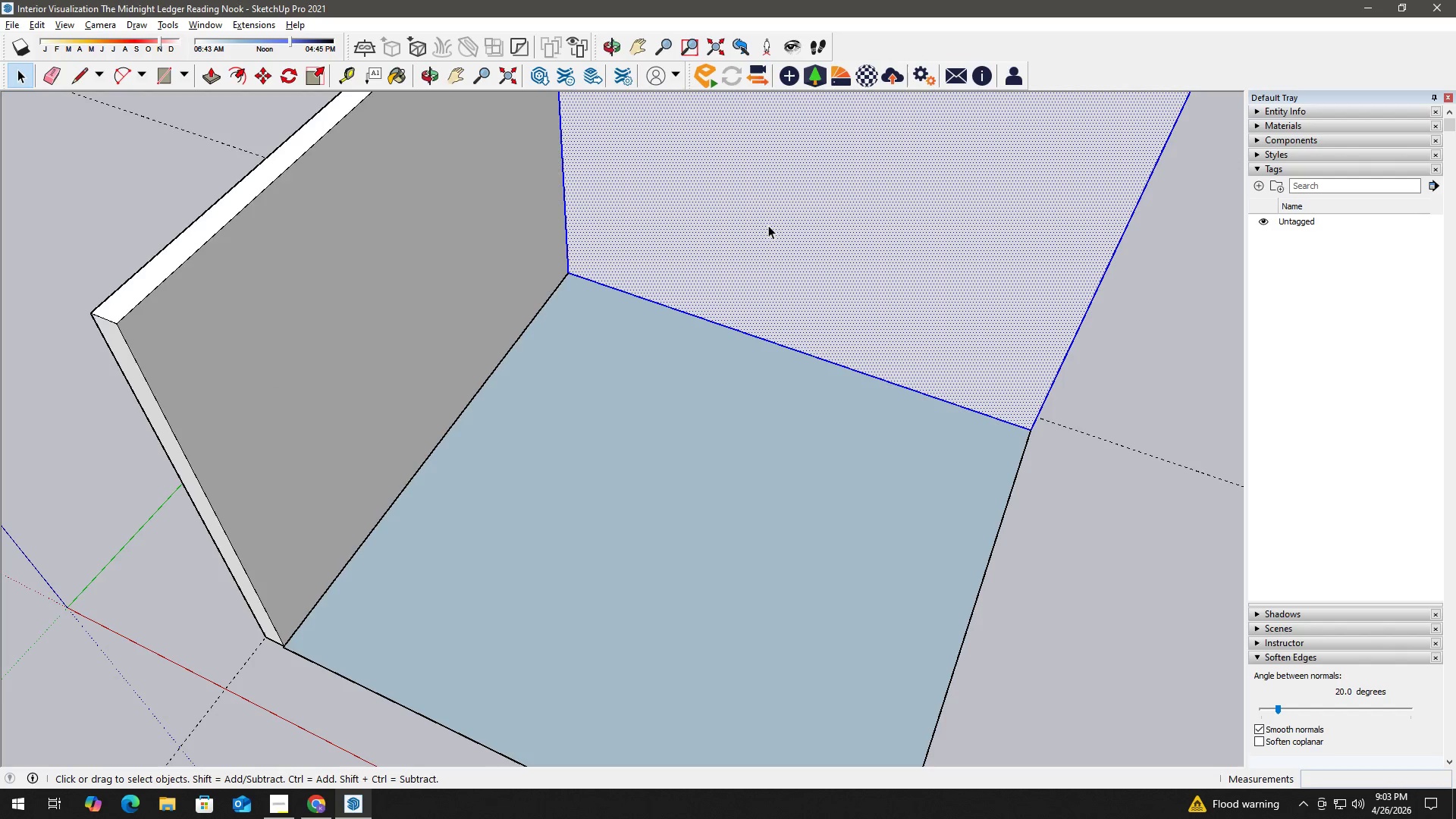 
triple_click([768, 225])
 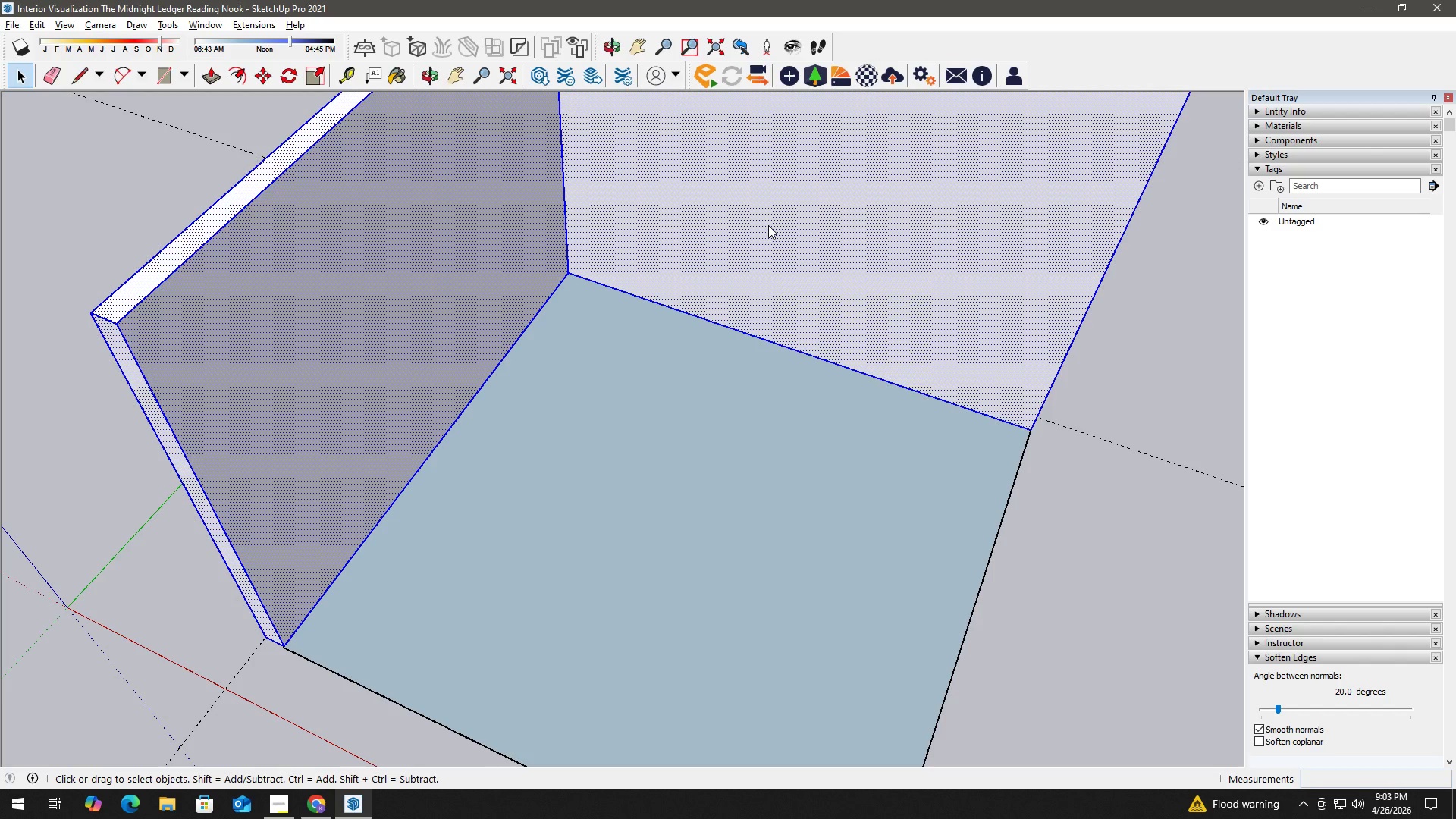 
right_click([768, 225])
 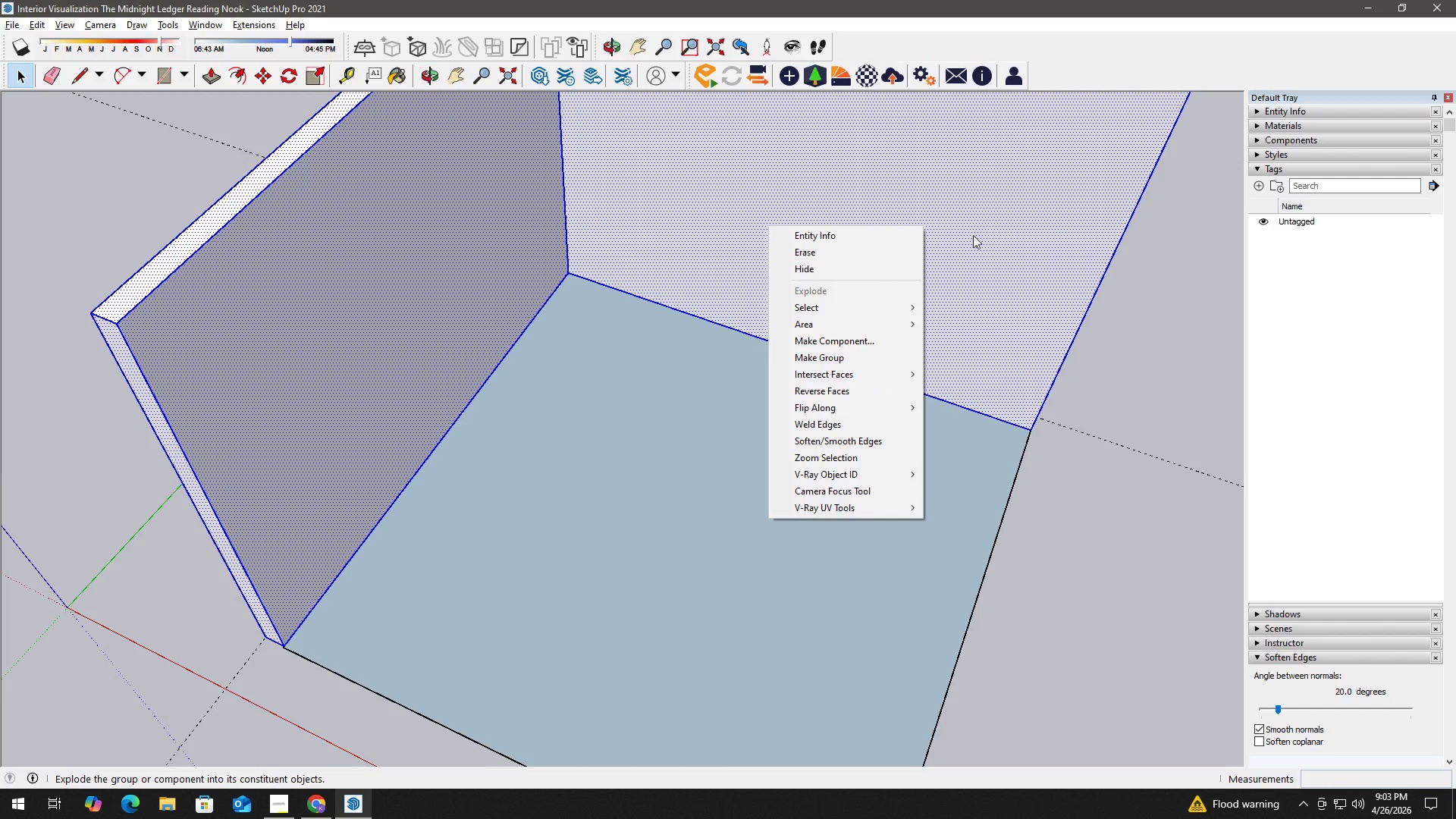 
left_click([964, 231])
 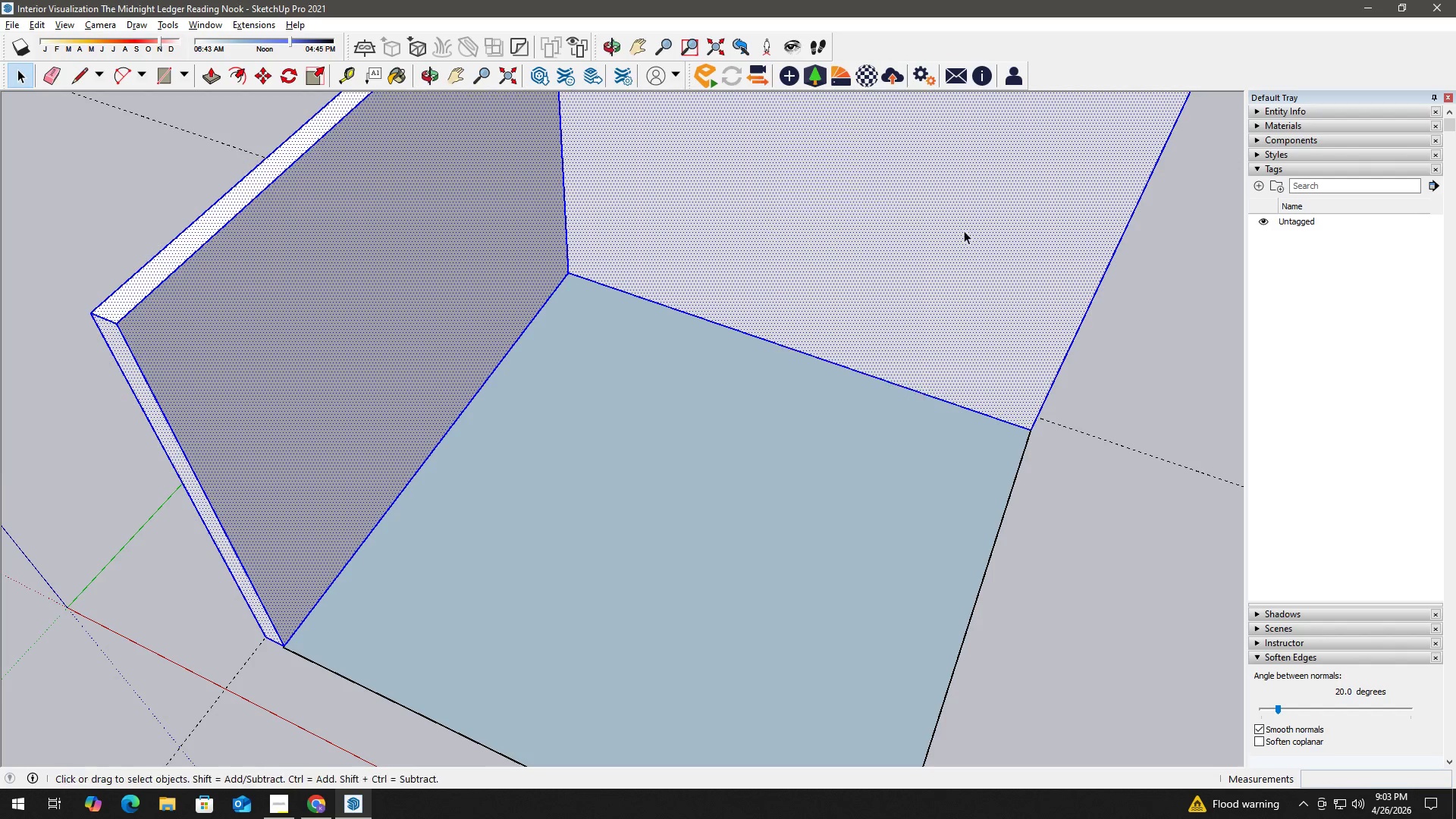 
right_click([964, 231])
 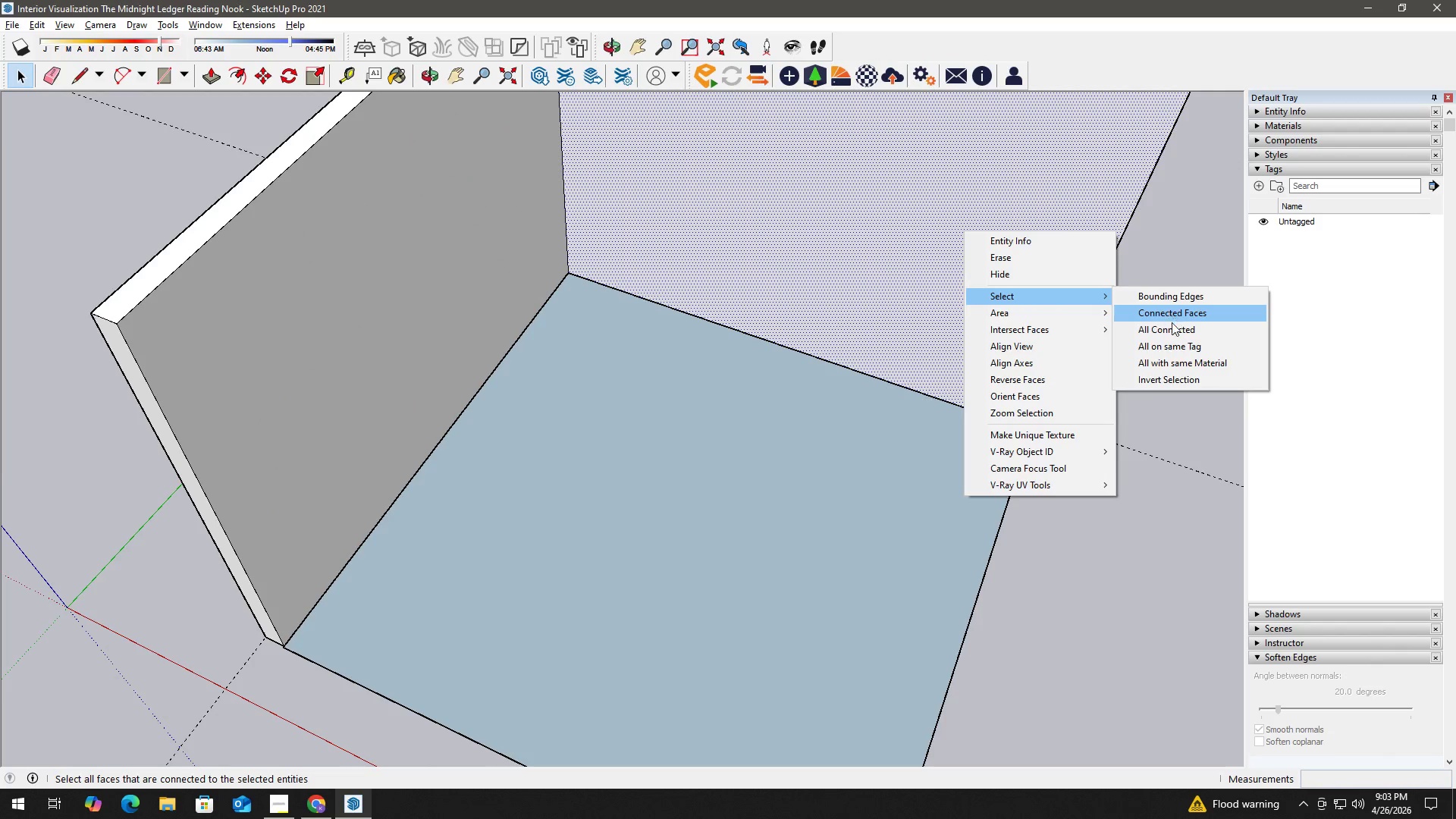 
right_click([835, 260])
 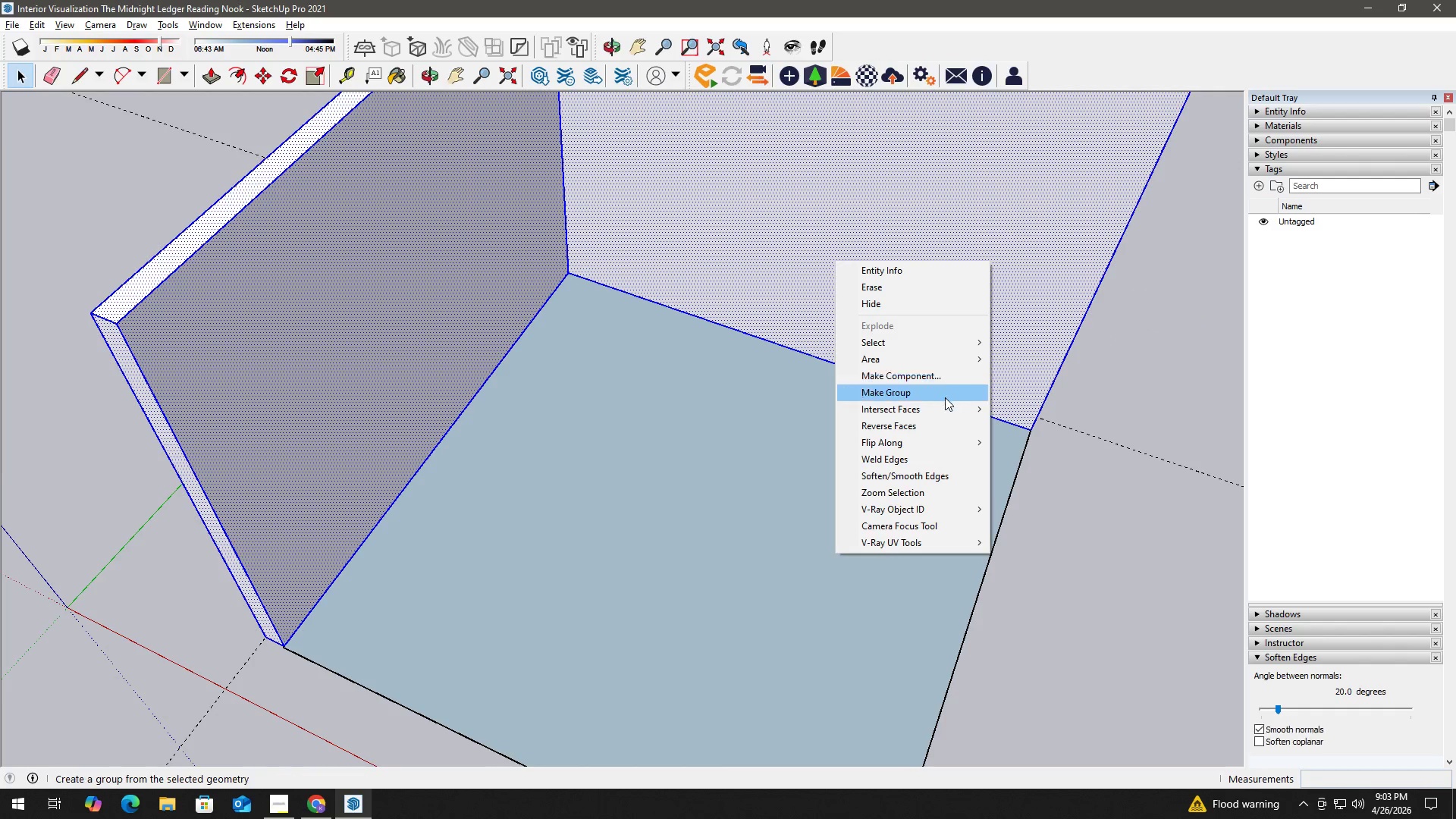 
left_click([945, 397])
 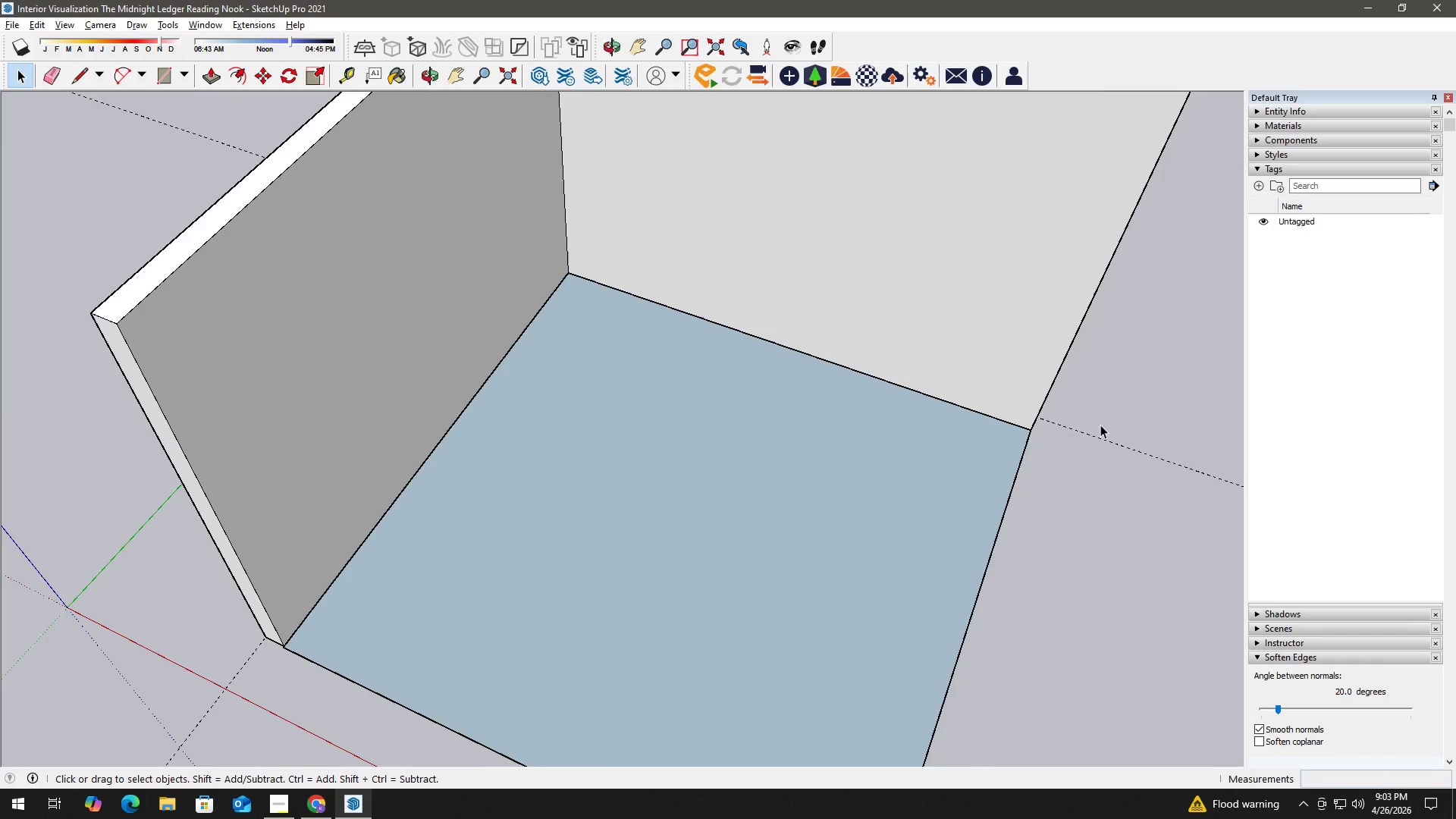 
key(H)
 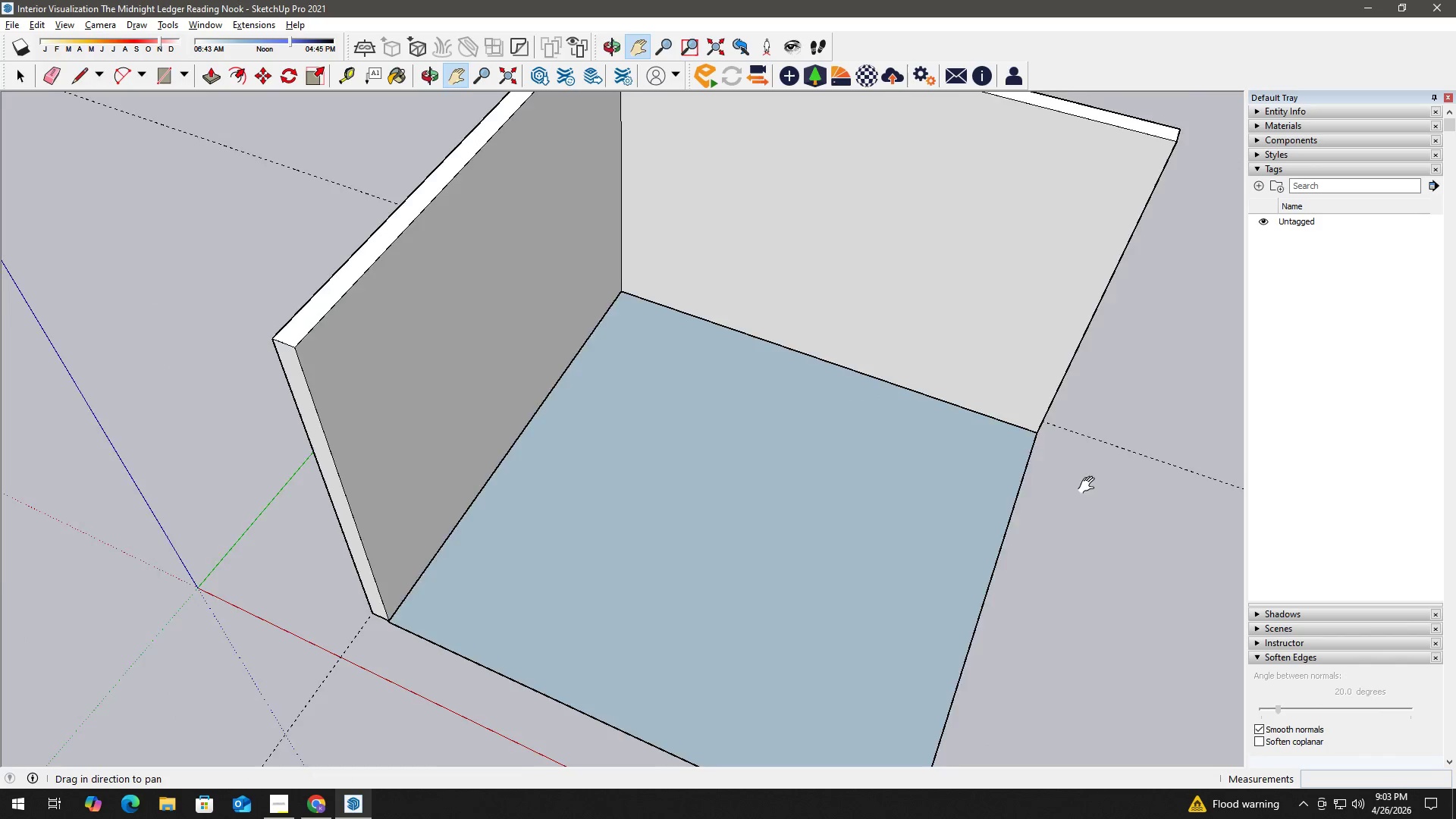 
left_click_drag(start_coordinate=[1093, 485], to_coordinate=[780, 341])
 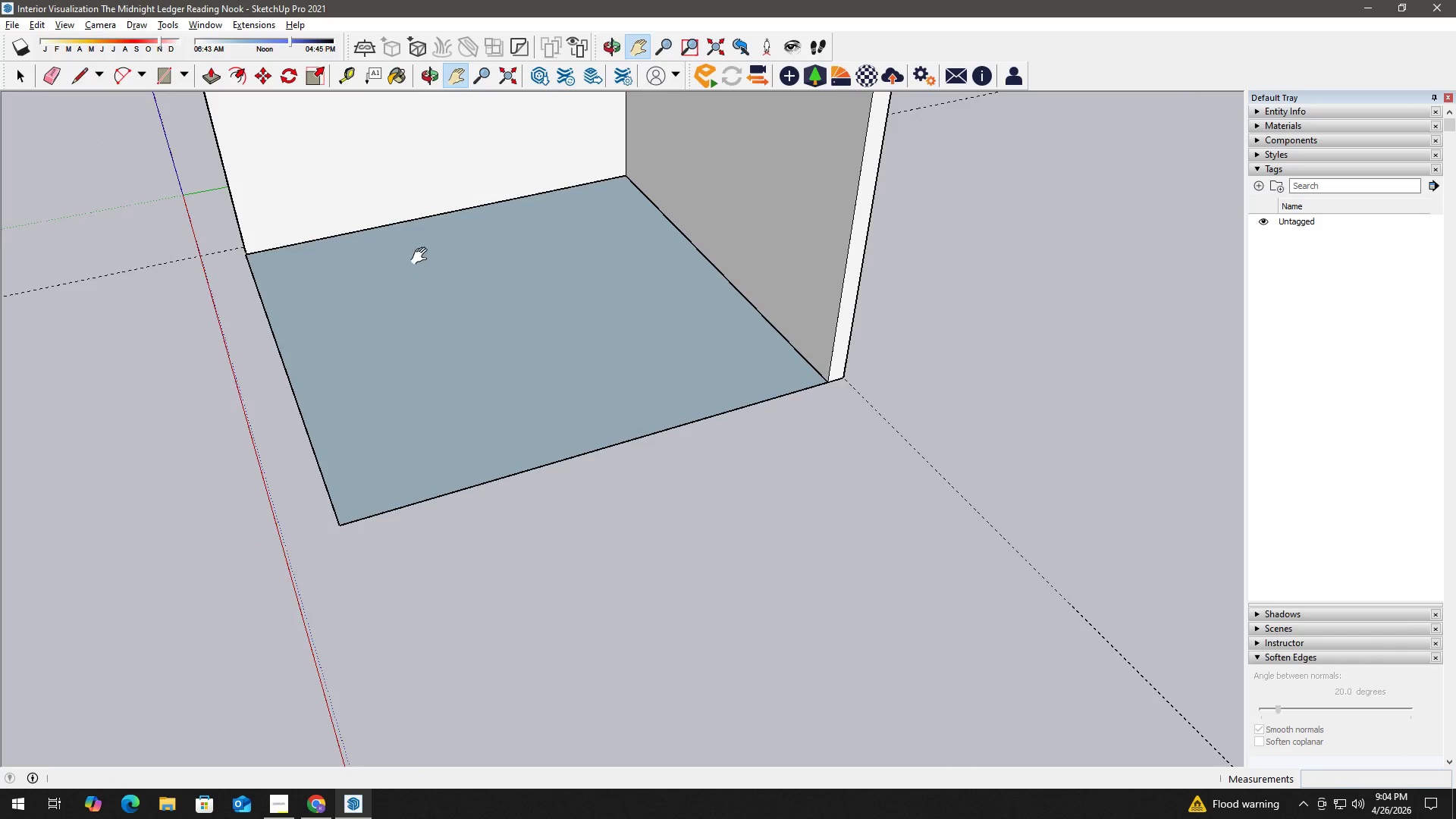 
scroll: coordinate [1098, 455], scroll_direction: down, amount: 2.0
 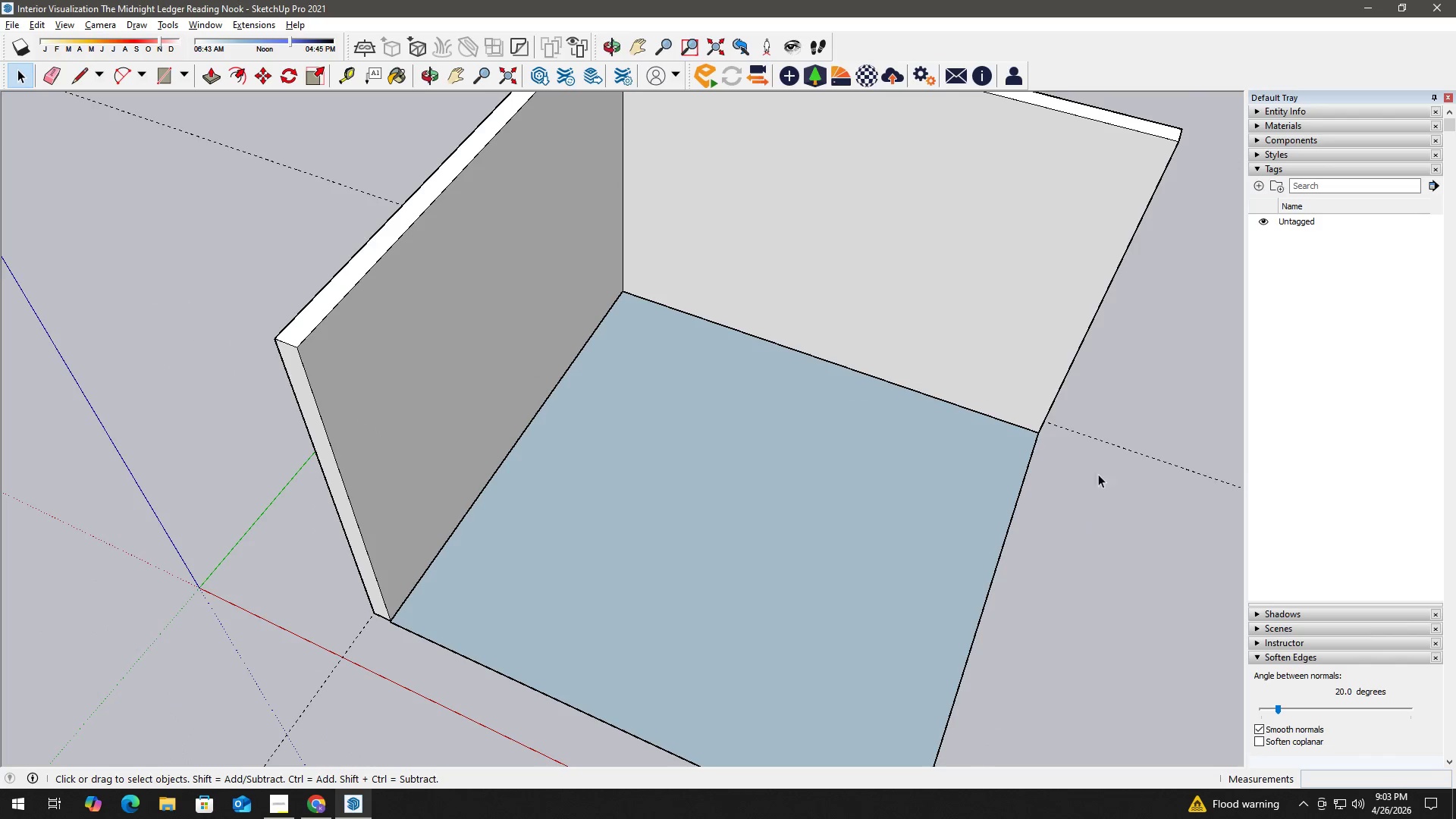 
left_click_drag(start_coordinate=[516, 306], to_coordinate=[649, 431])
 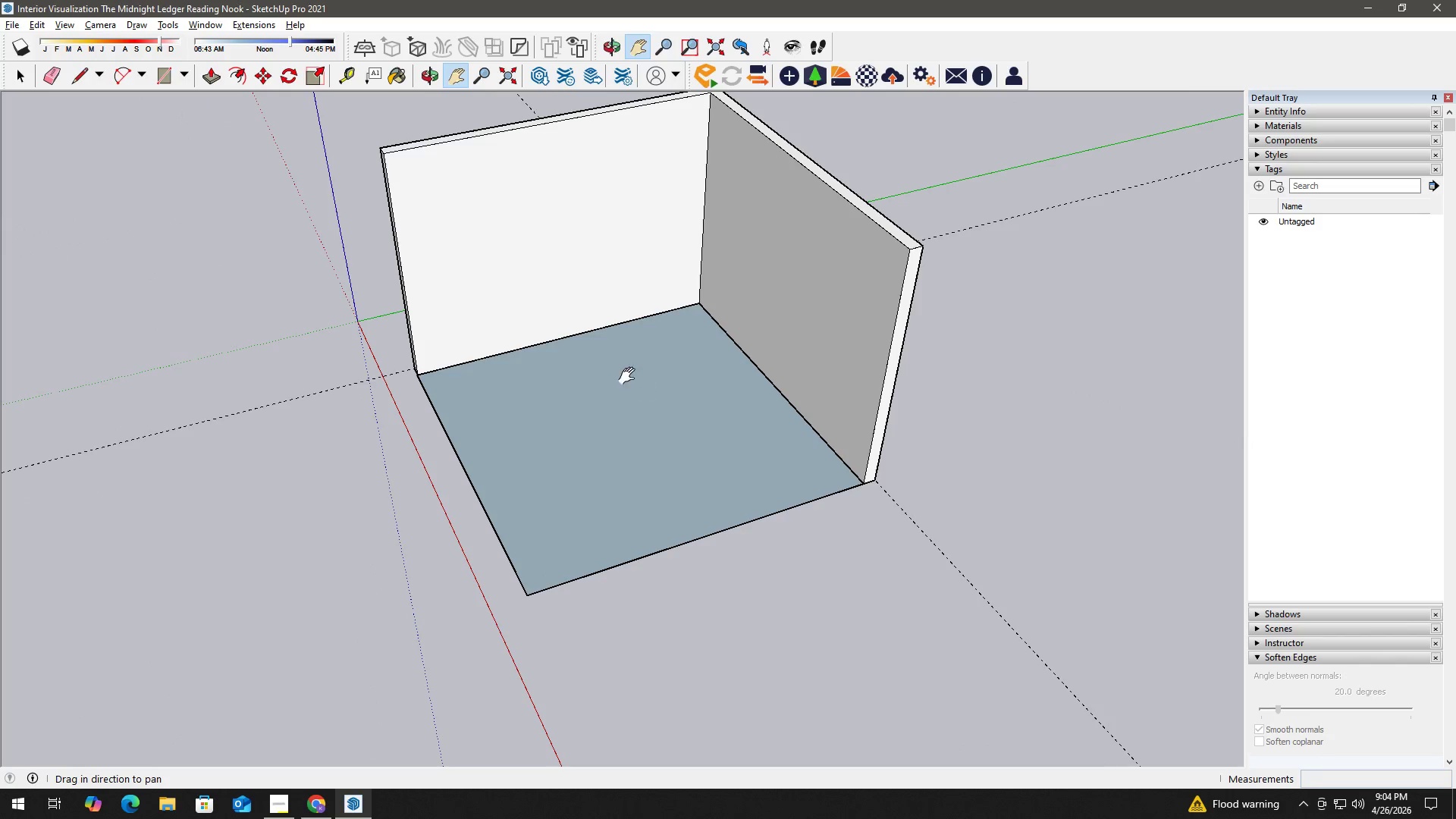 
scroll: coordinate [588, 353], scroll_direction: down, amount: 5.0
 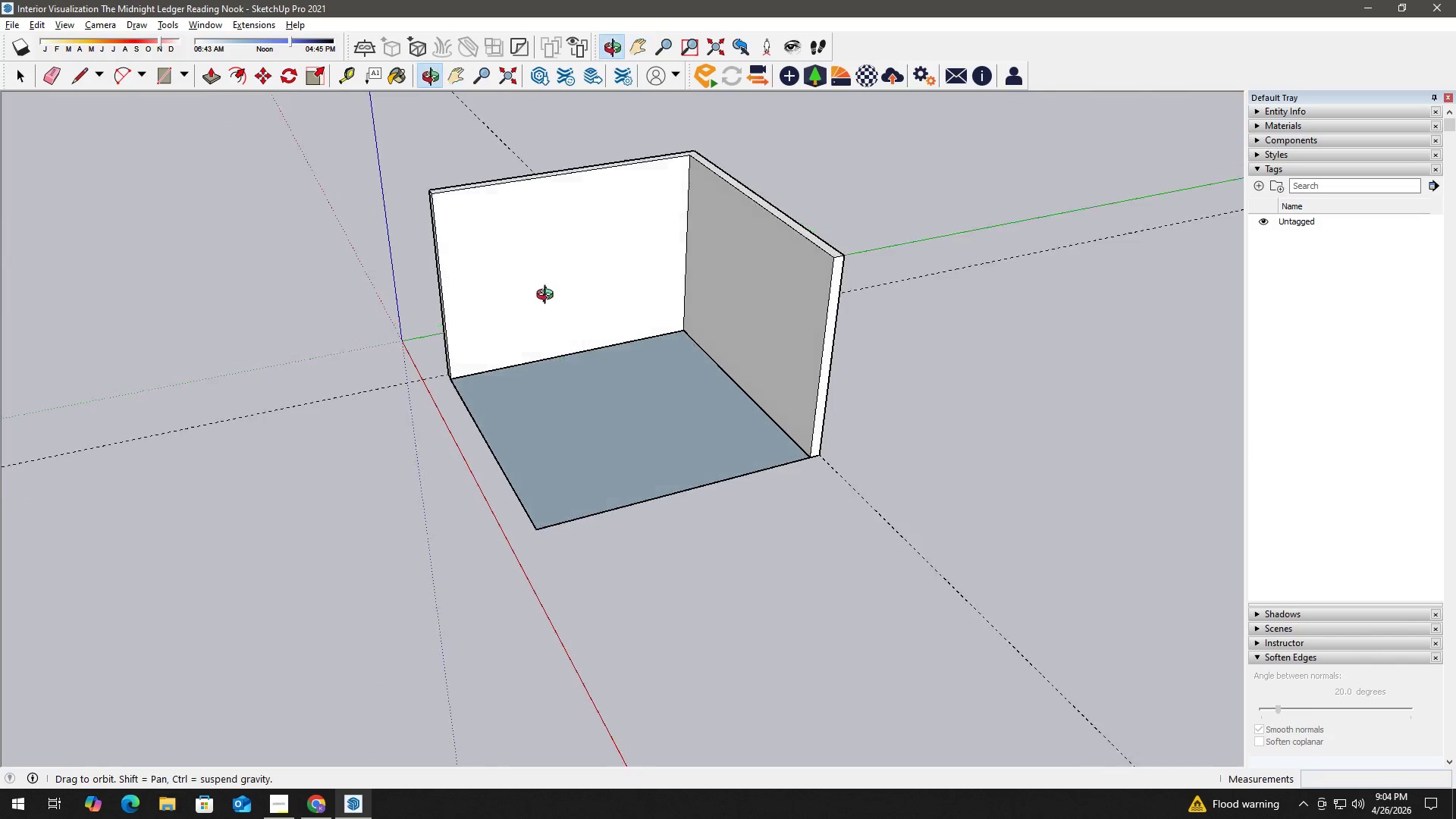 
key(H)
 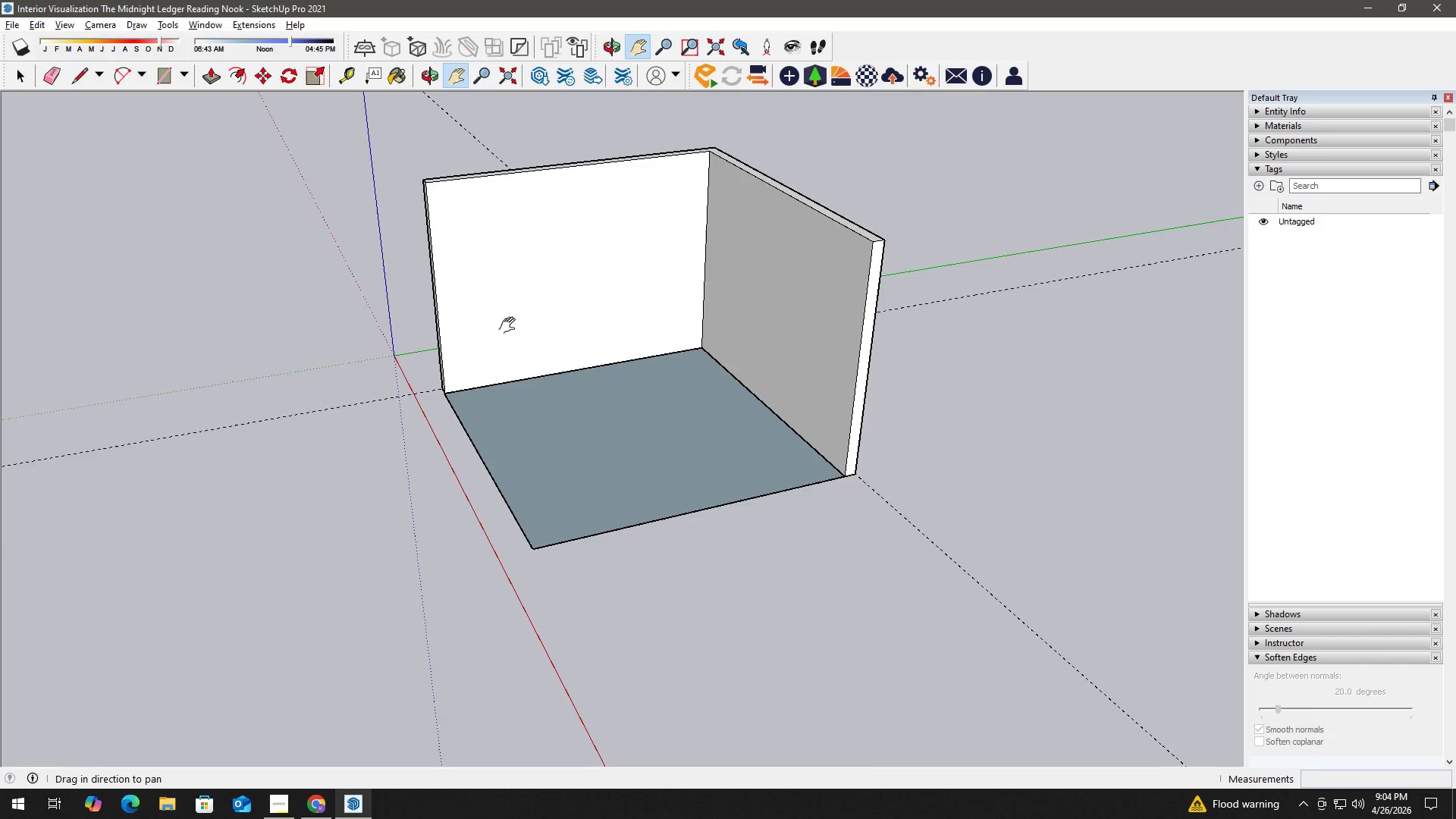 
left_click_drag(start_coordinate=[510, 320], to_coordinate=[580, 412])
 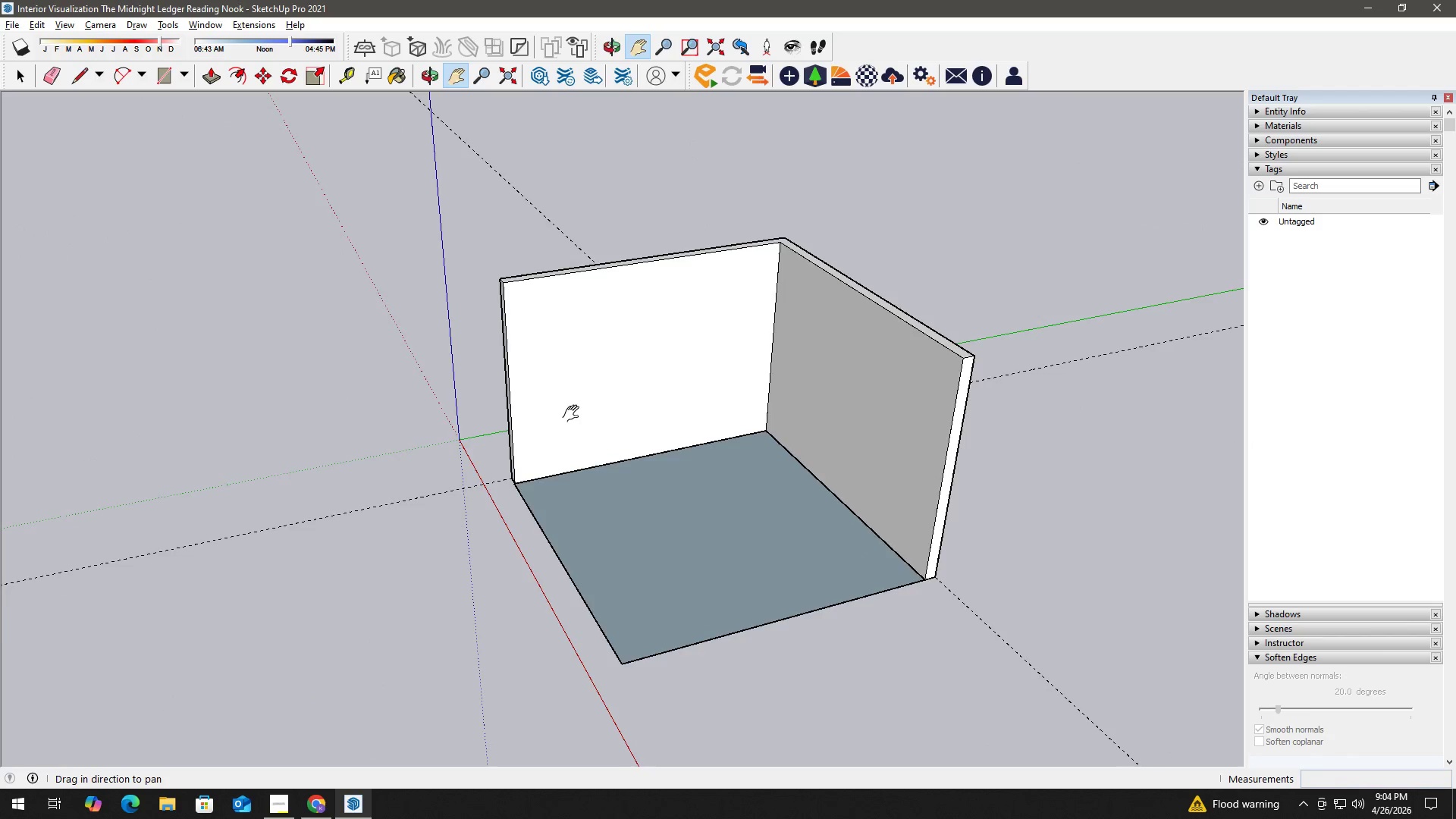 
scroll: coordinate [526, 308], scroll_direction: up, amount: 1.0
 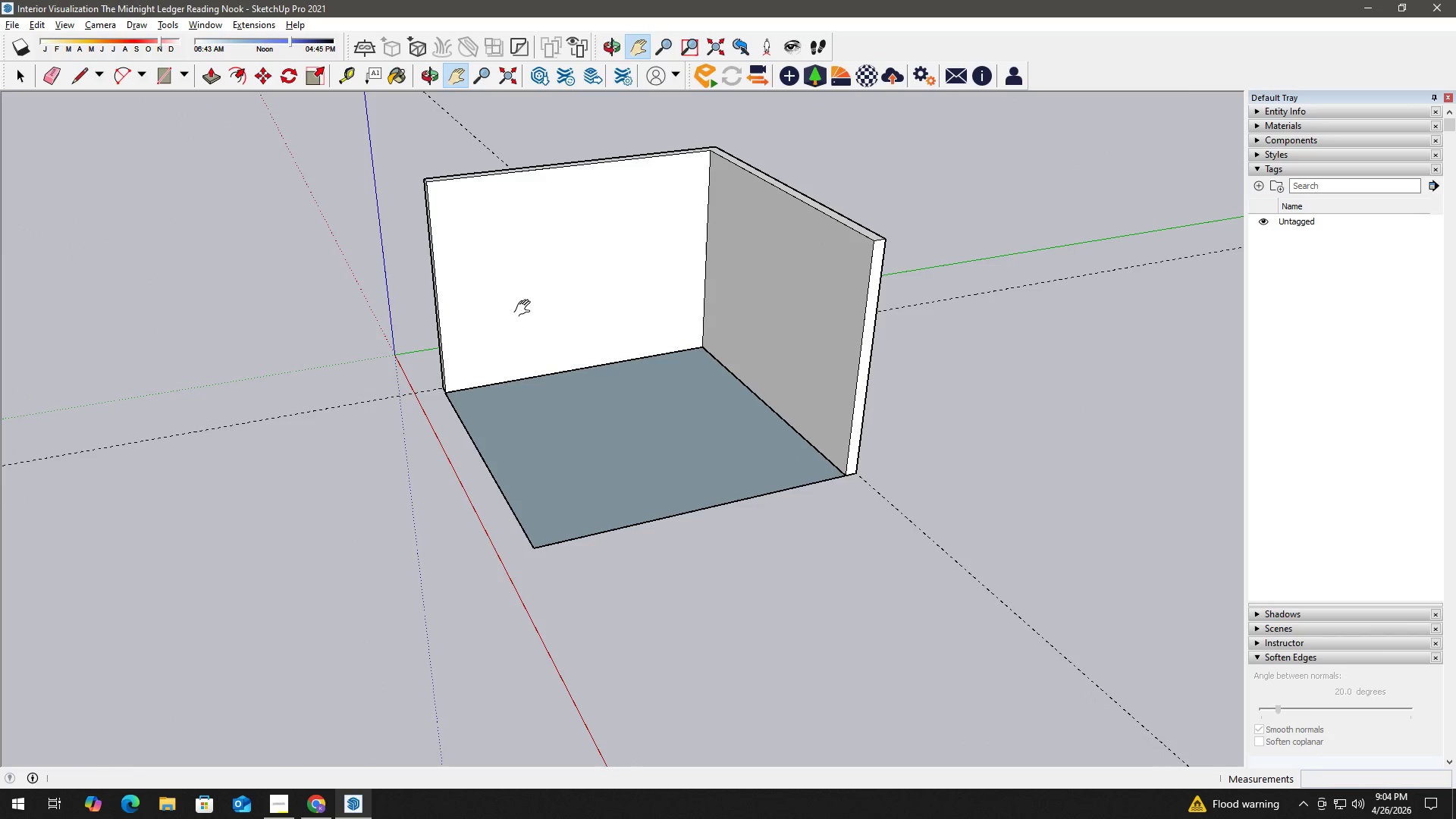 
key(Space)
 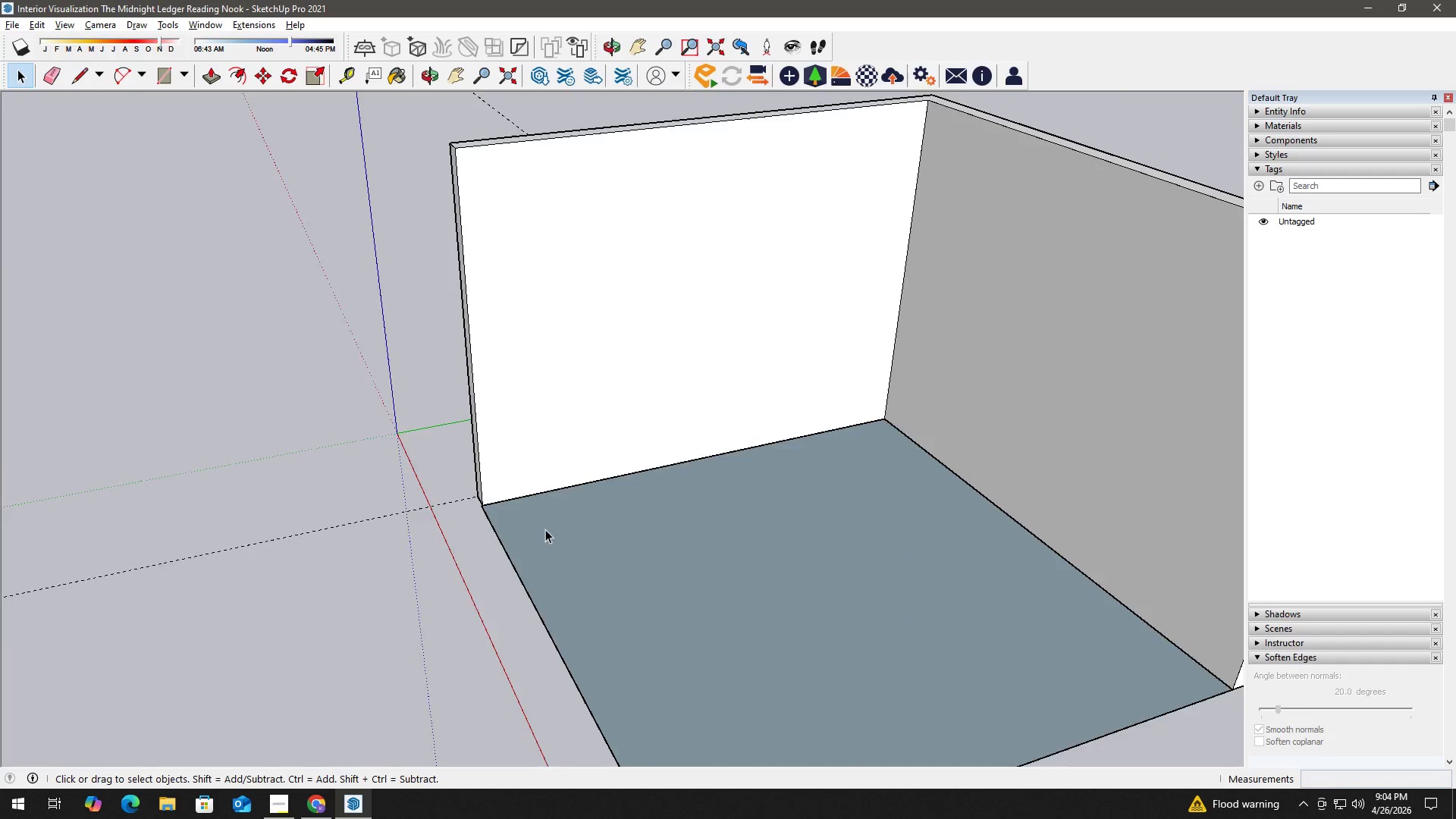 
key(T)
 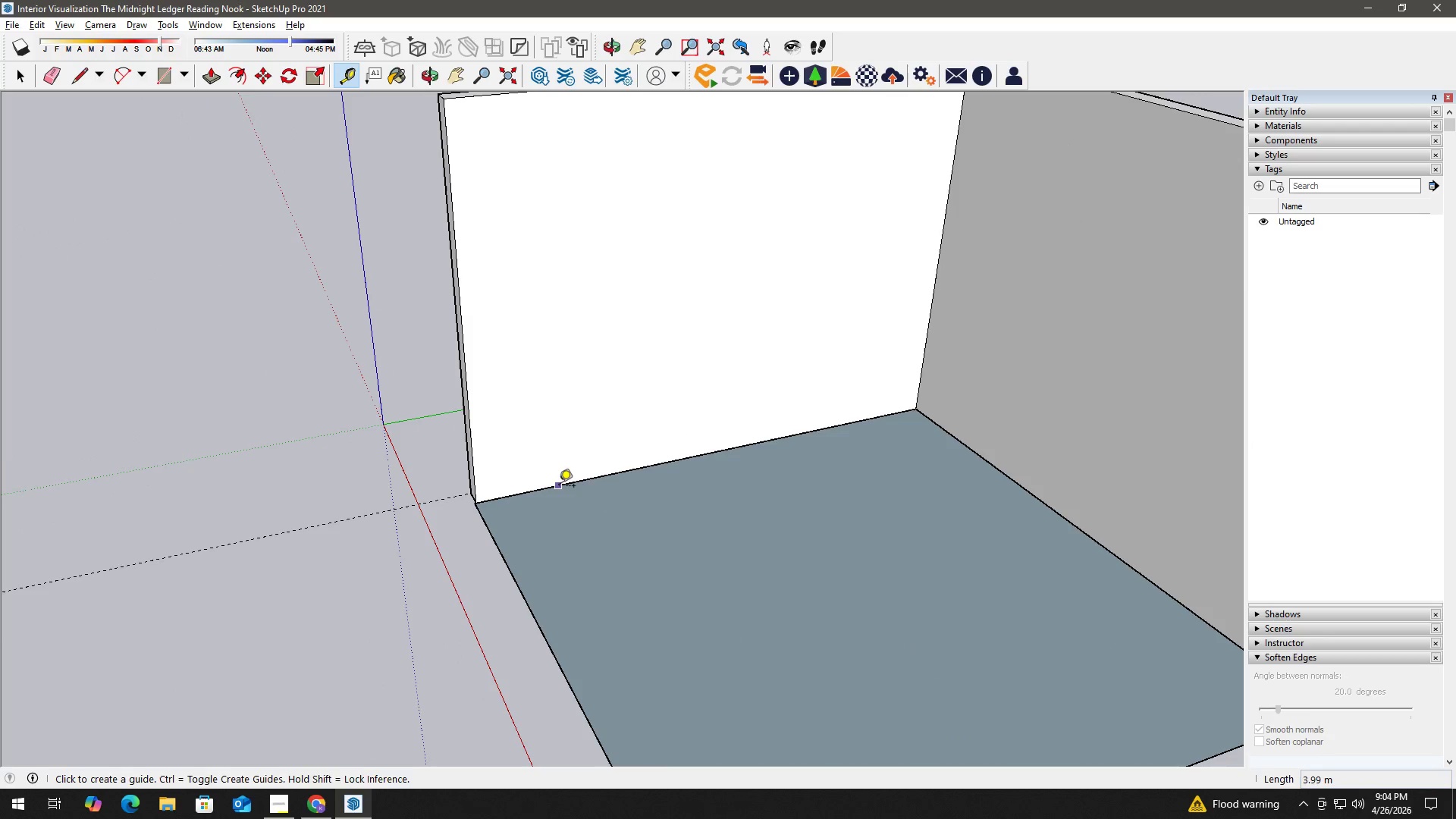 
left_click([559, 487])
 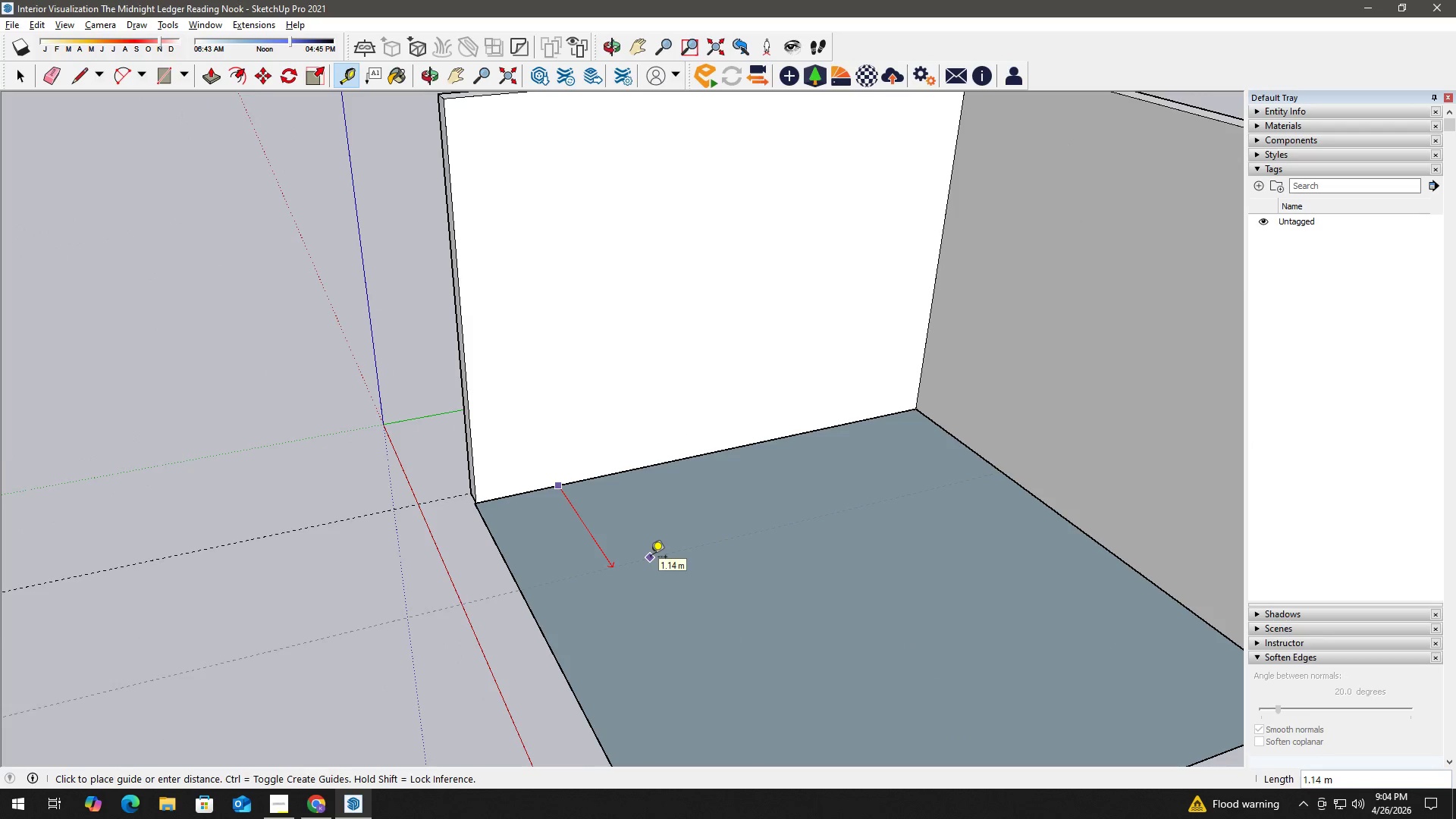 
scroll: coordinate [543, 527], scroll_direction: up, amount: 6.0
 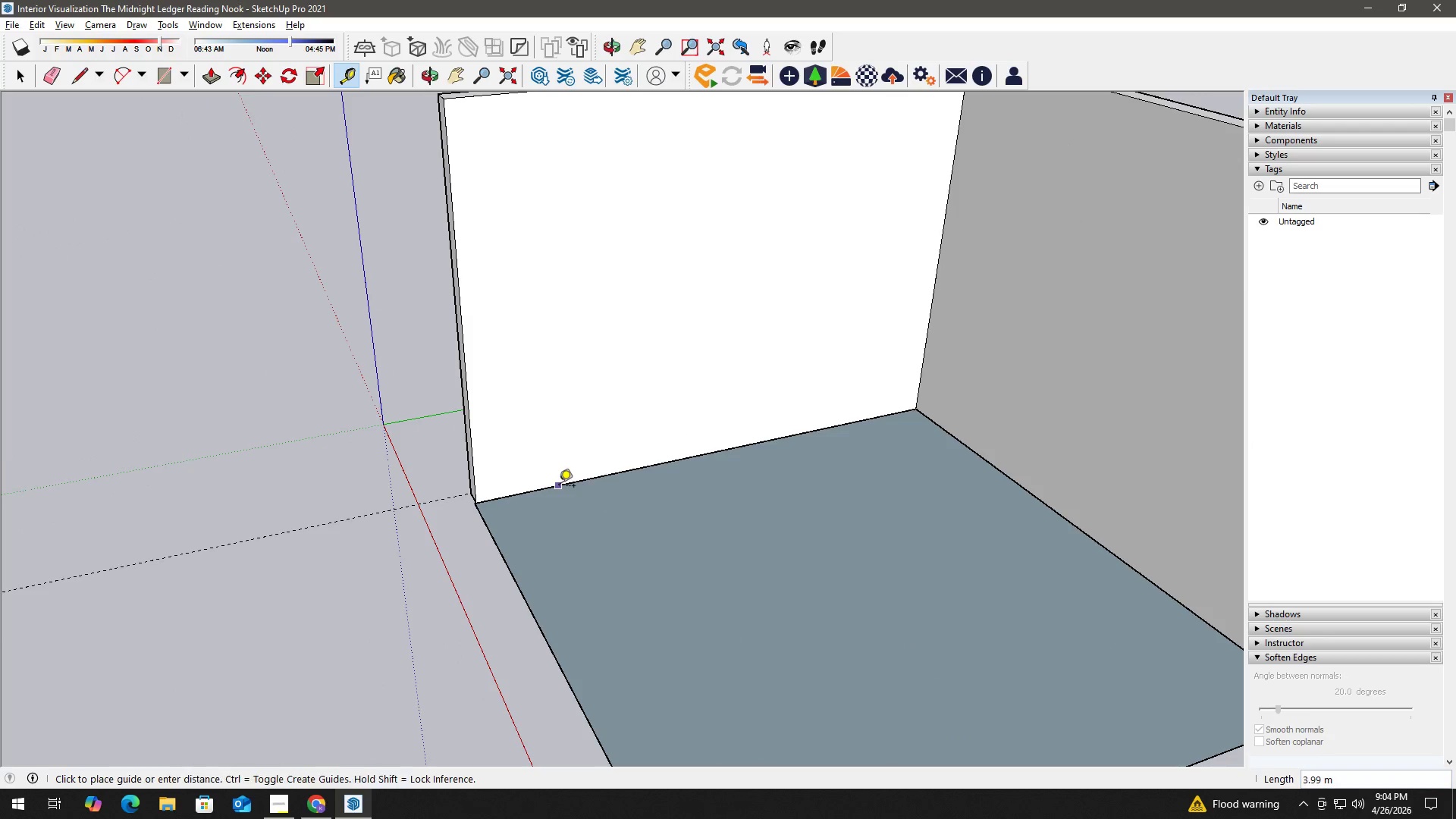 
key(Numpad0)
 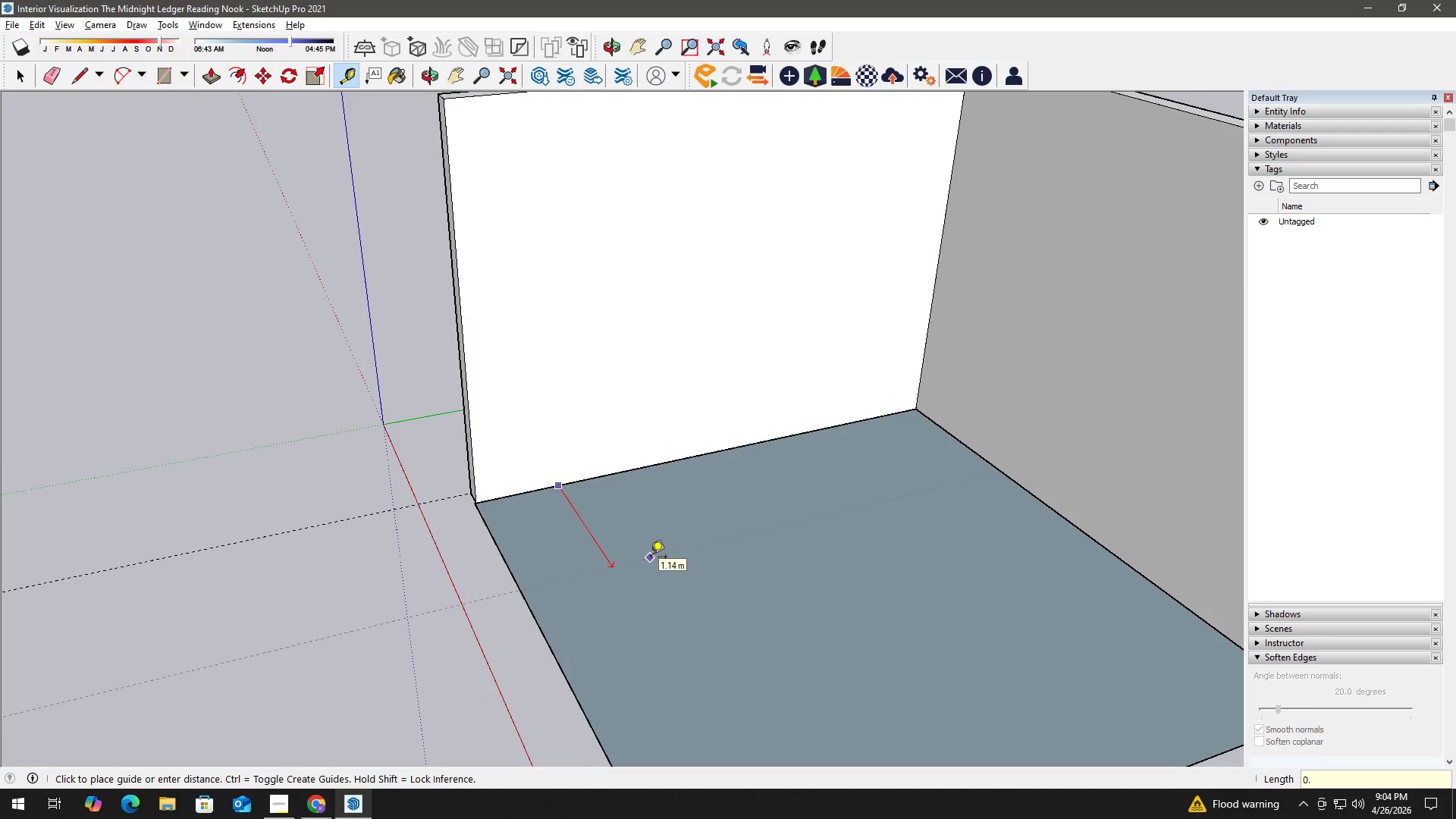 
key(NumpadDecimal)
 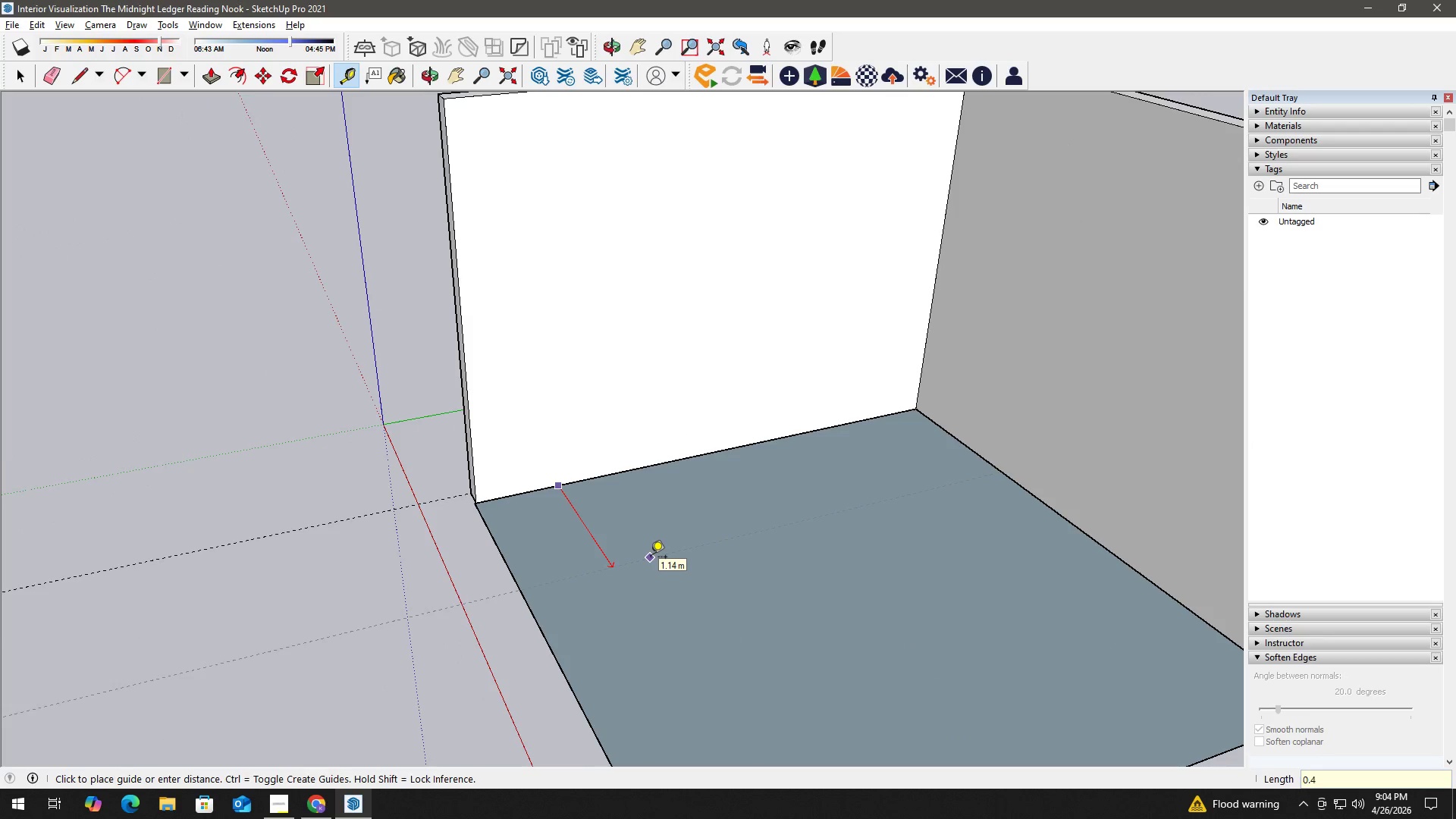 
key(Numpad4)
 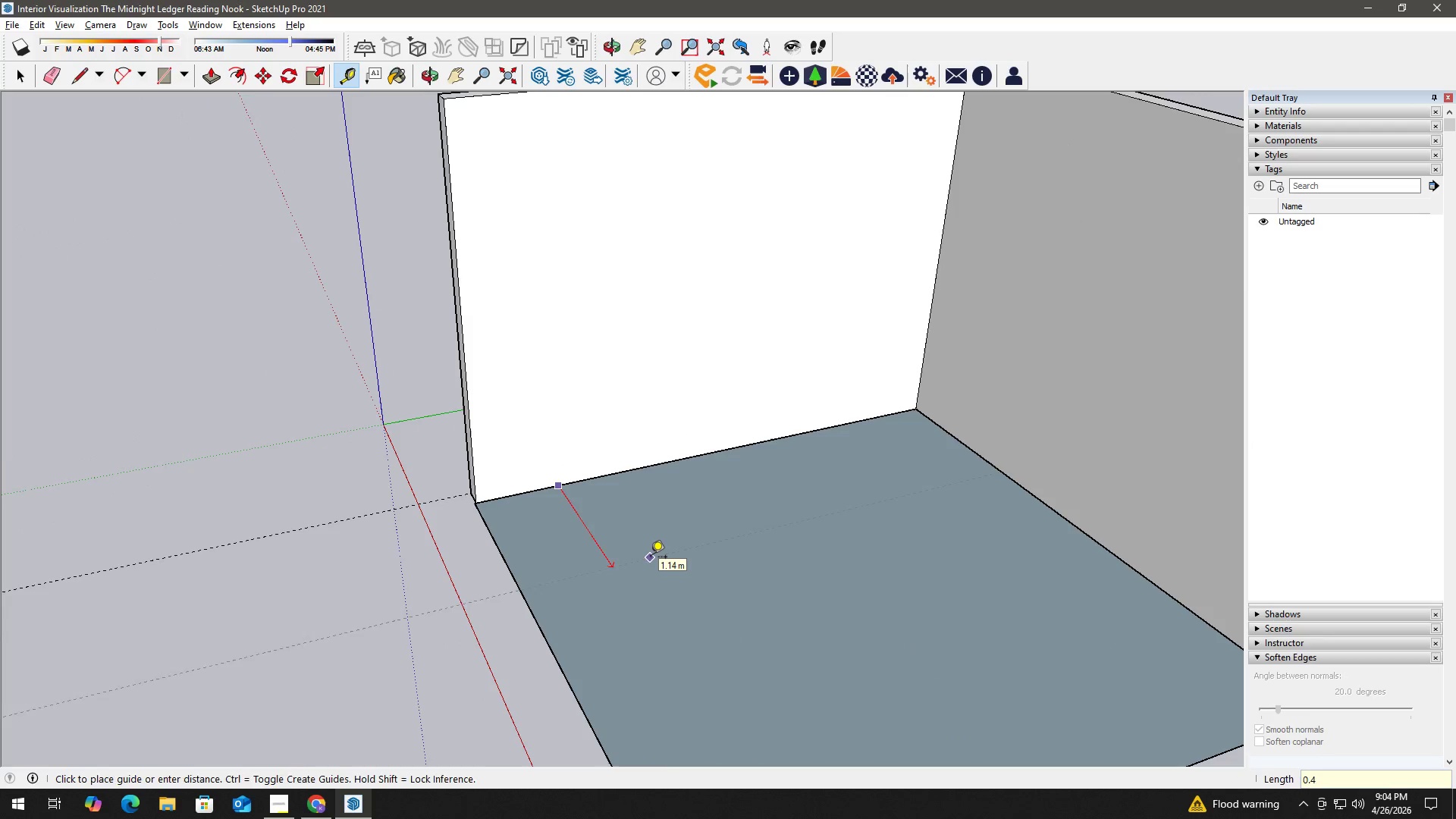 
key(NumpadEnter)
 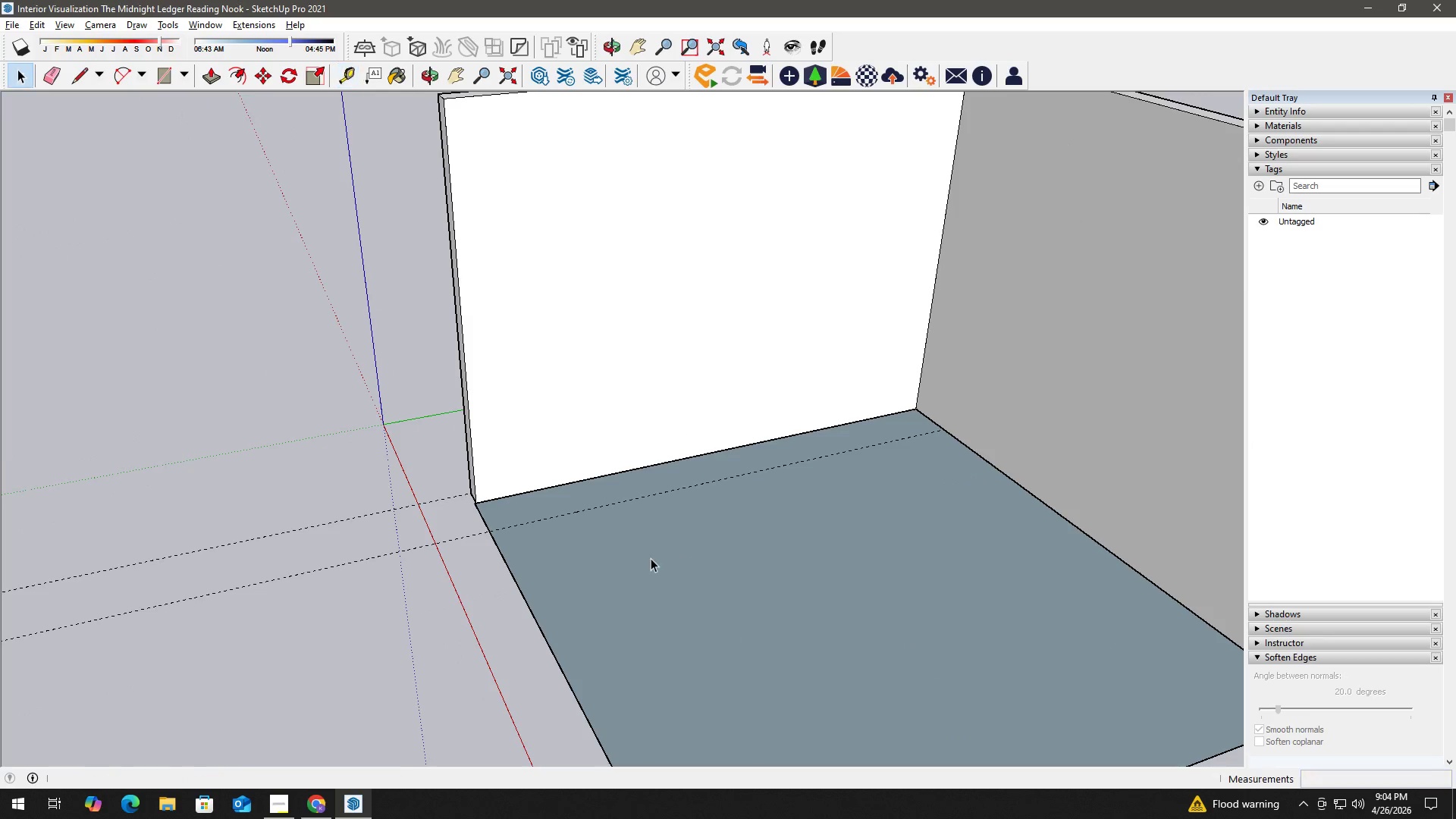 
key(Space)
 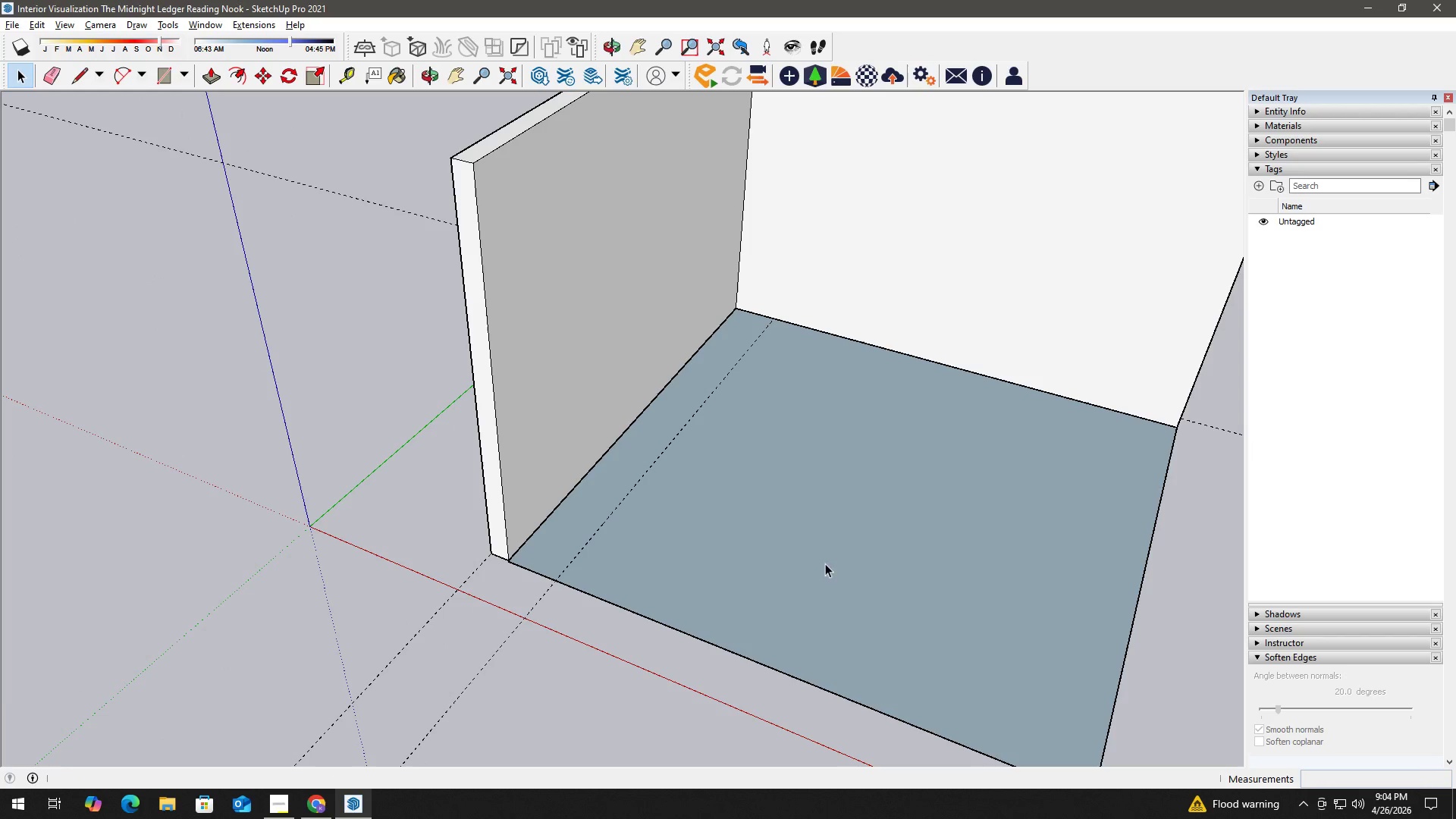 
key(E)
 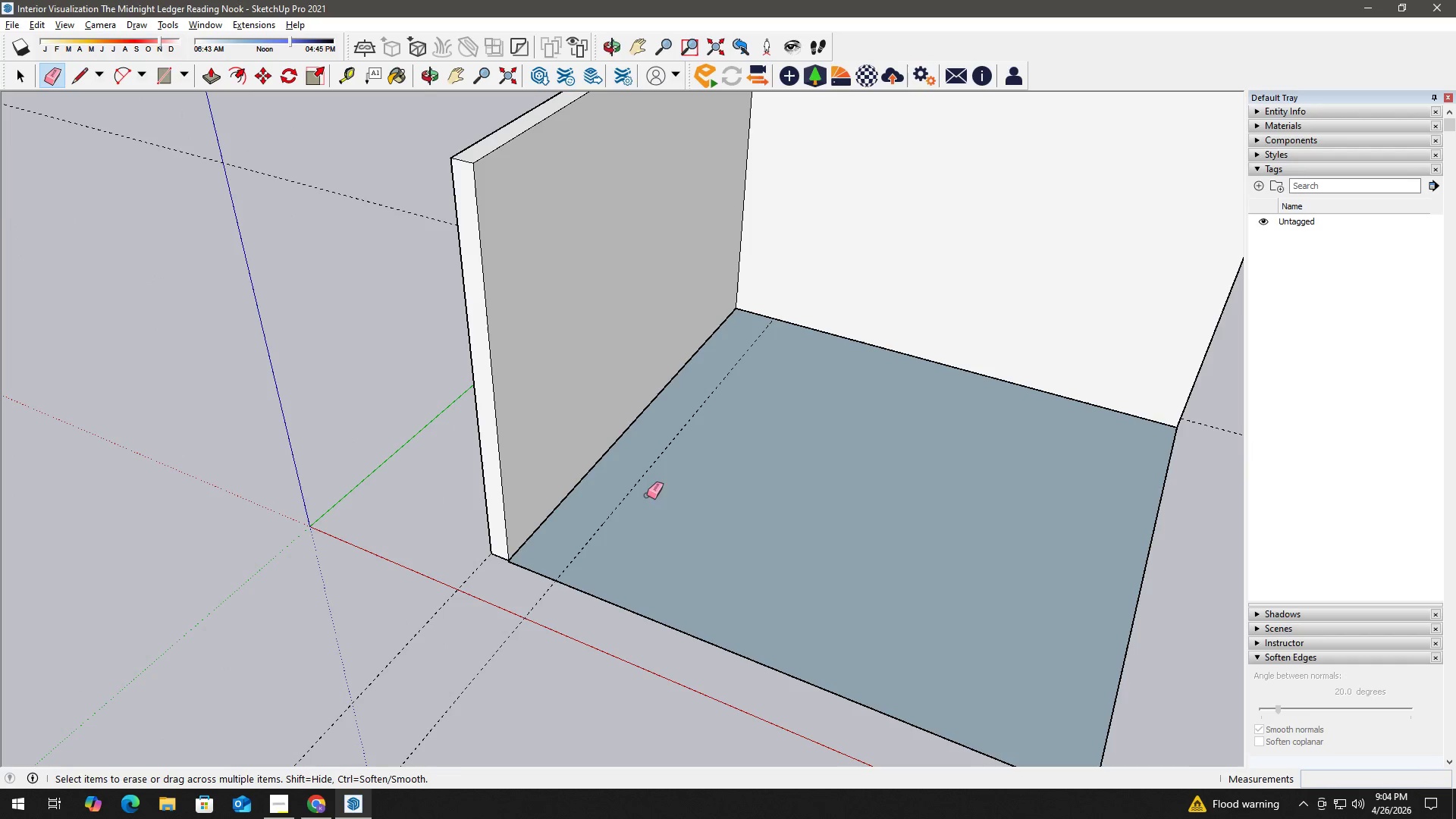 
left_click_drag(start_coordinate=[644, 494], to_coordinate=[623, 479])
 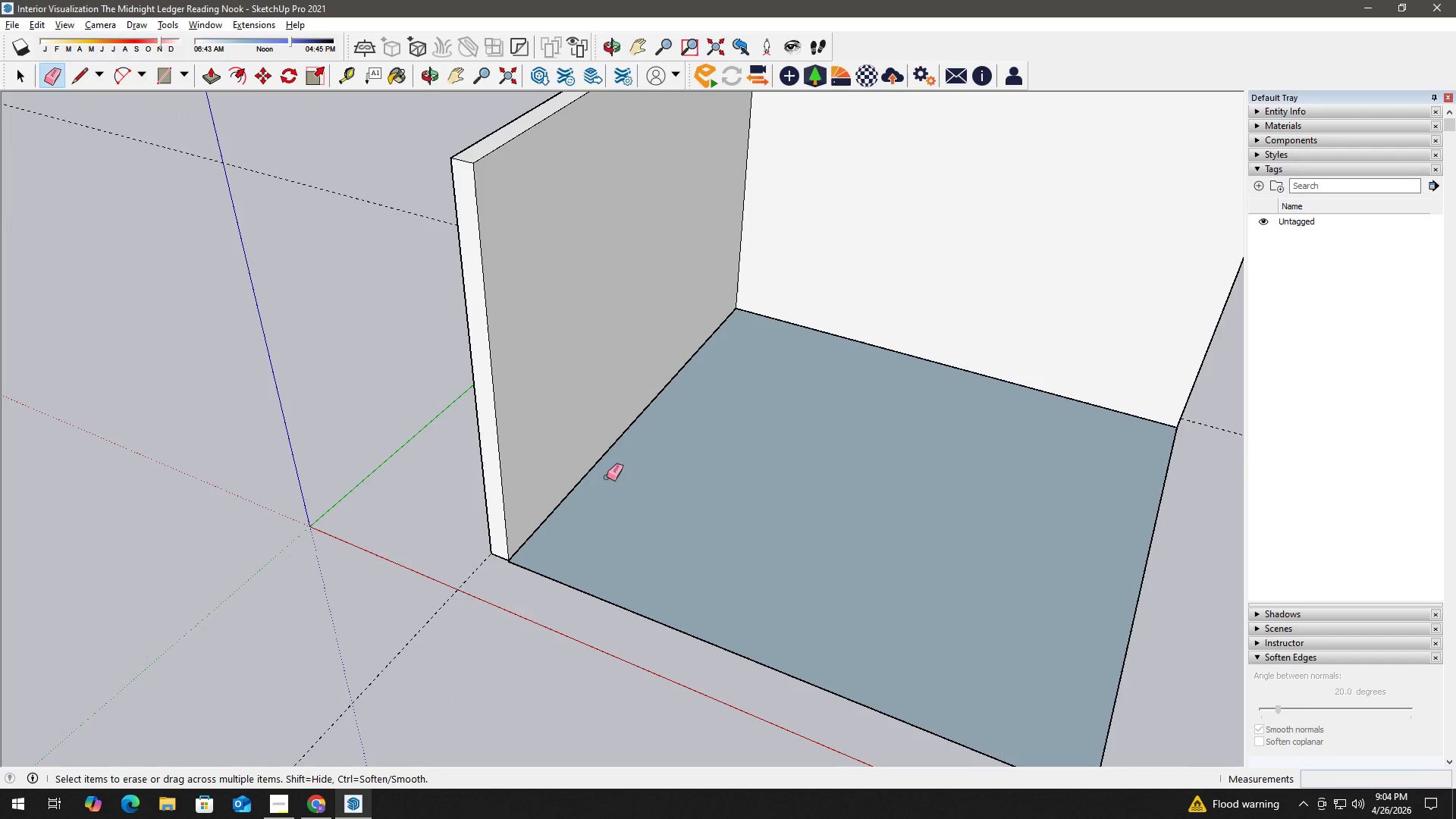 
key(Space)
 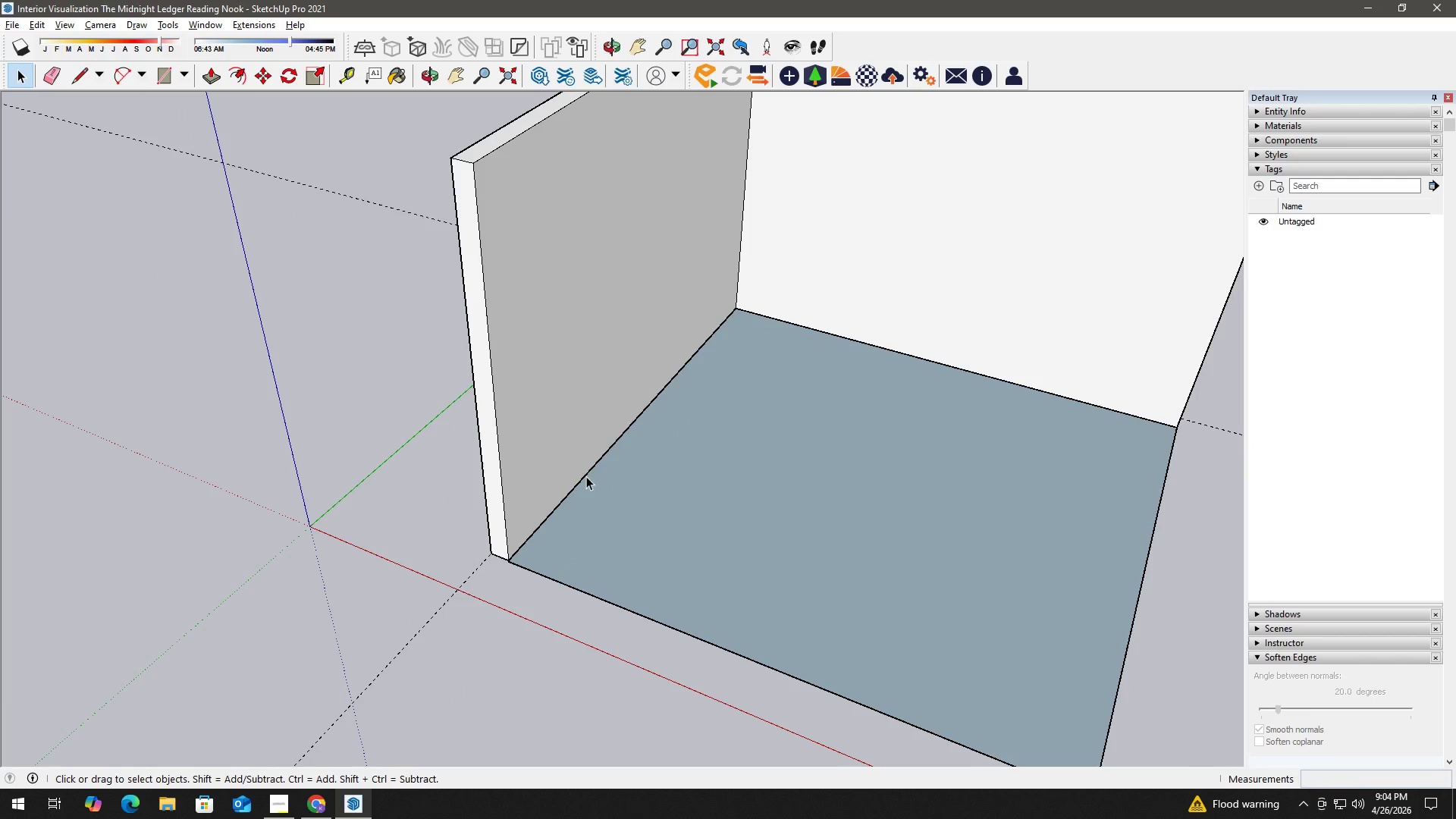 
key(T)
 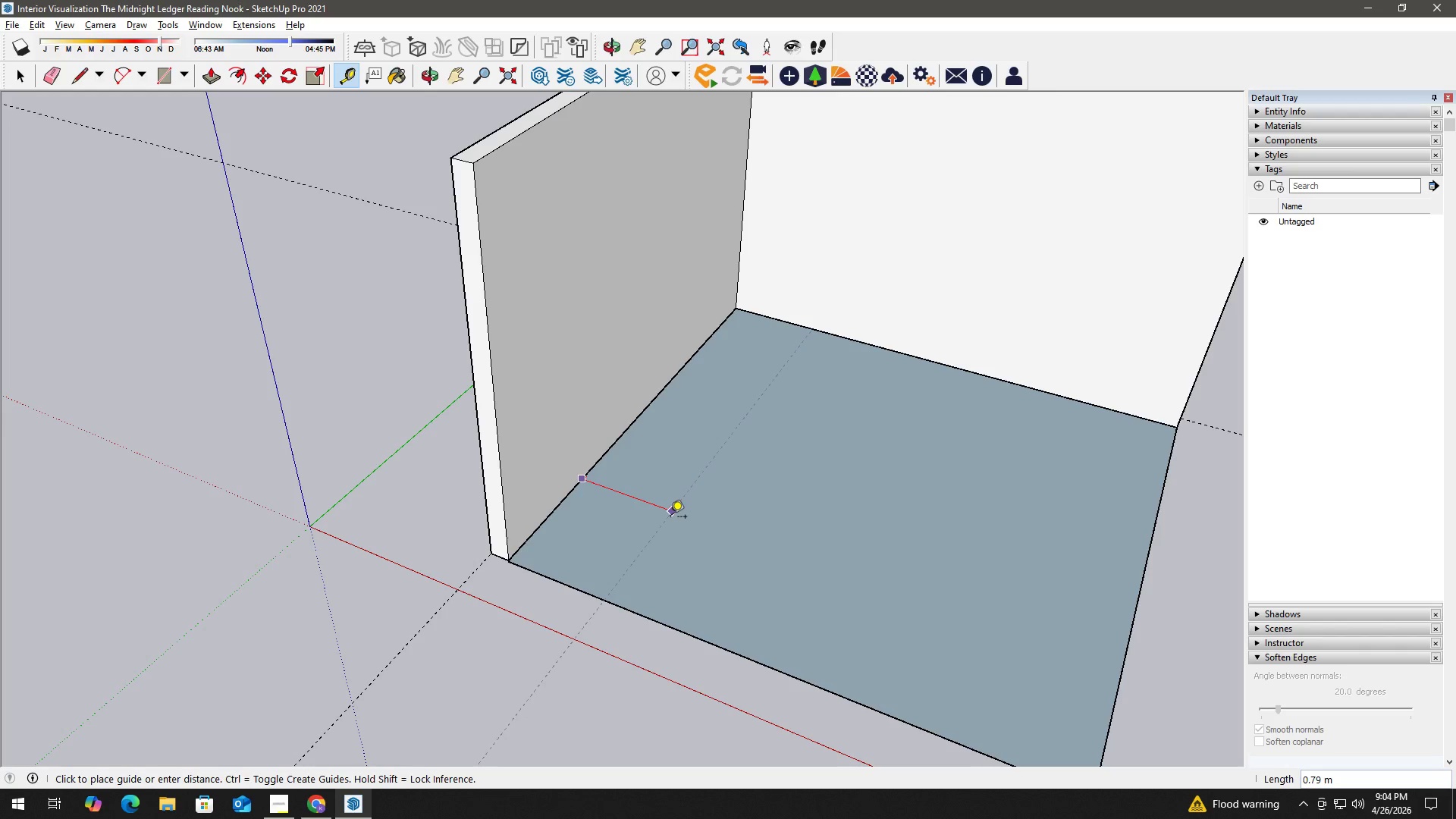 
key(Numpad0)
 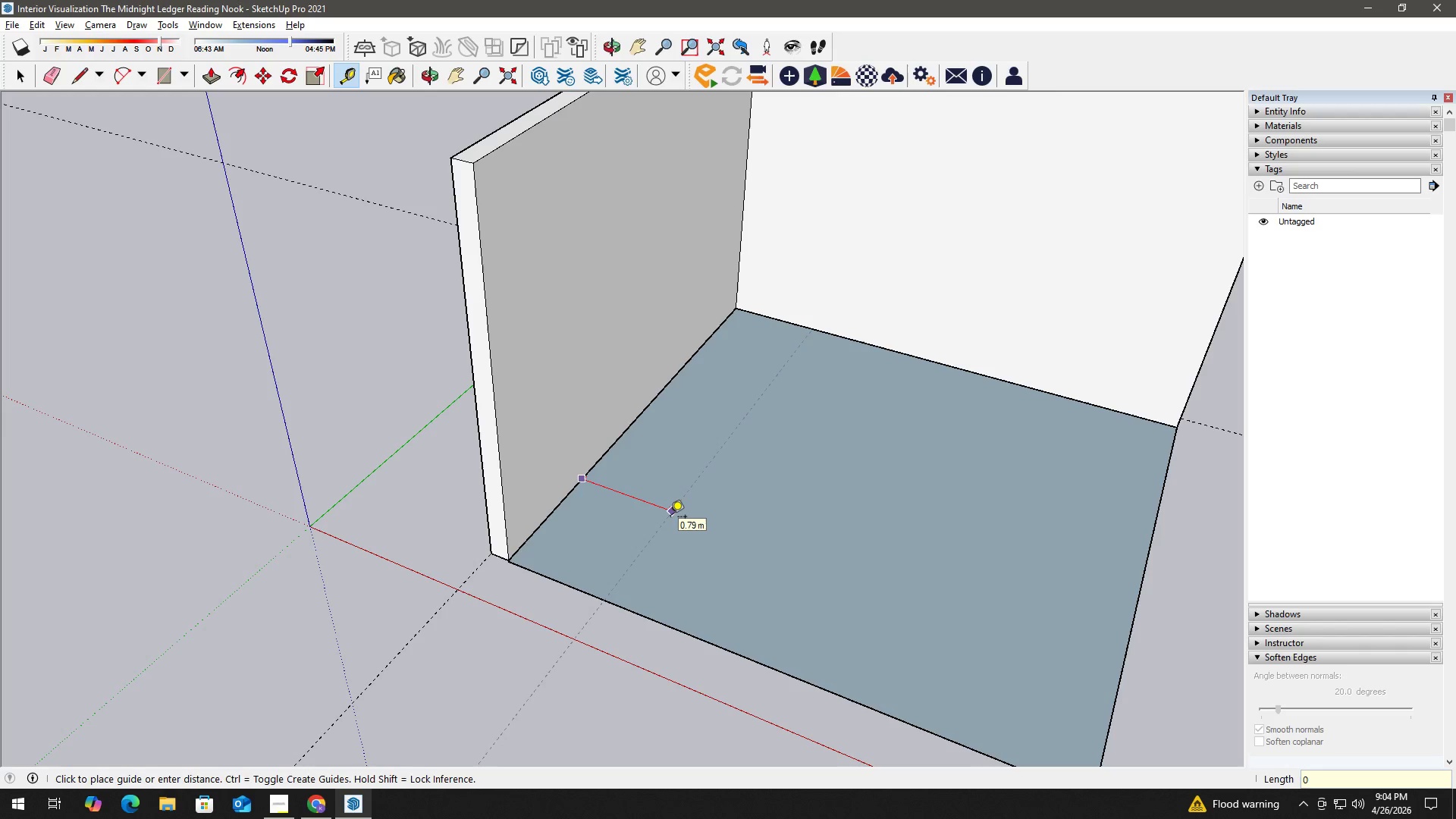 
key(NumpadDecimal)
 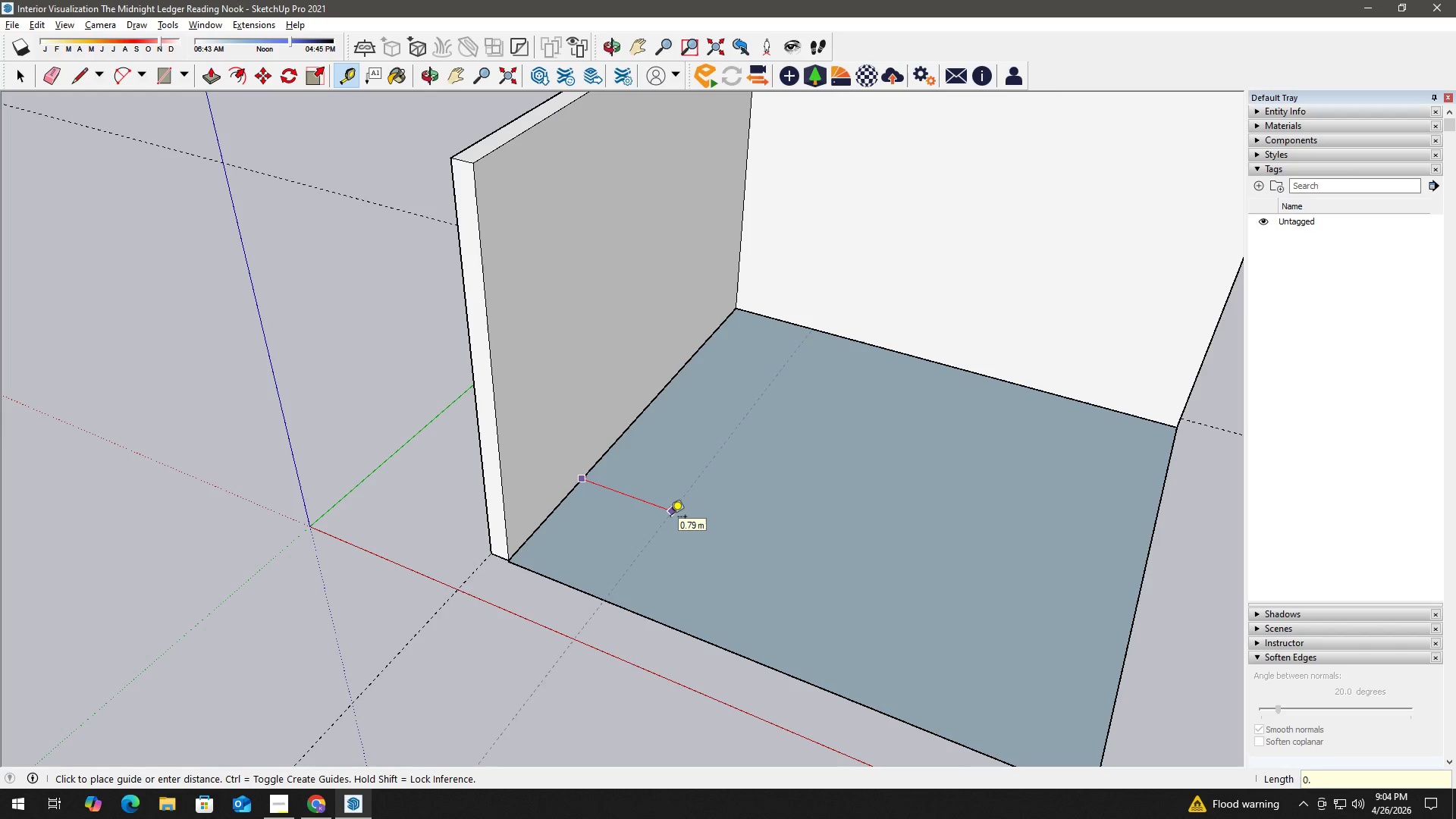 
key(Numpad6)
 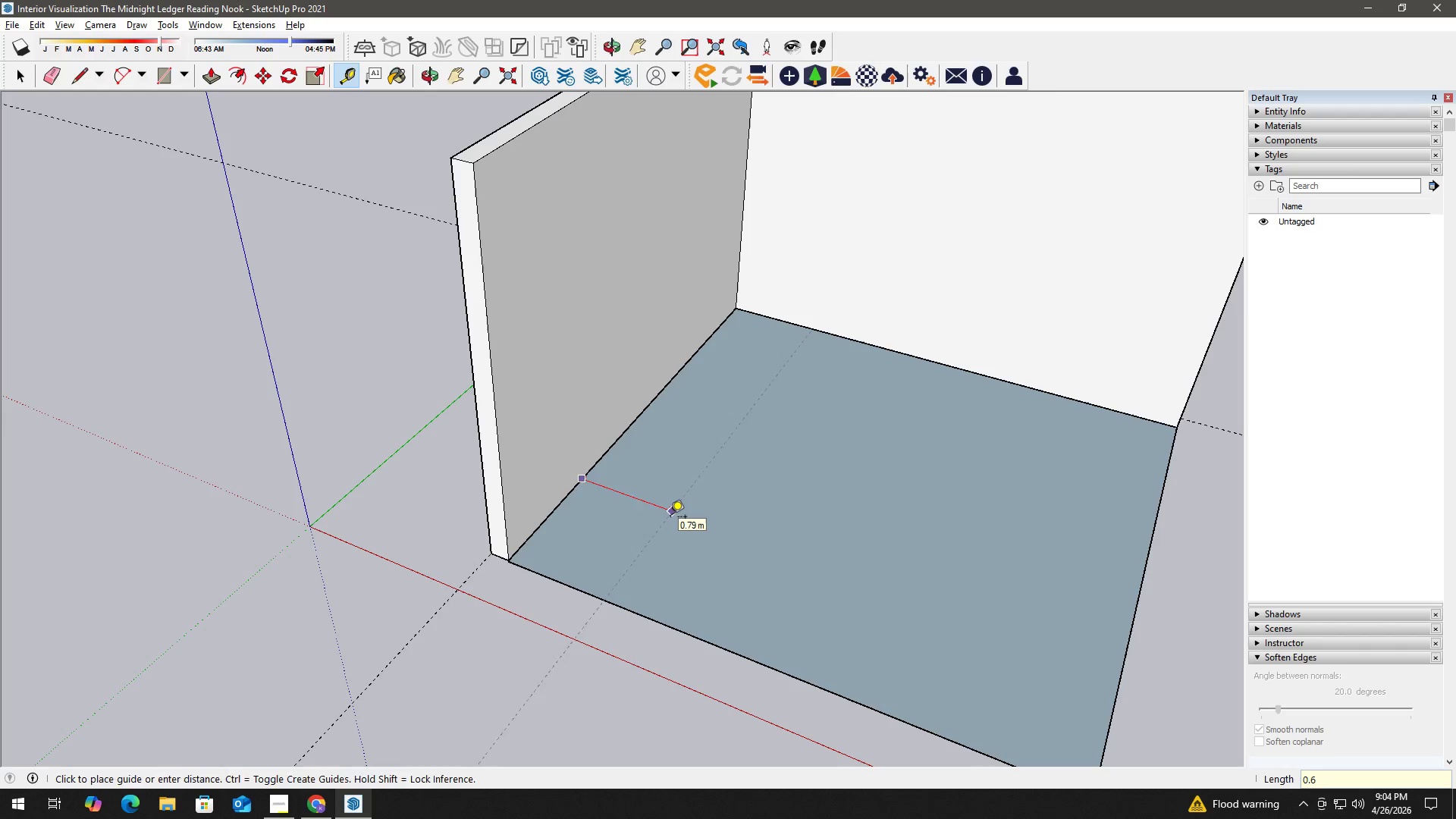 
key(NumpadEnter)
 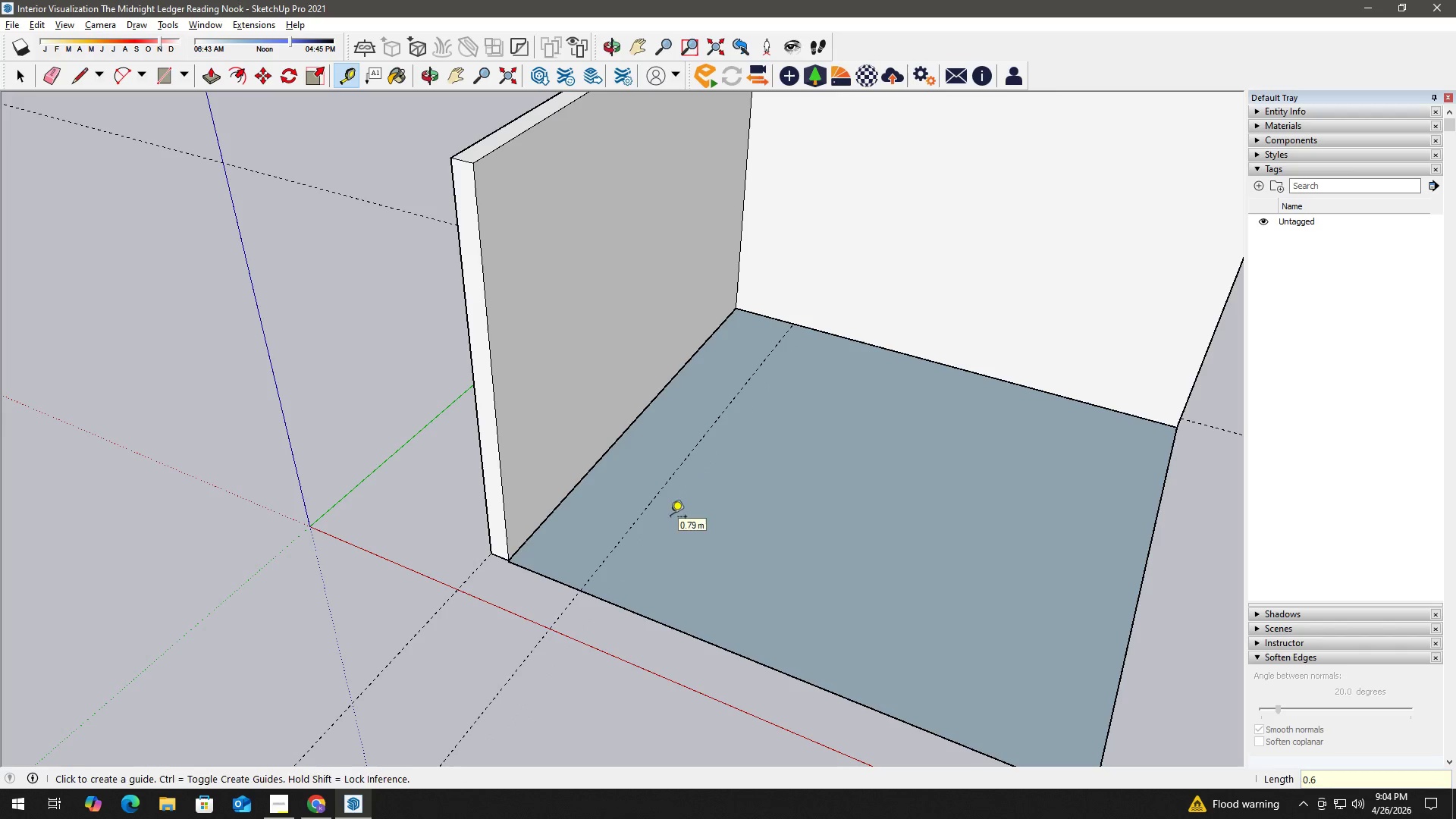 
key(Space)
 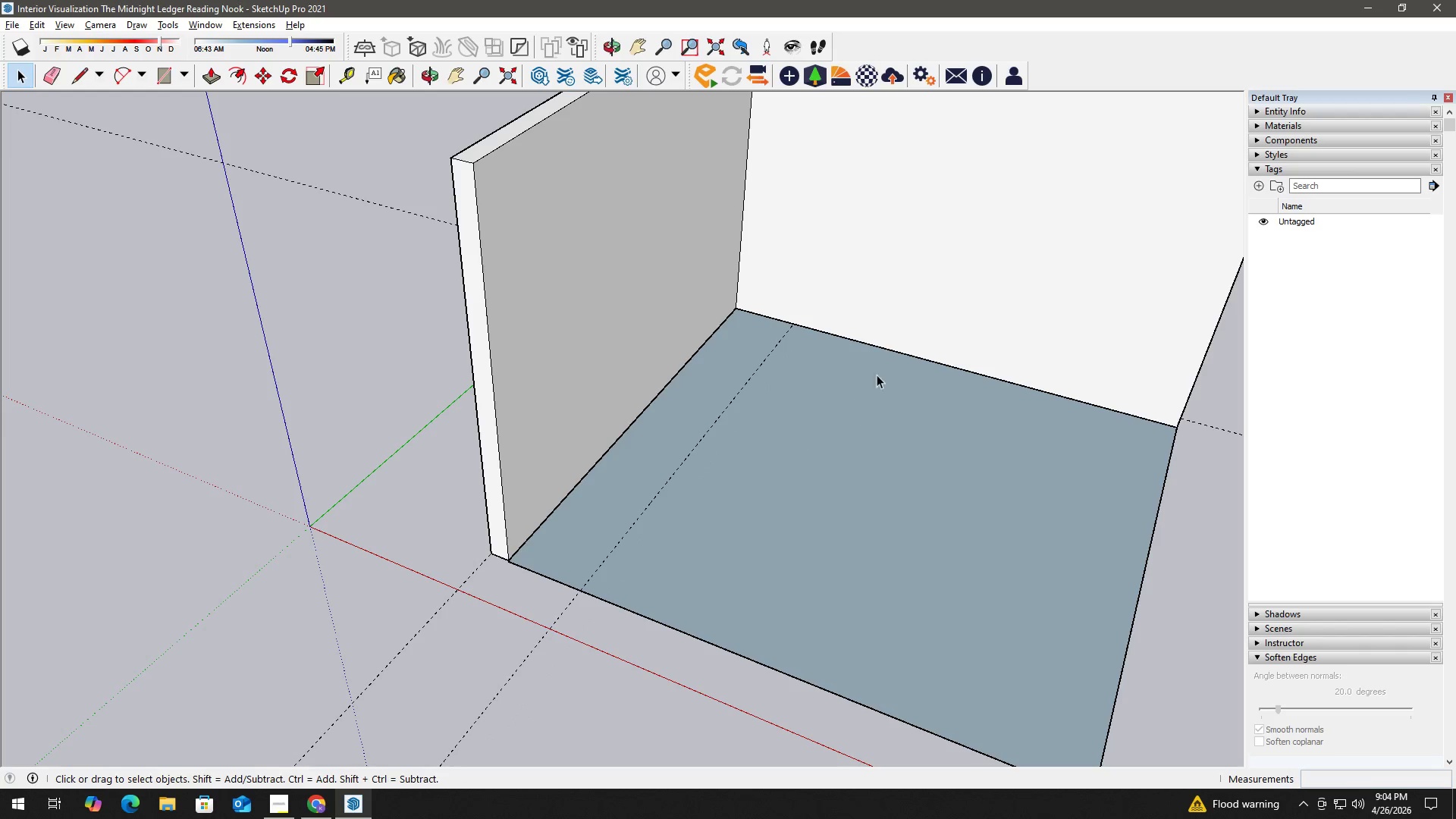 
key(T)
 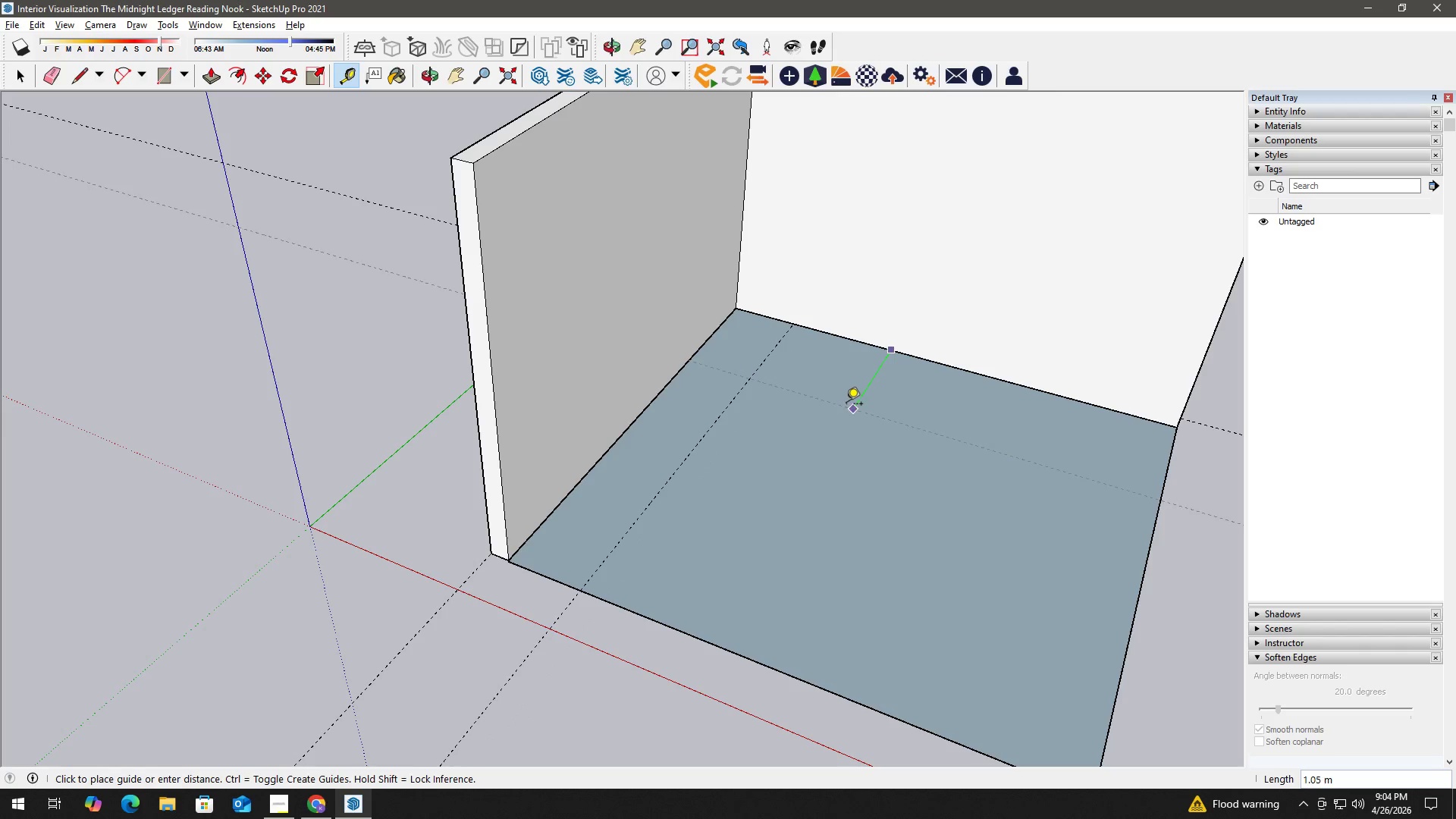 
key(Numpad0)
 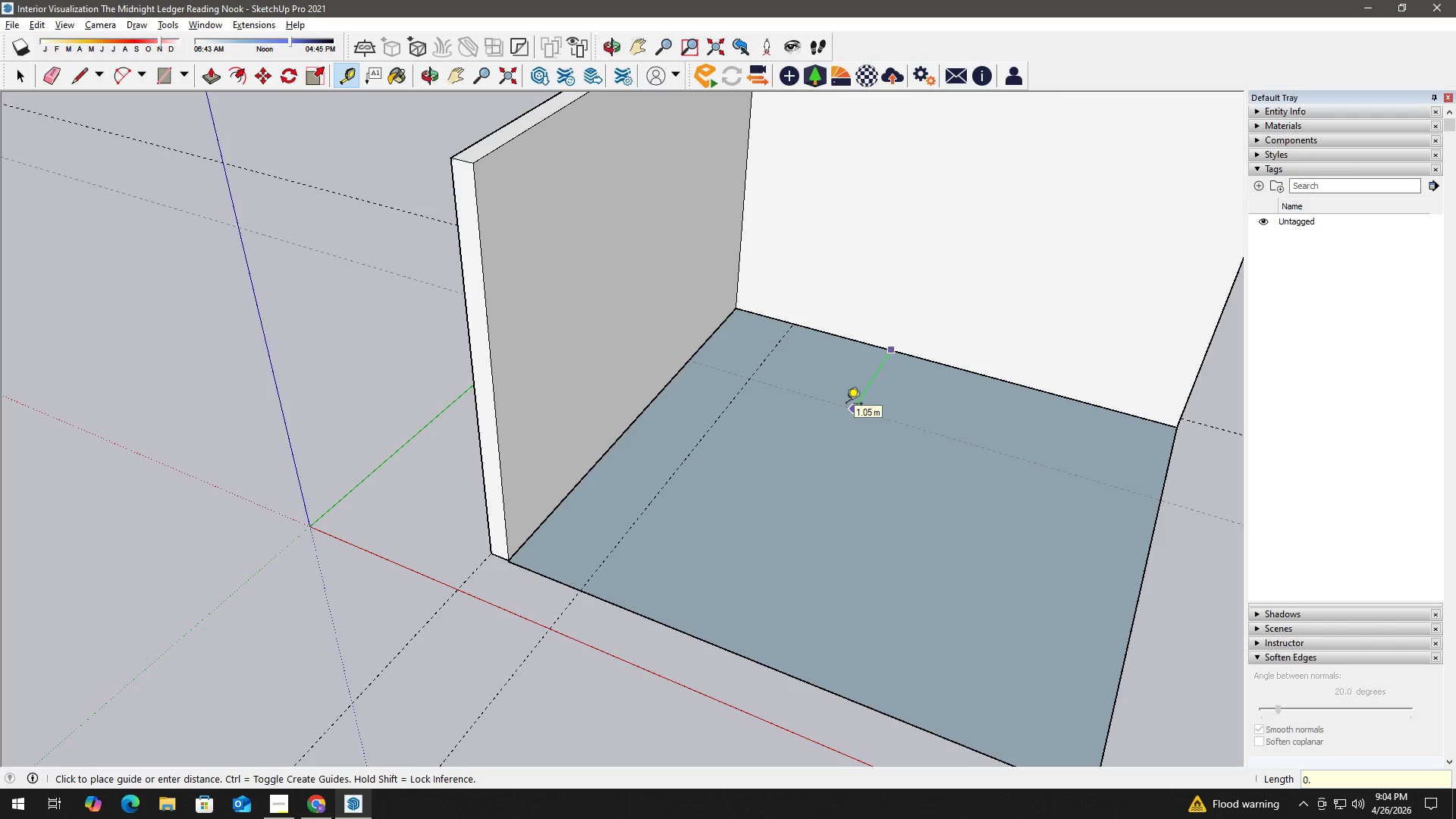 
key(NumpadDecimal)
 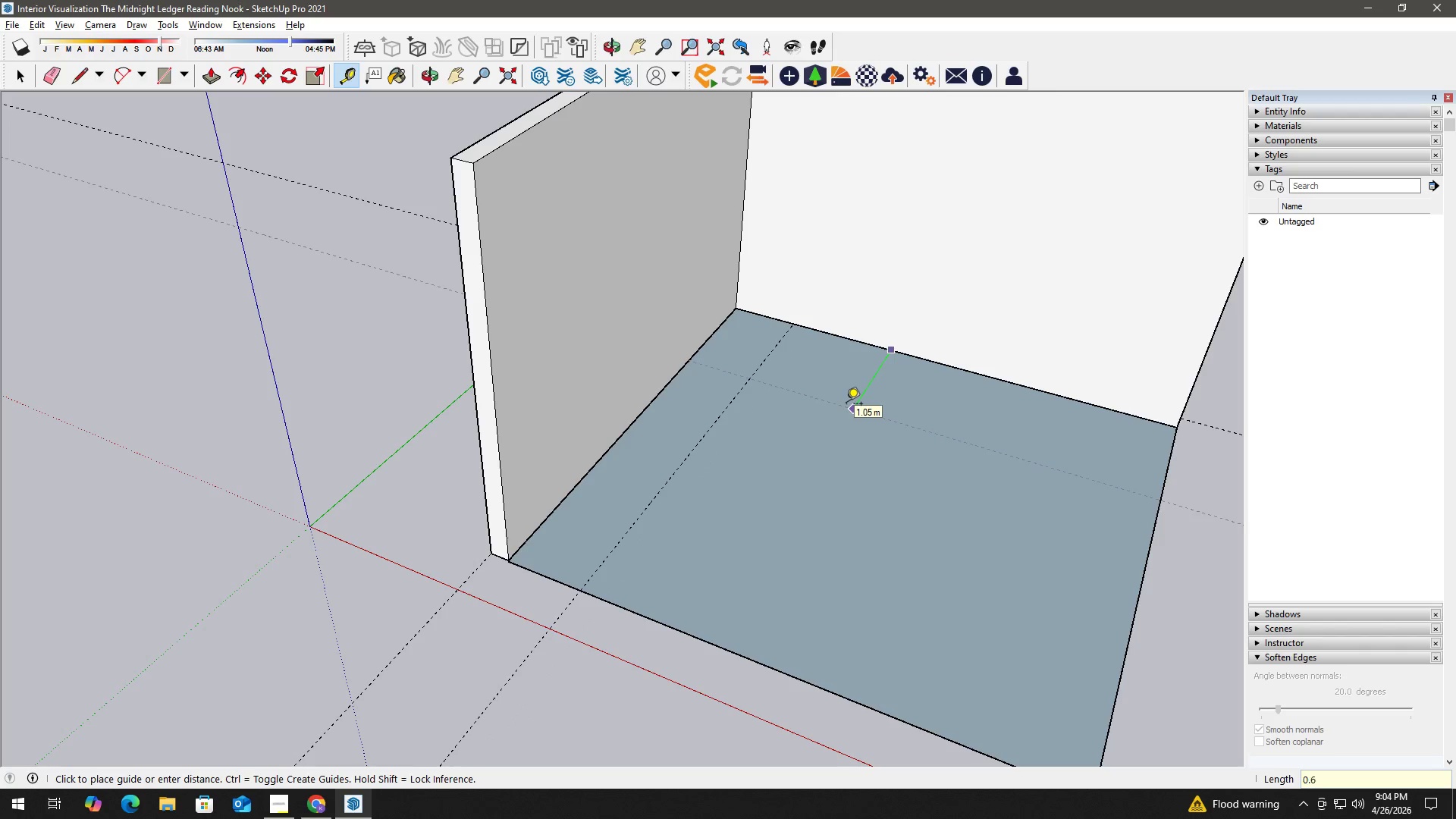 
key(Numpad6)
 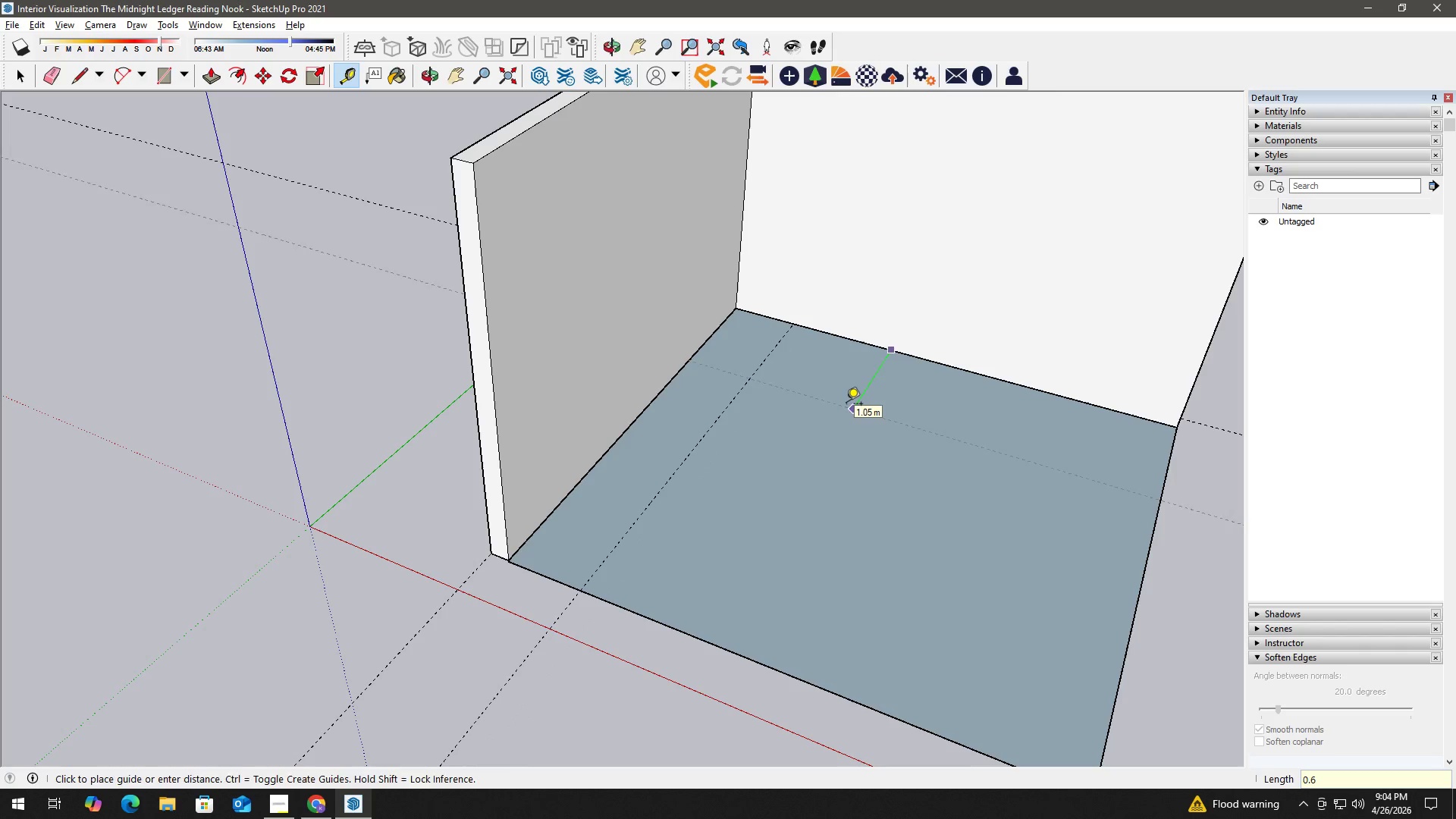 
key(NumpadEnter)
 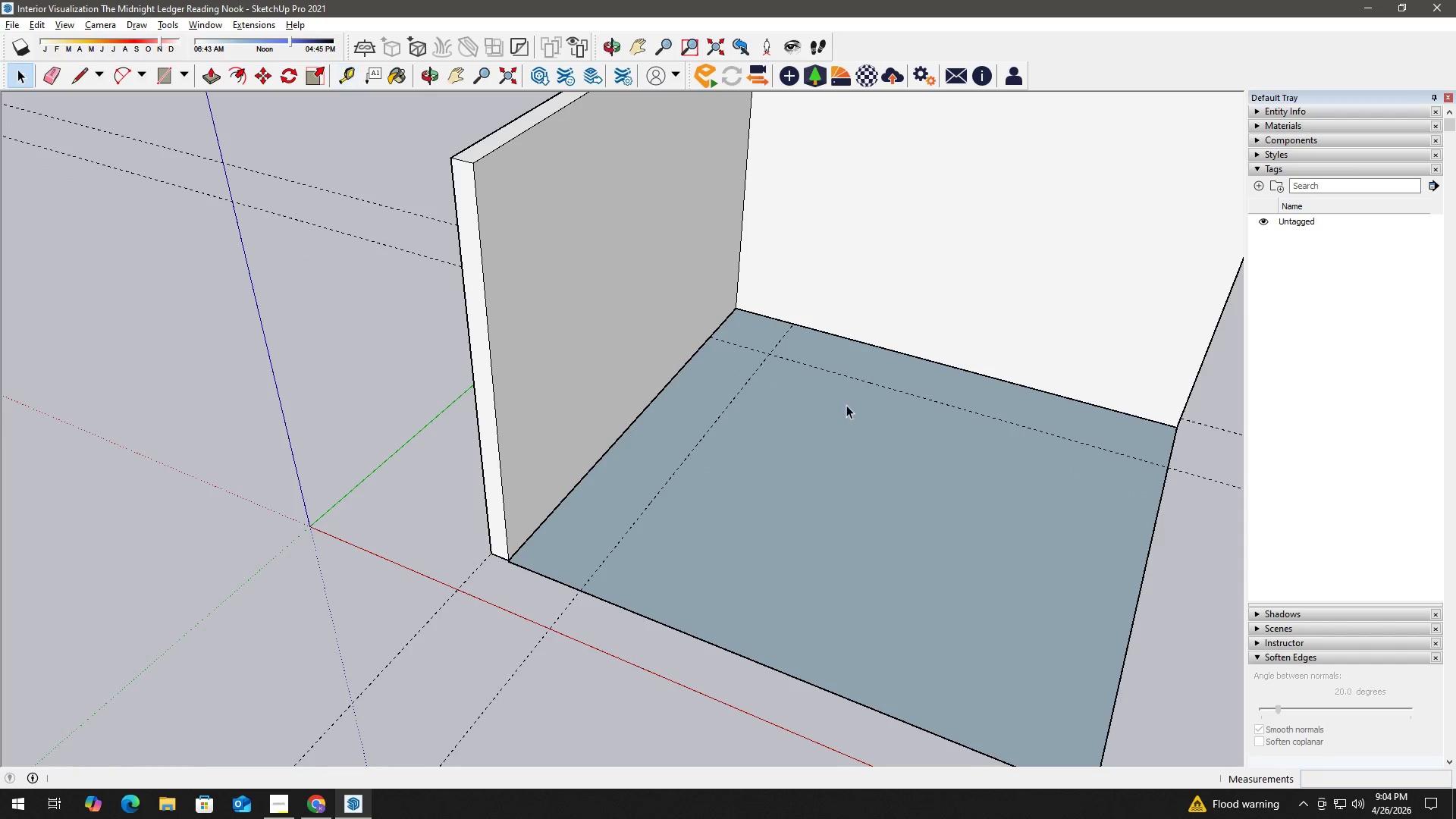 
key(Space)
 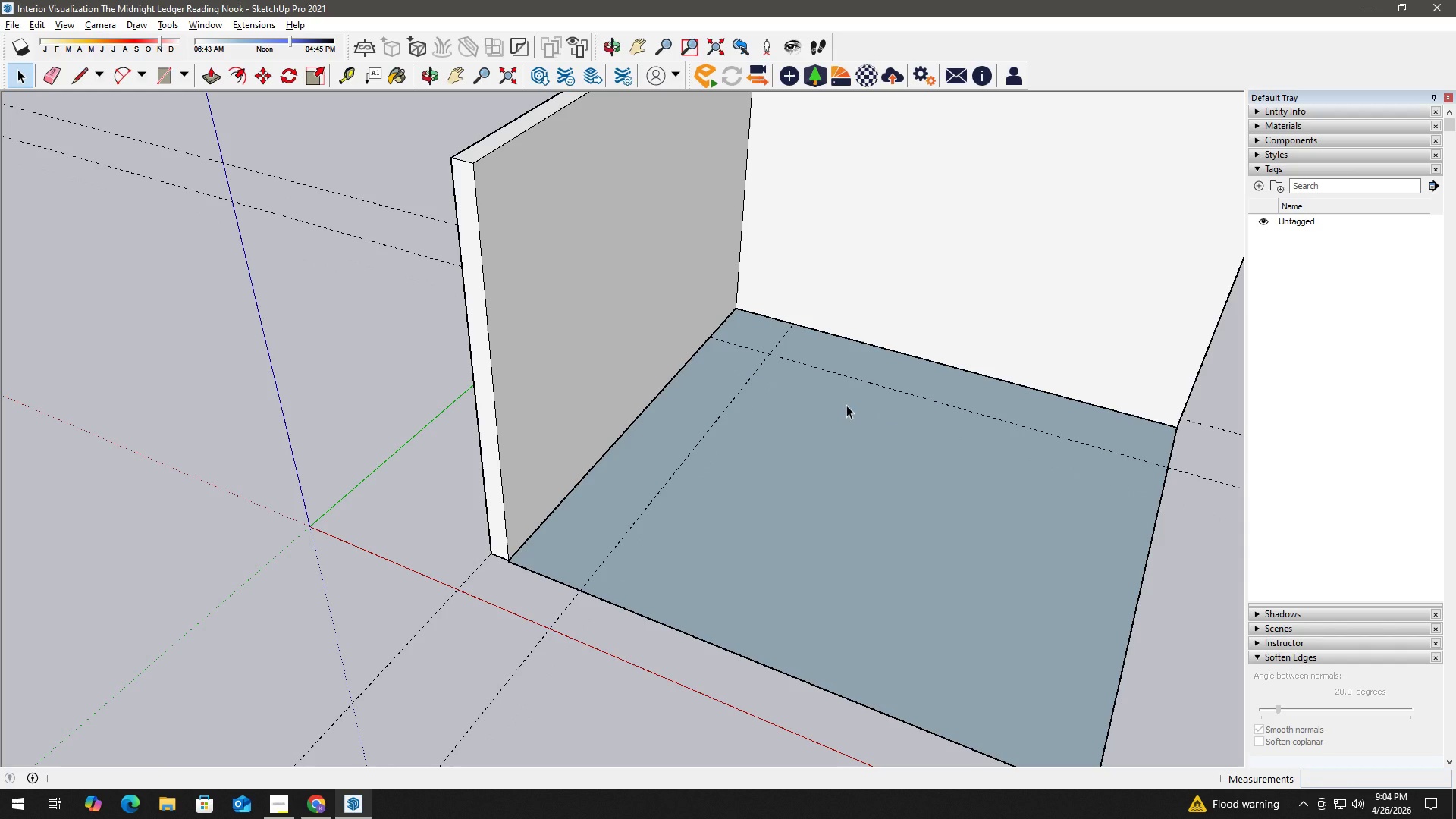 
key(E)
 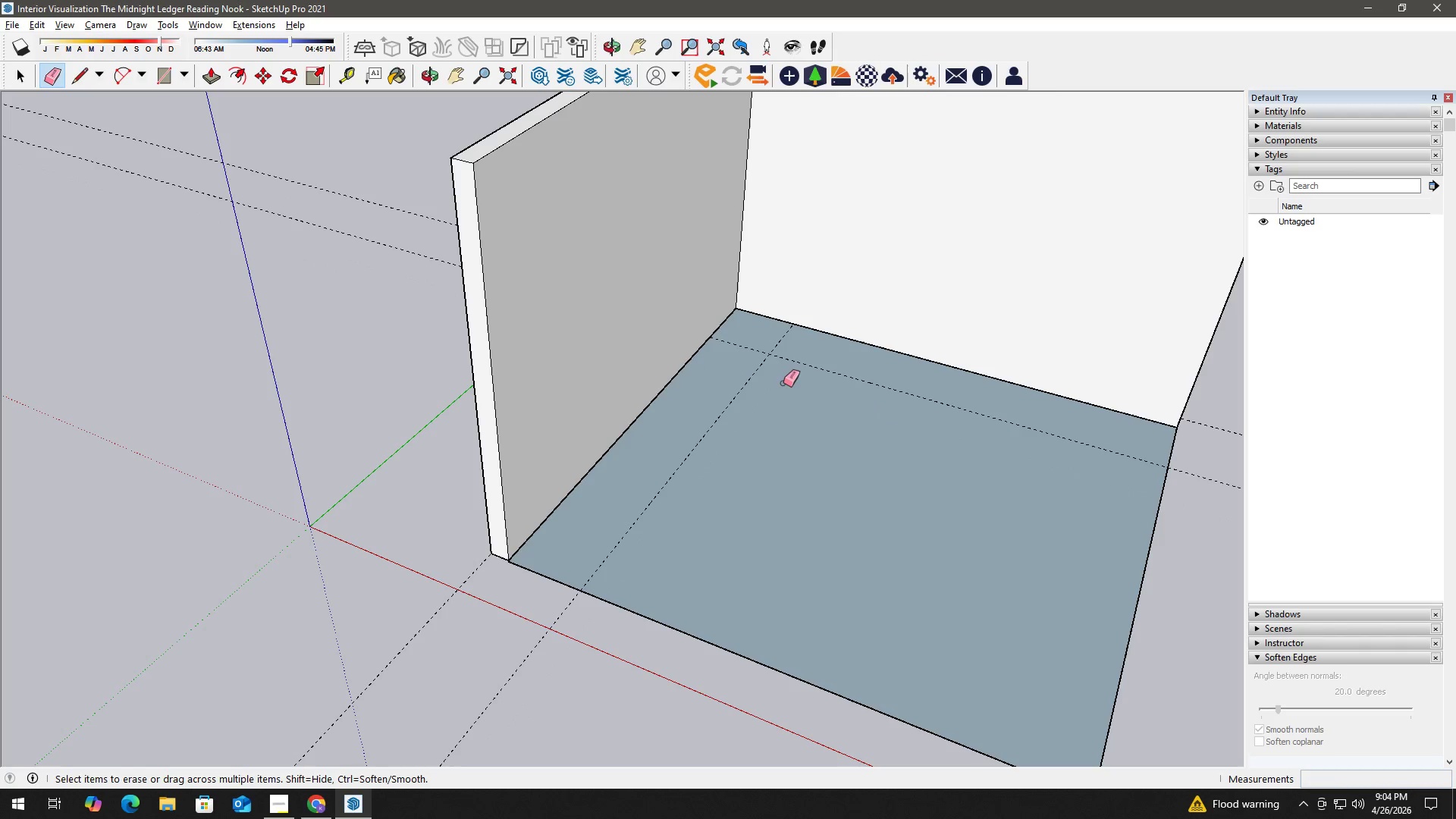 
left_click_drag(start_coordinate=[783, 383], to_coordinate=[757, 345])
 